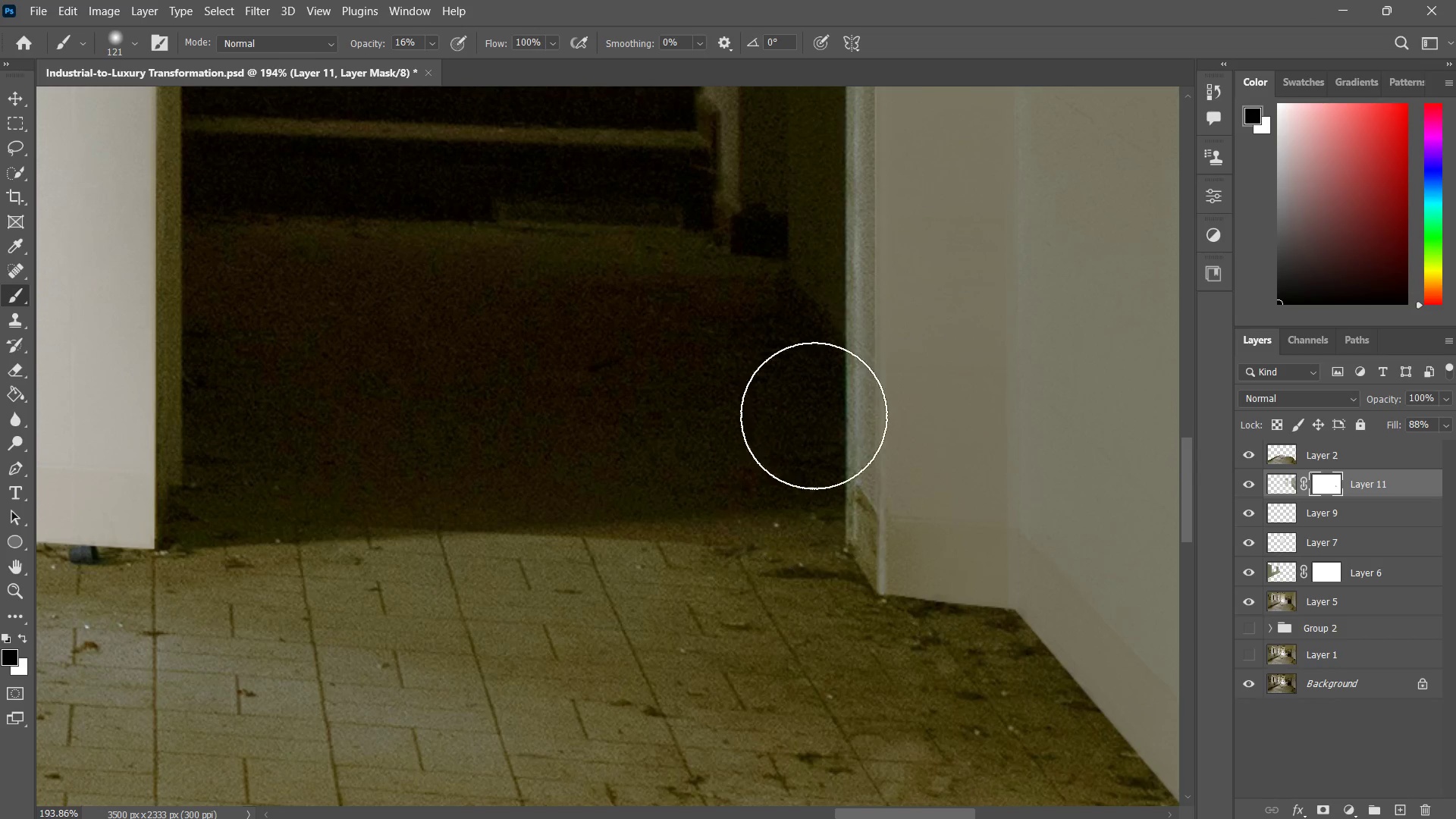 
left_click_drag(start_coordinate=[814, 368], to_coordinate=[820, 447])
 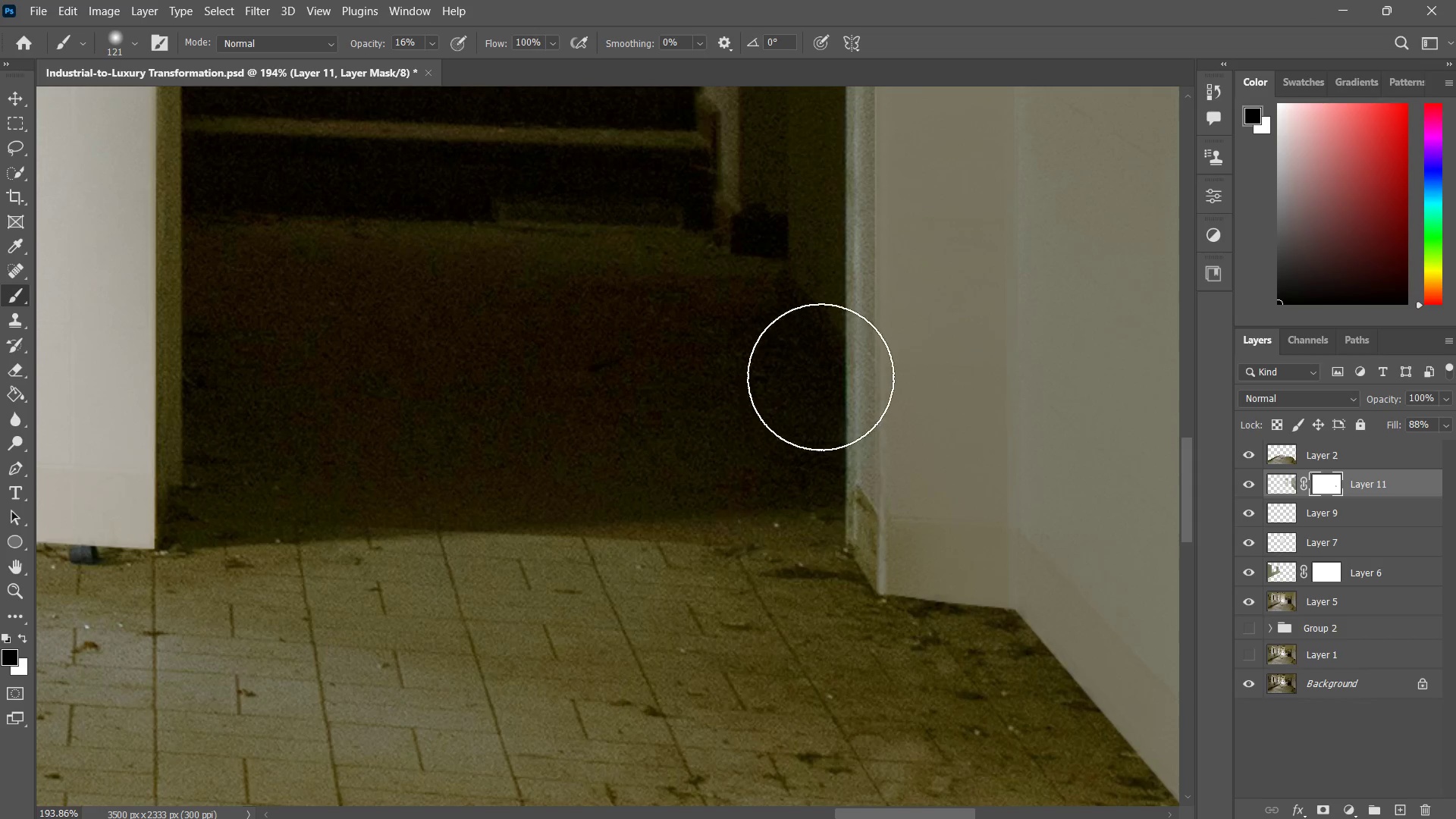 
left_click_drag(start_coordinate=[821, 344], to_coordinate=[821, 451])
 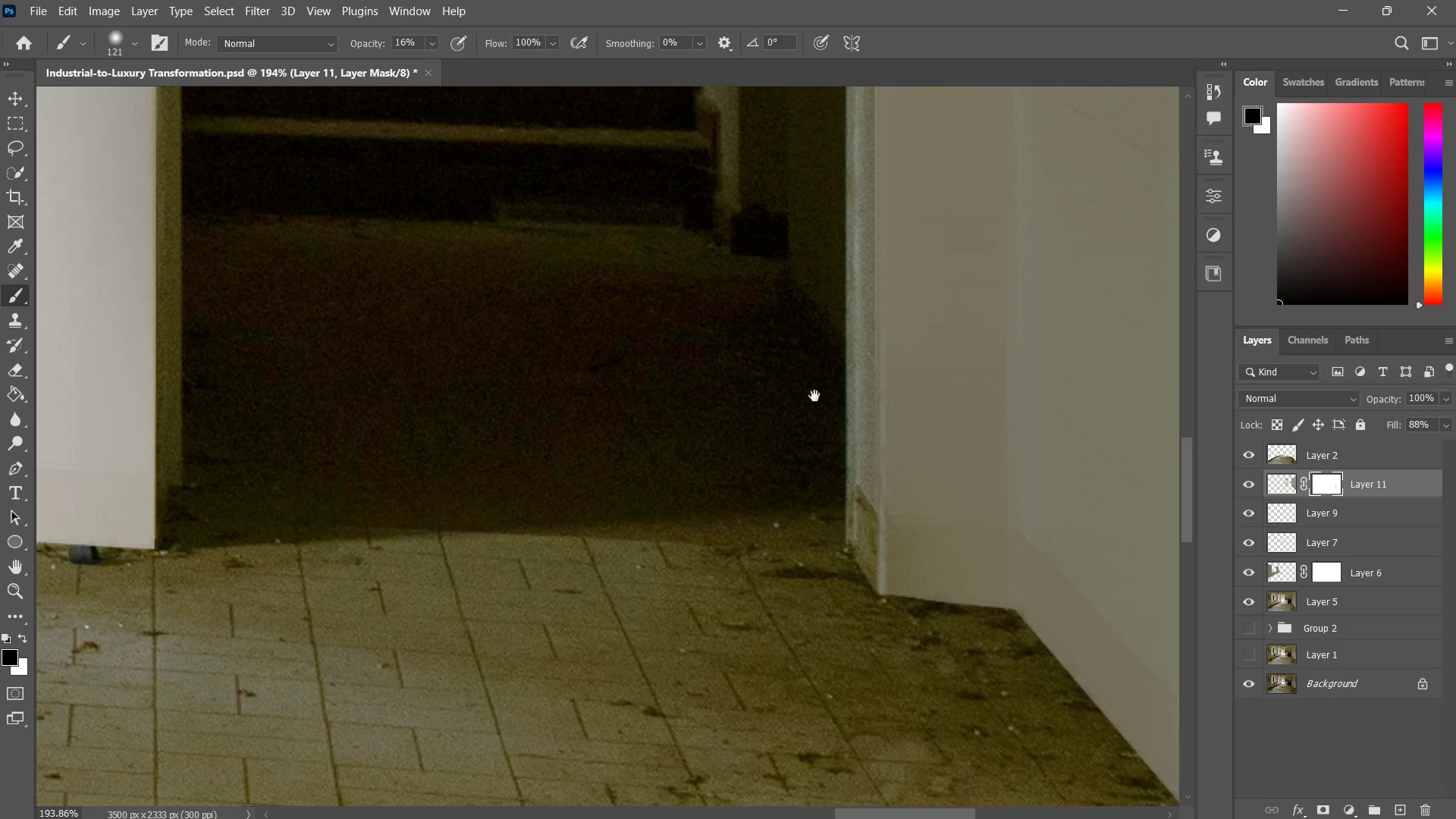 
hold_key(key=Space, duration=0.69)
 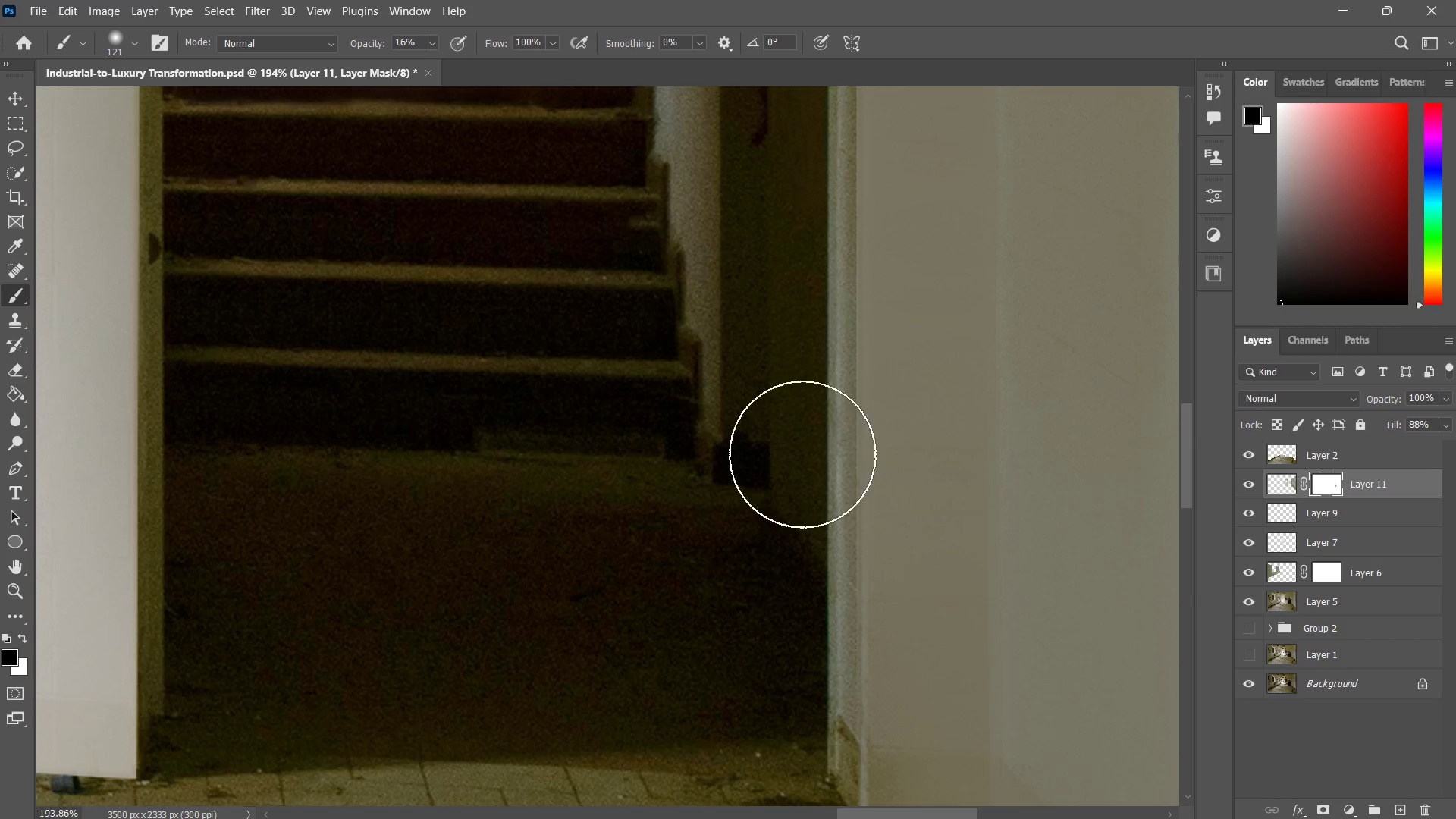 
left_click_drag(start_coordinate=[826, 348], to_coordinate=[808, 588])
 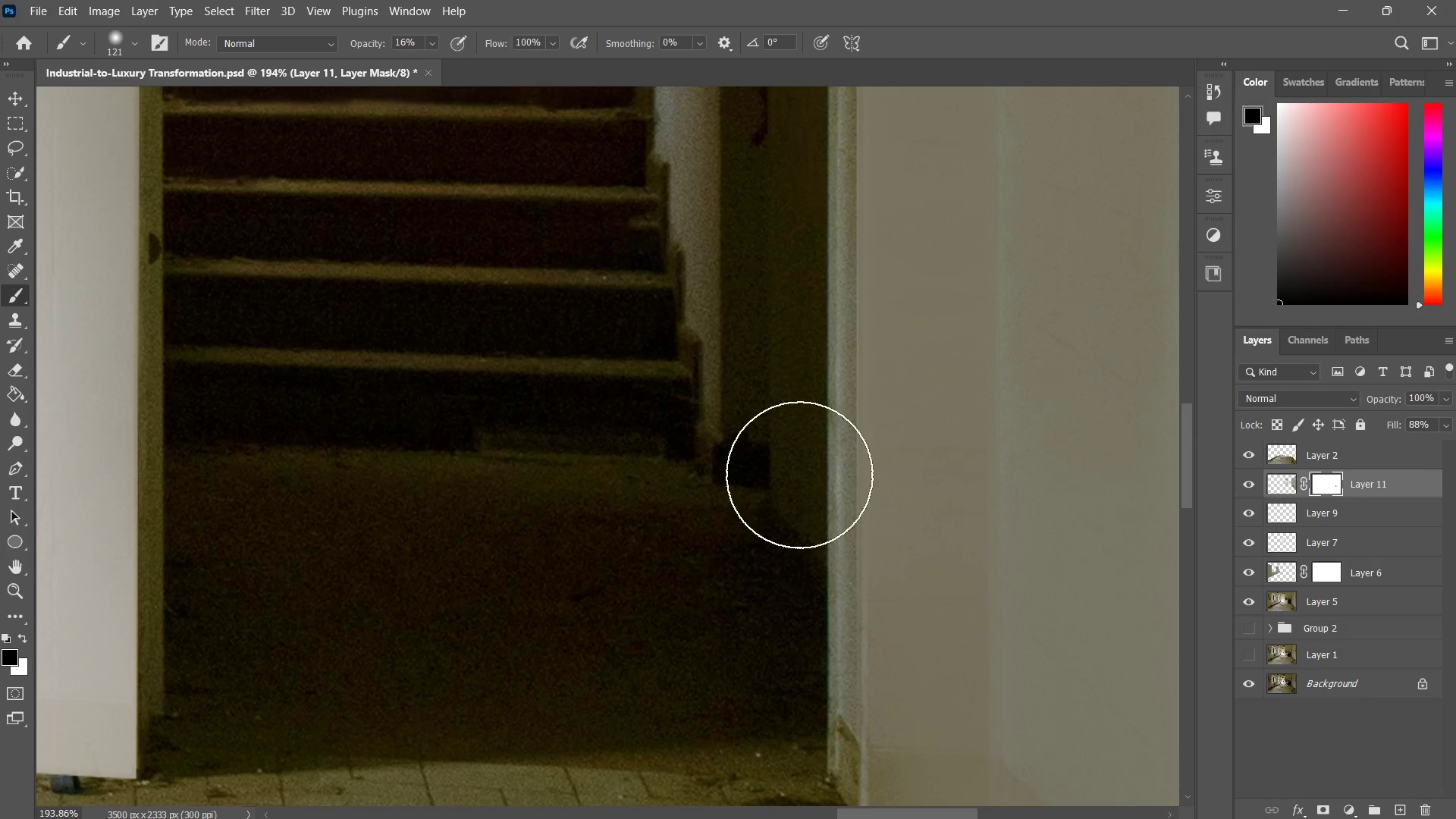 
left_click_drag(start_coordinate=[799, 457], to_coordinate=[813, 517])
 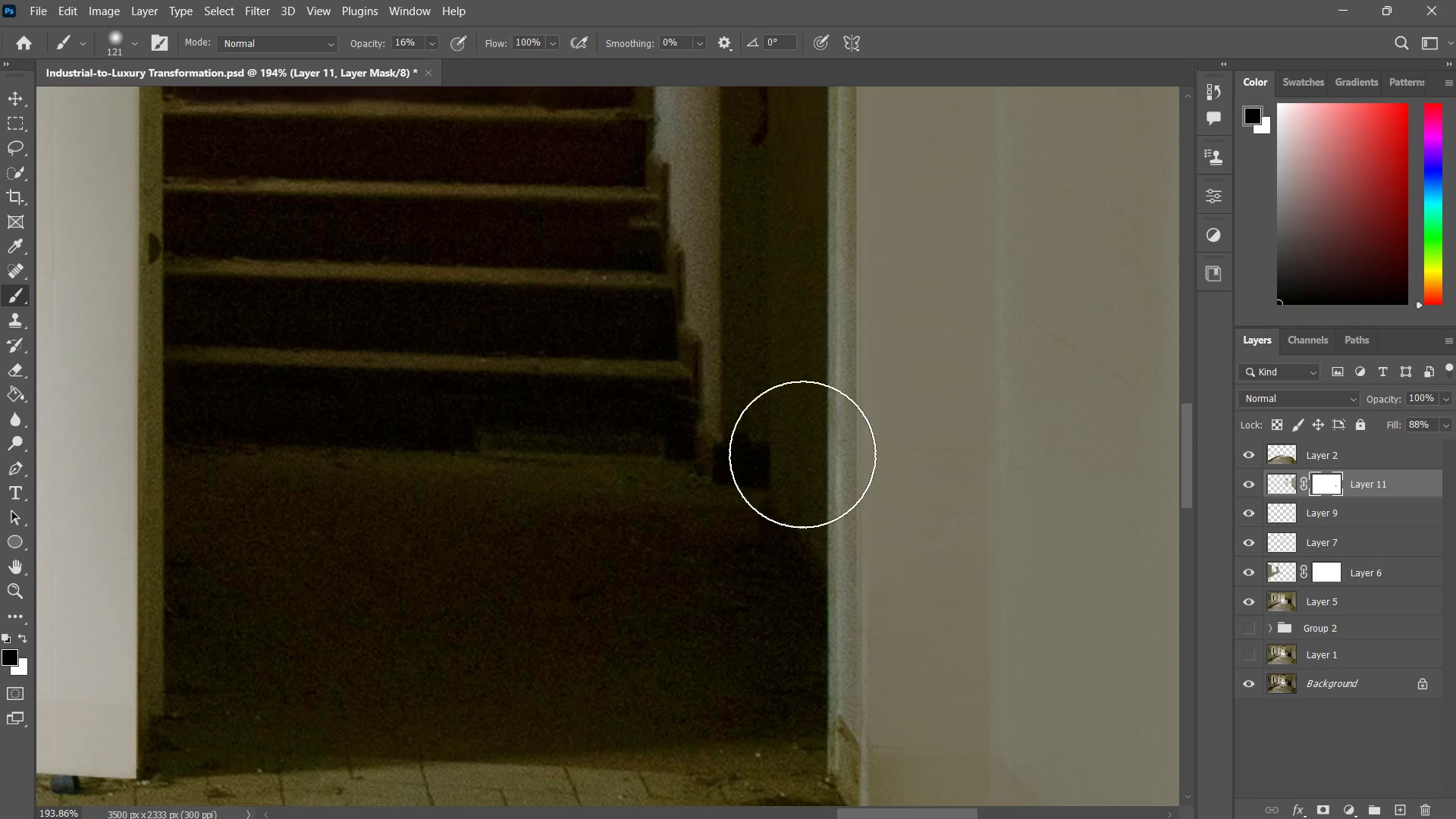 
left_click_drag(start_coordinate=[813, 366], to_coordinate=[799, 444])
 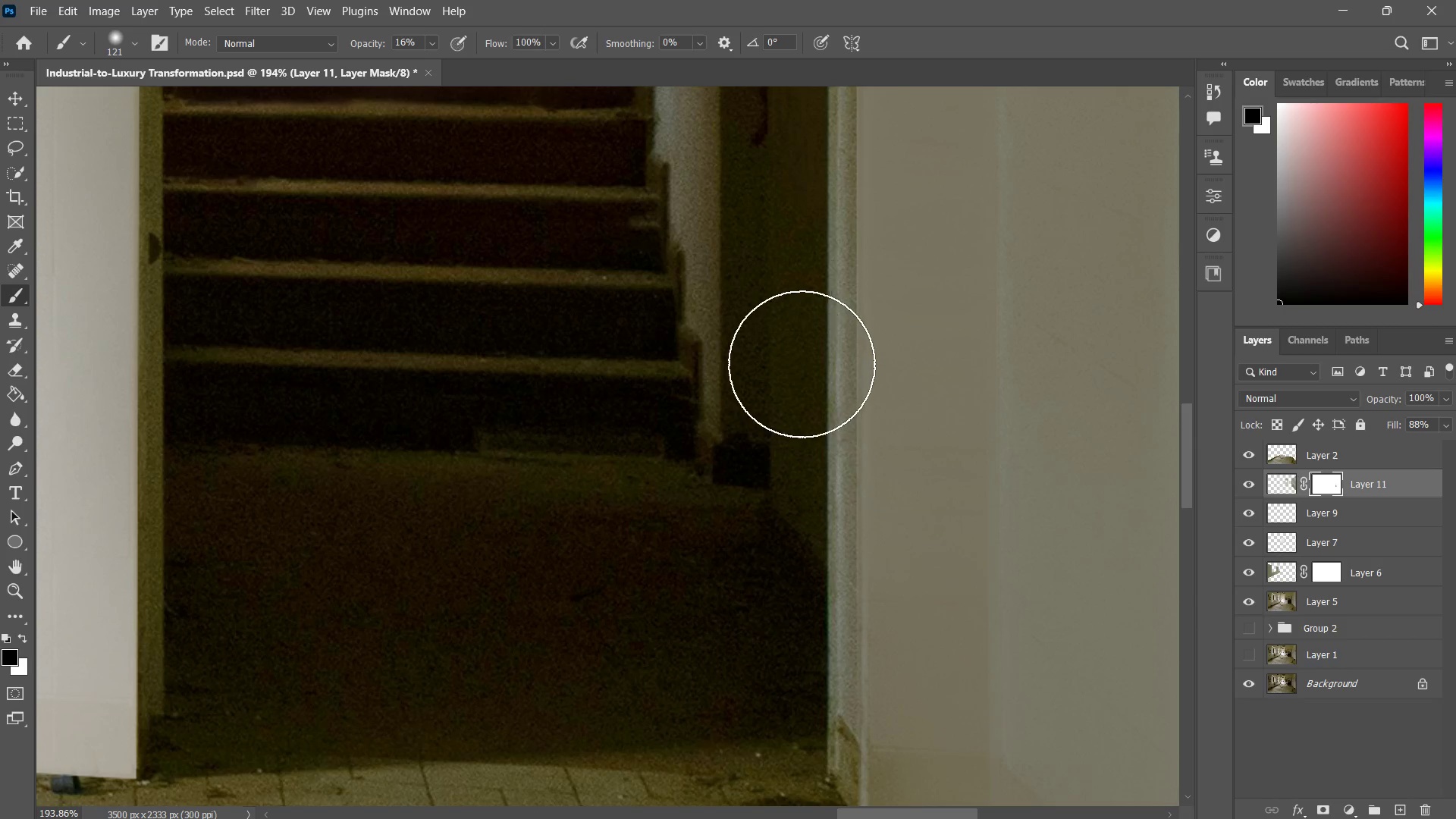 
left_click_drag(start_coordinate=[801, 341], to_coordinate=[798, 449])
 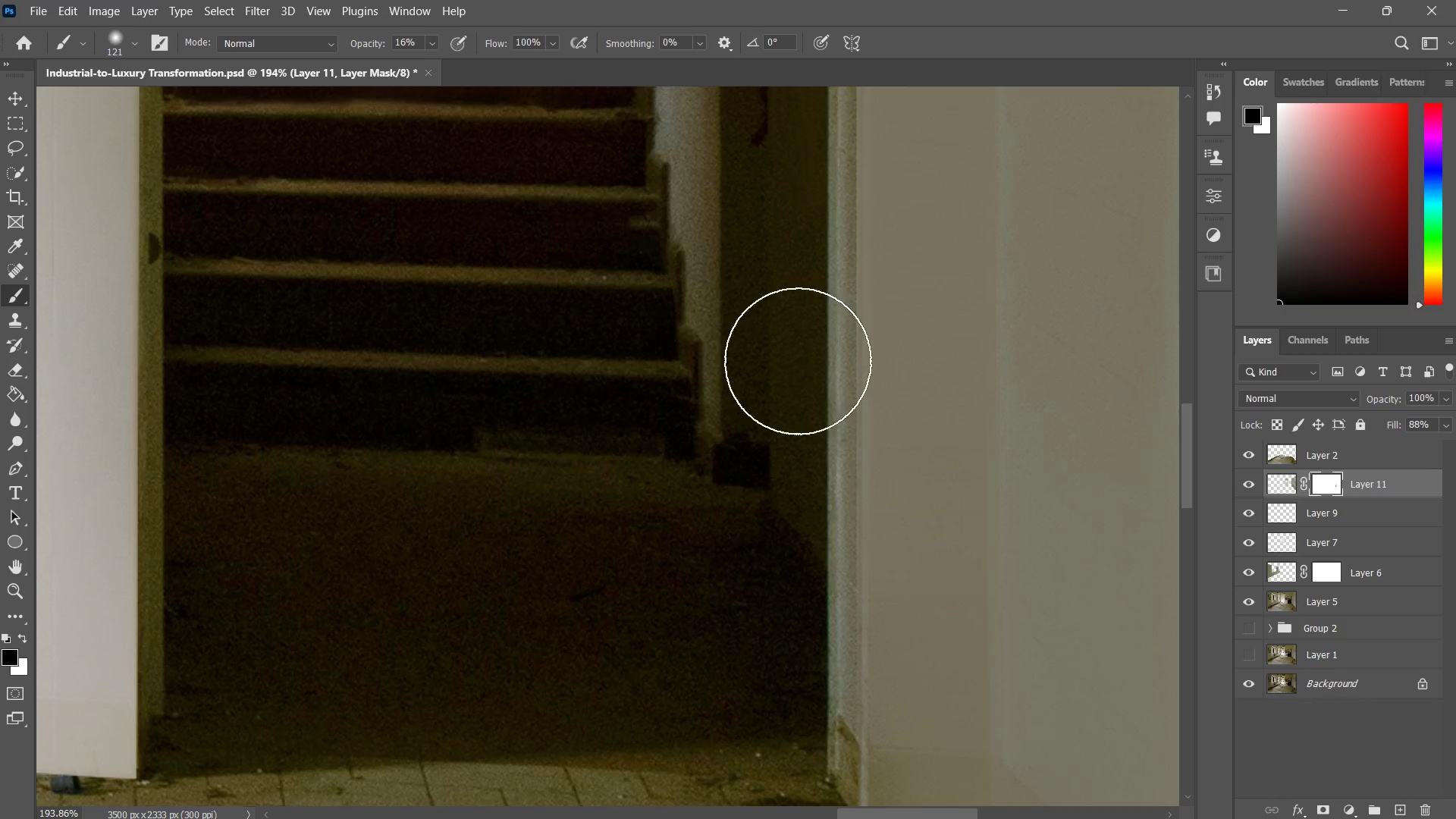 
left_click_drag(start_coordinate=[798, 362], to_coordinate=[800, 466])
 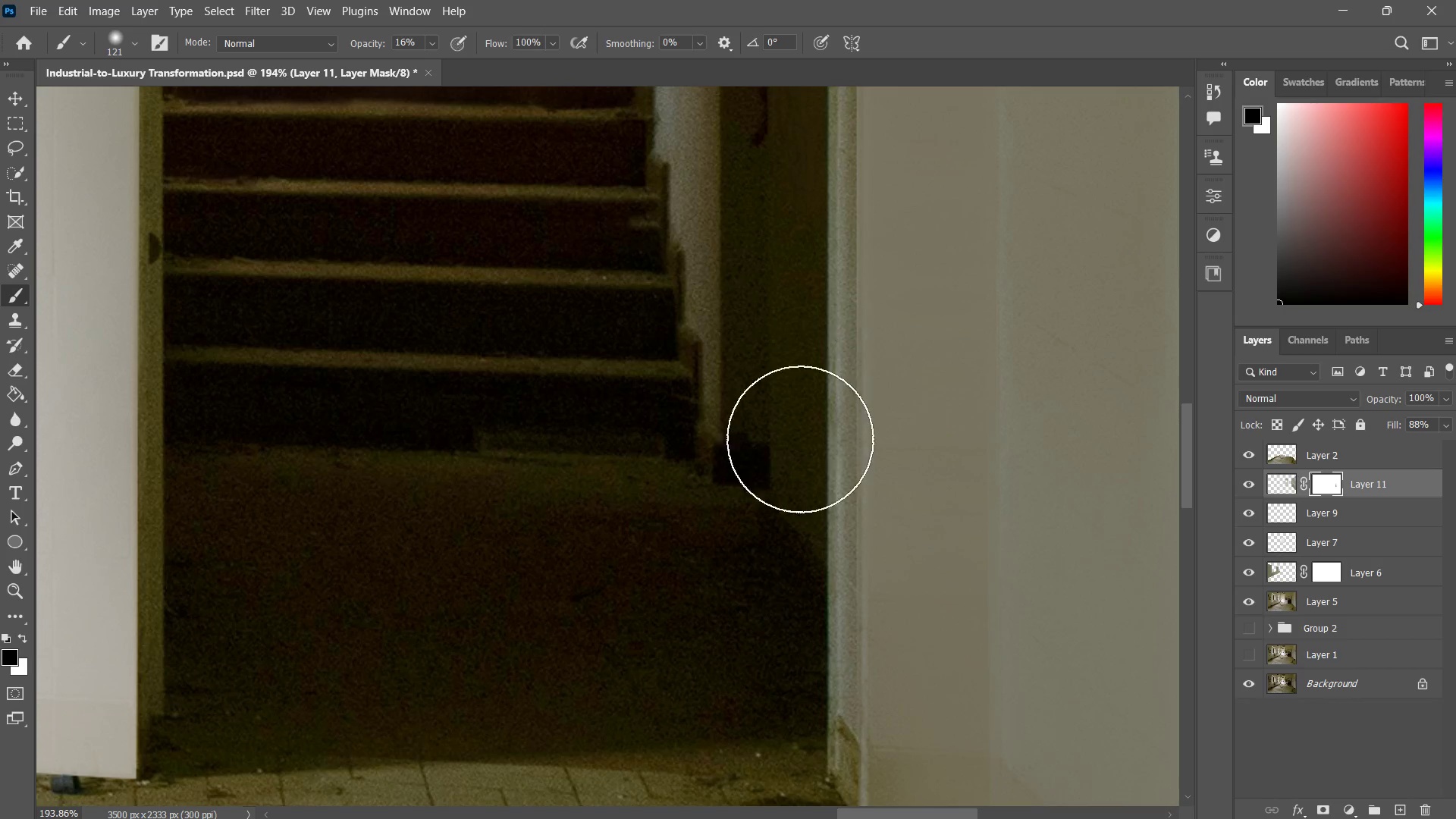 
left_click_drag(start_coordinate=[800, 381], to_coordinate=[797, 486])
 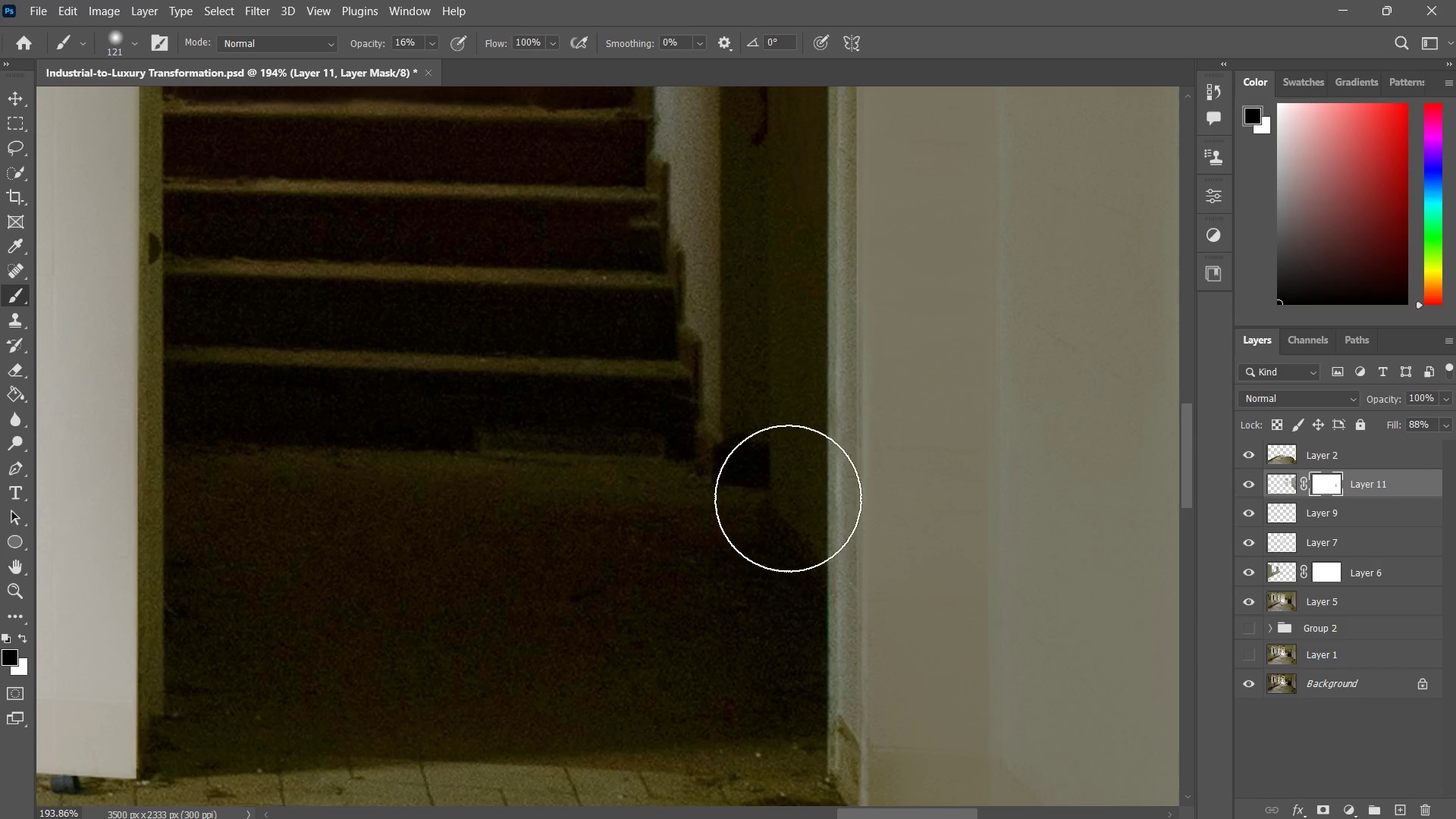 
left_click_drag(start_coordinate=[797, 353], to_coordinate=[787, 451])
 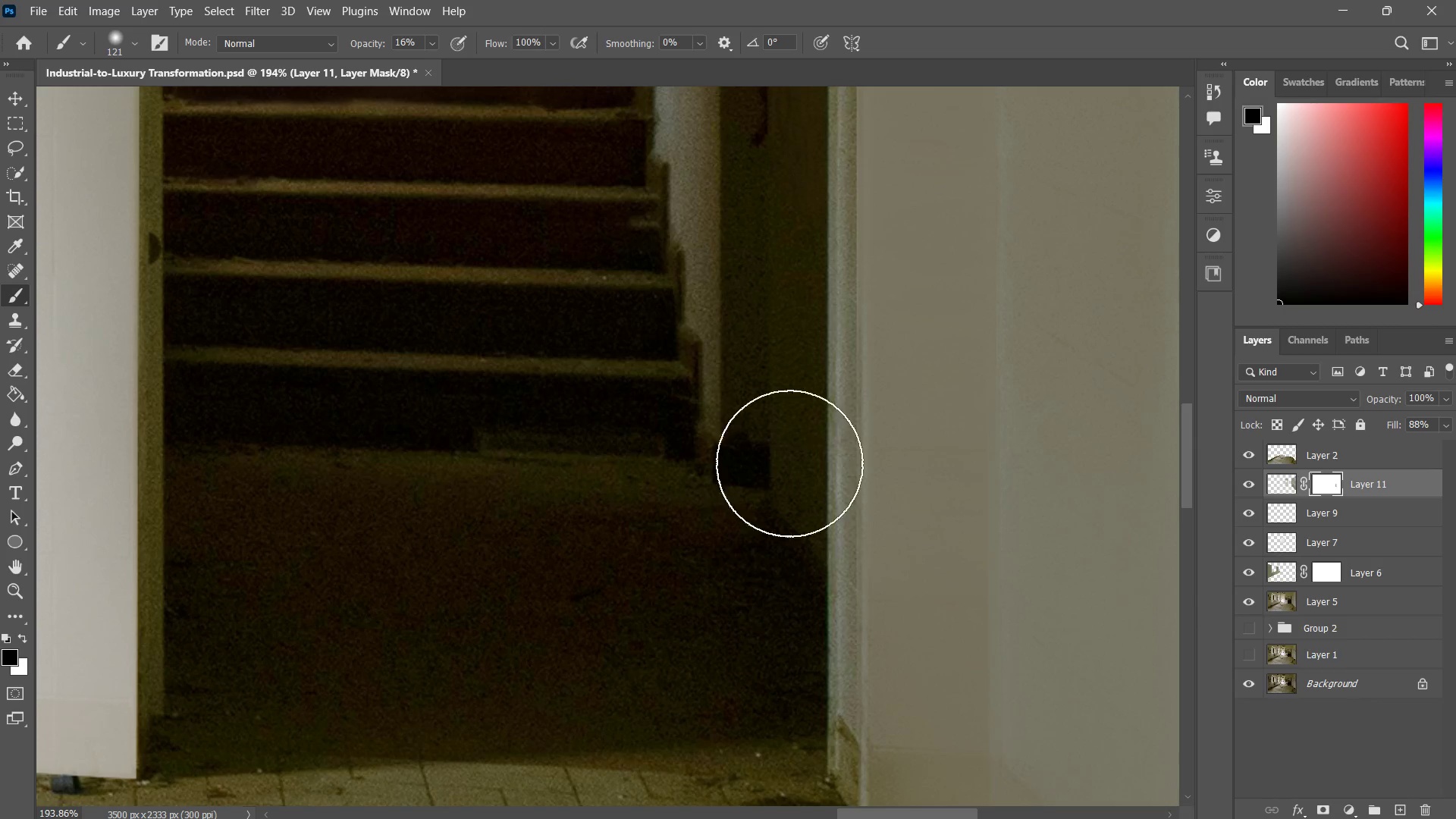 
left_click_drag(start_coordinate=[788, 371], to_coordinate=[786, 488])
 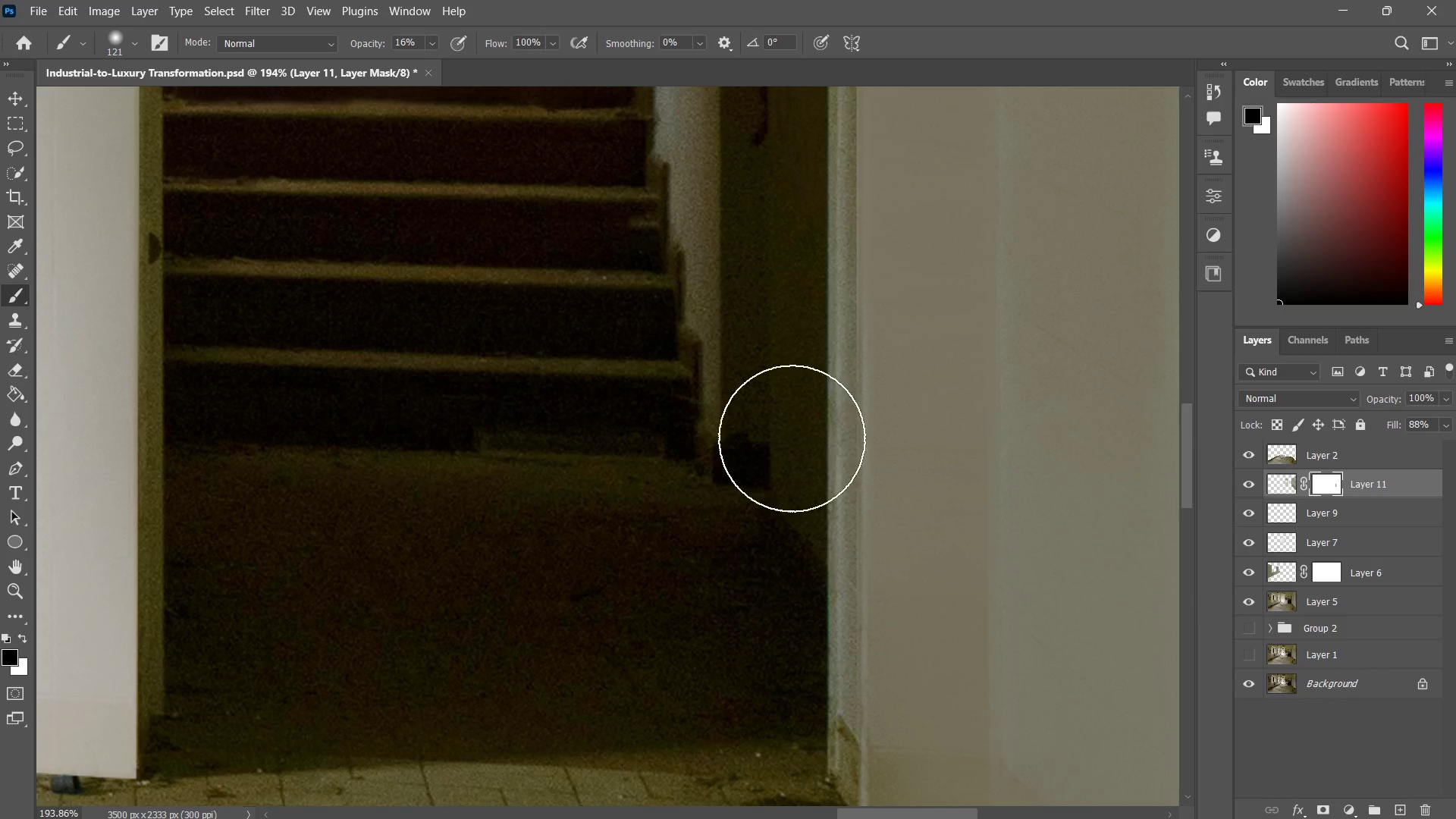 
left_click_drag(start_coordinate=[789, 383], to_coordinate=[799, 479])
 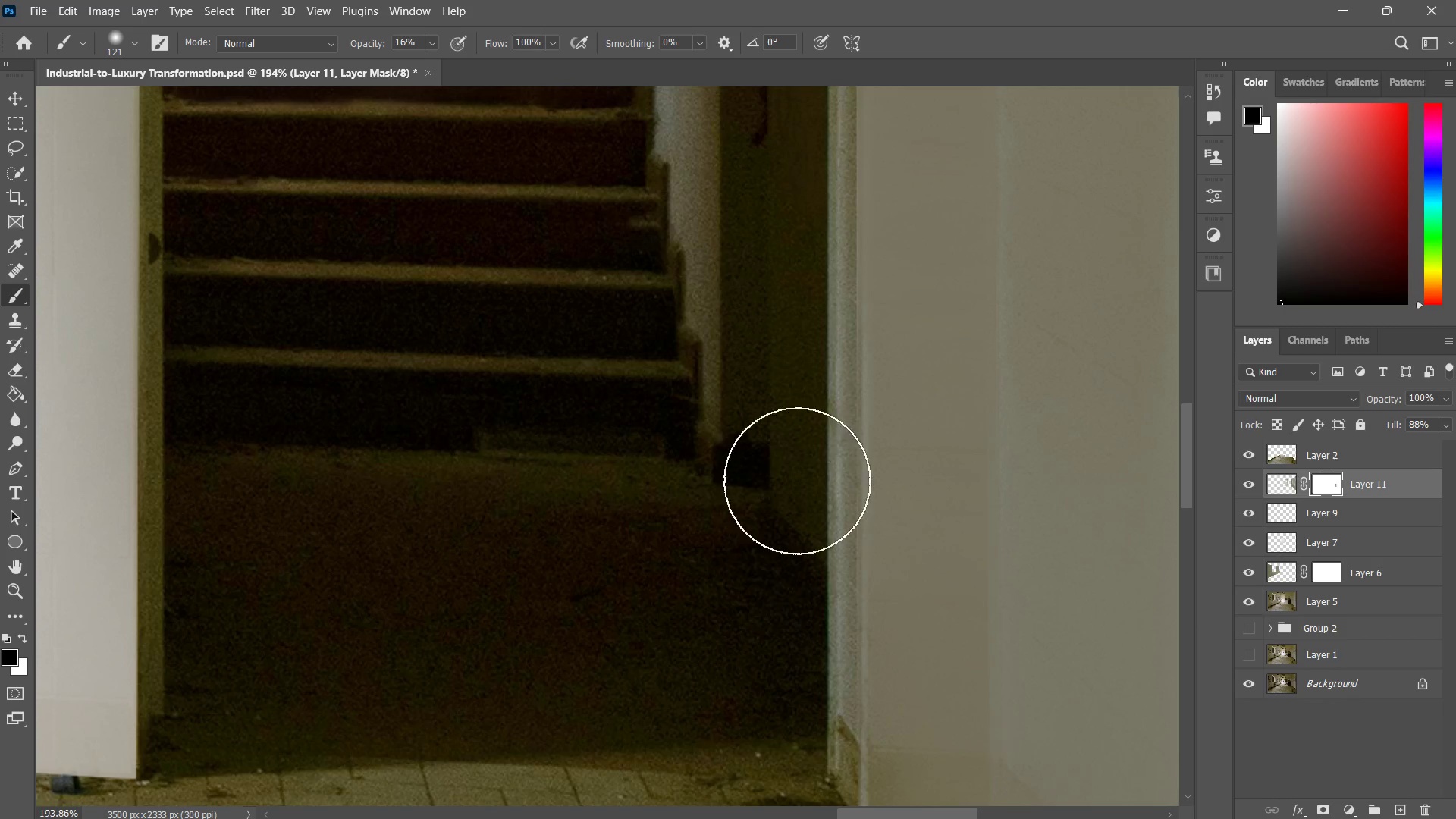 
left_click_drag(start_coordinate=[799, 408], to_coordinate=[797, 481])
 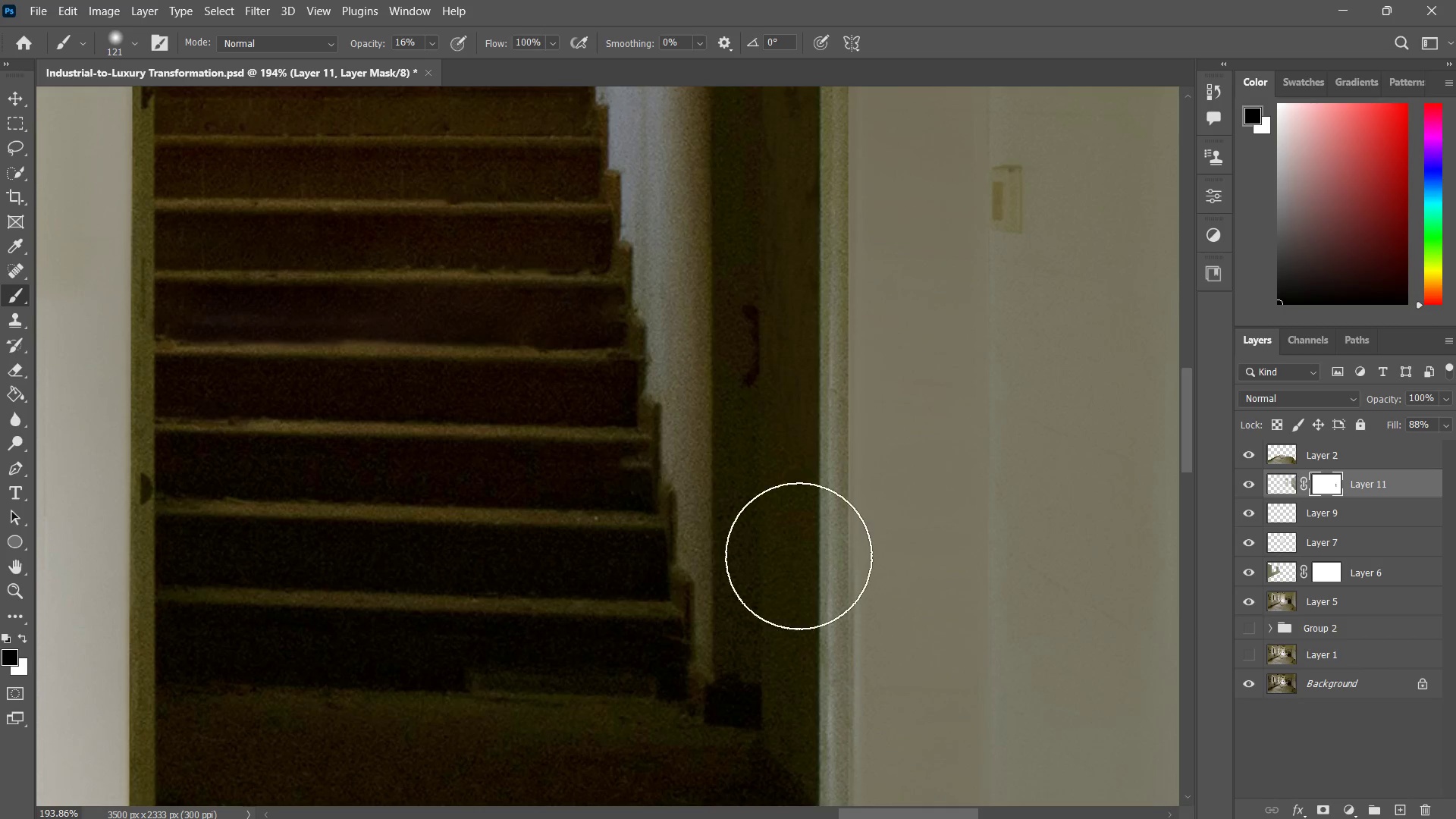 
hold_key(key=Space, duration=0.62)
 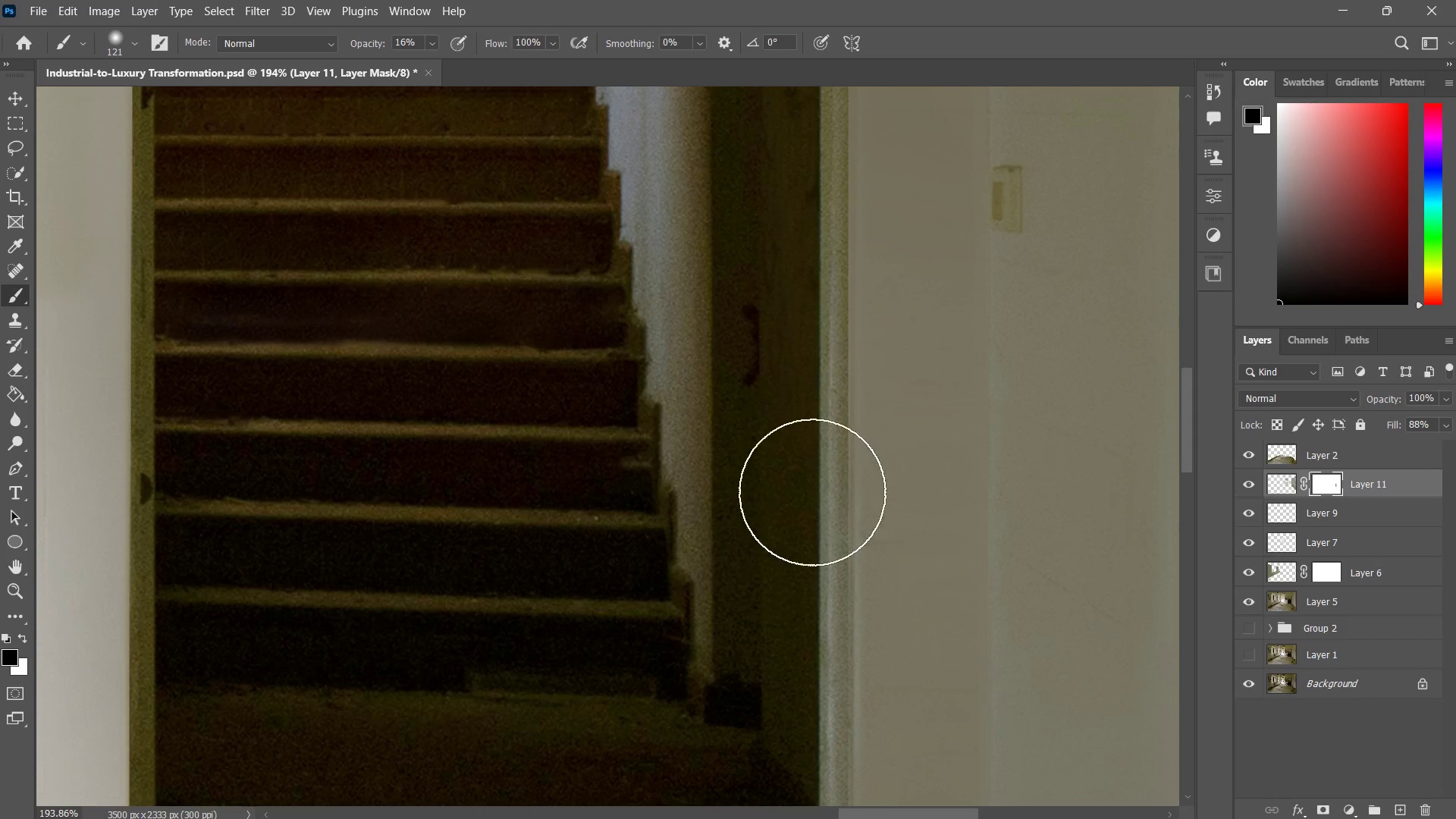 
left_click_drag(start_coordinate=[809, 315], to_coordinate=[801, 556])
 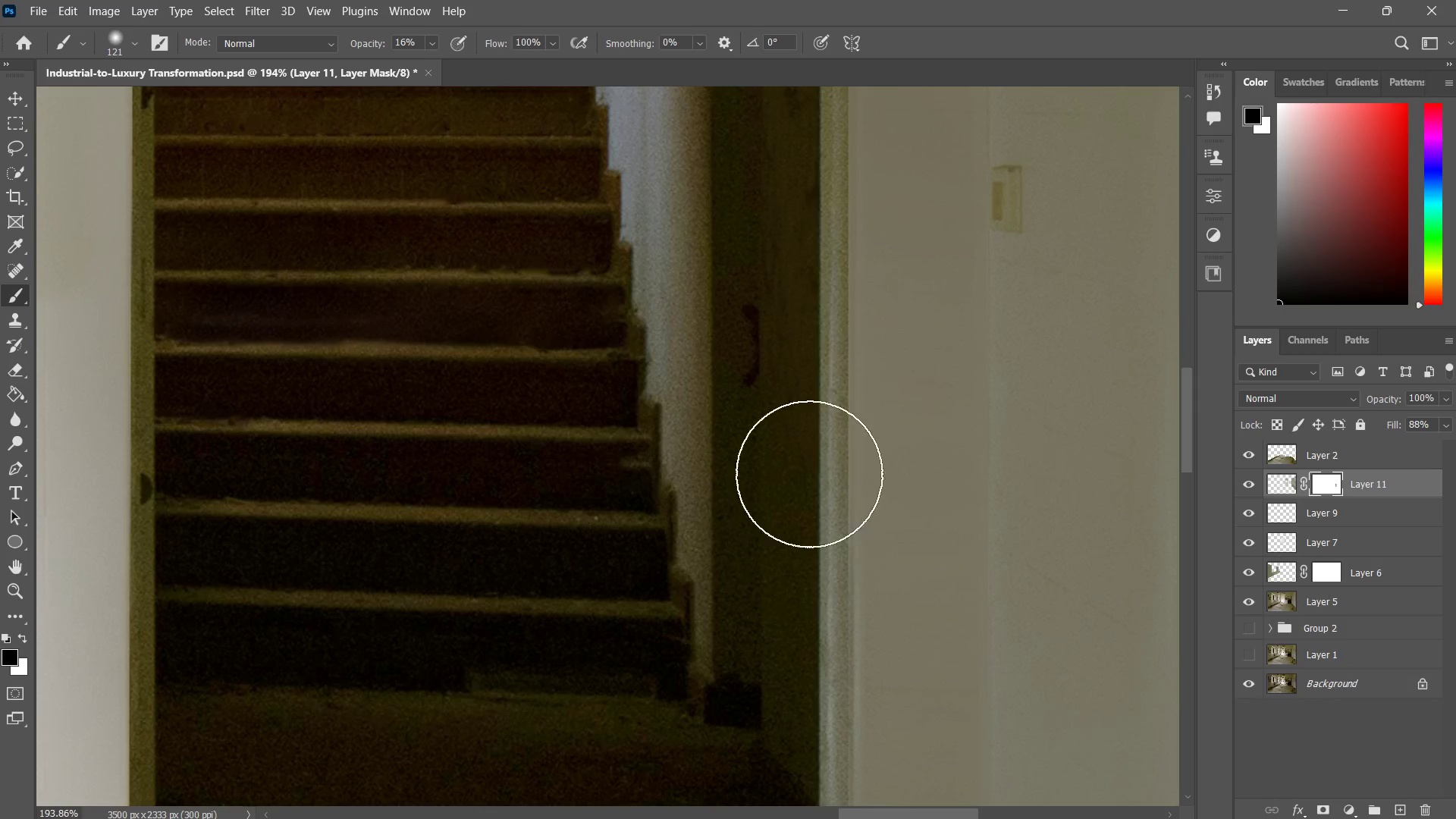 
left_click_drag(start_coordinate=[799, 556], to_coordinate=[808, 480])
 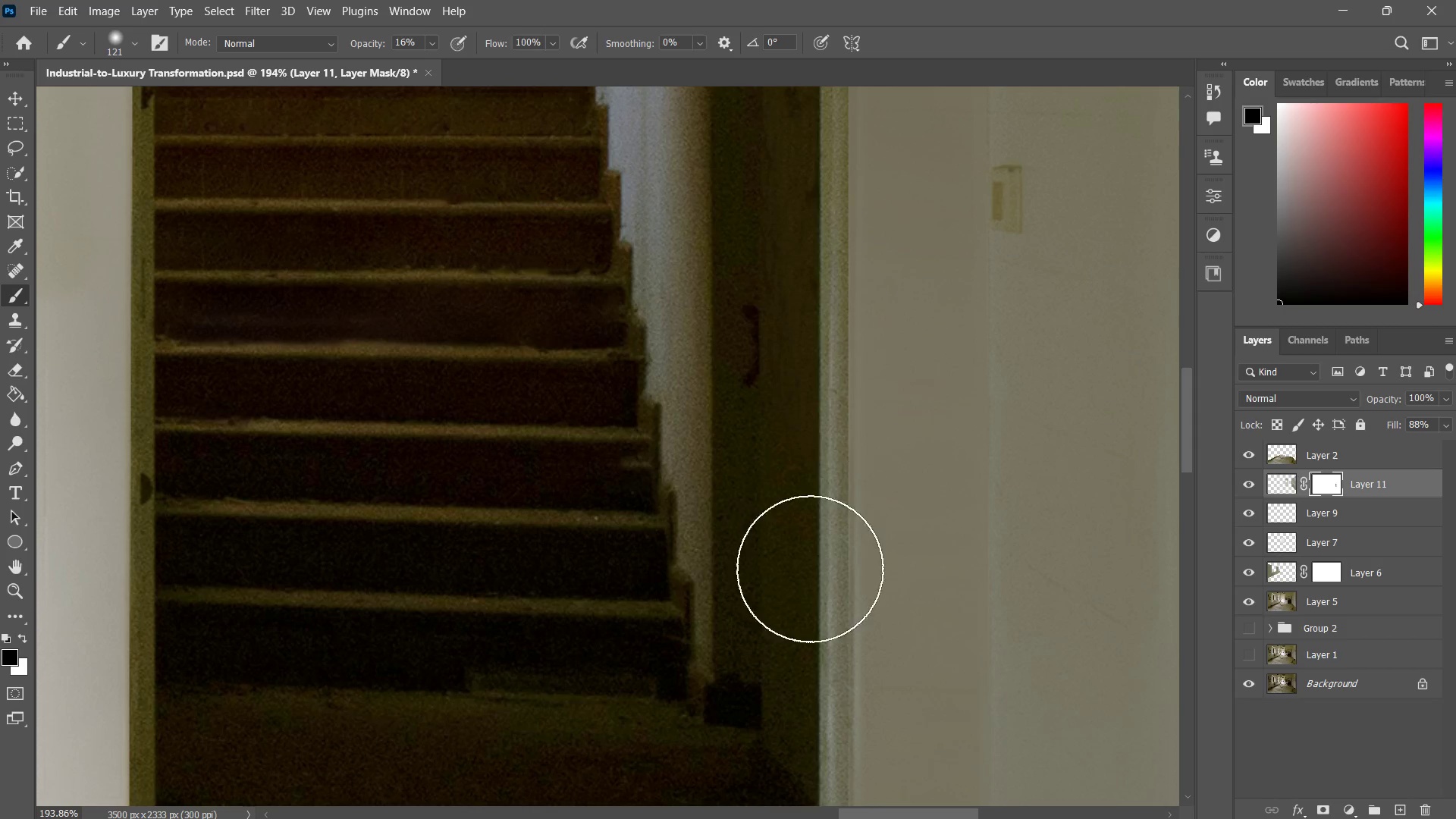 
left_click_drag(start_coordinate=[810, 485], to_coordinate=[816, 507])
 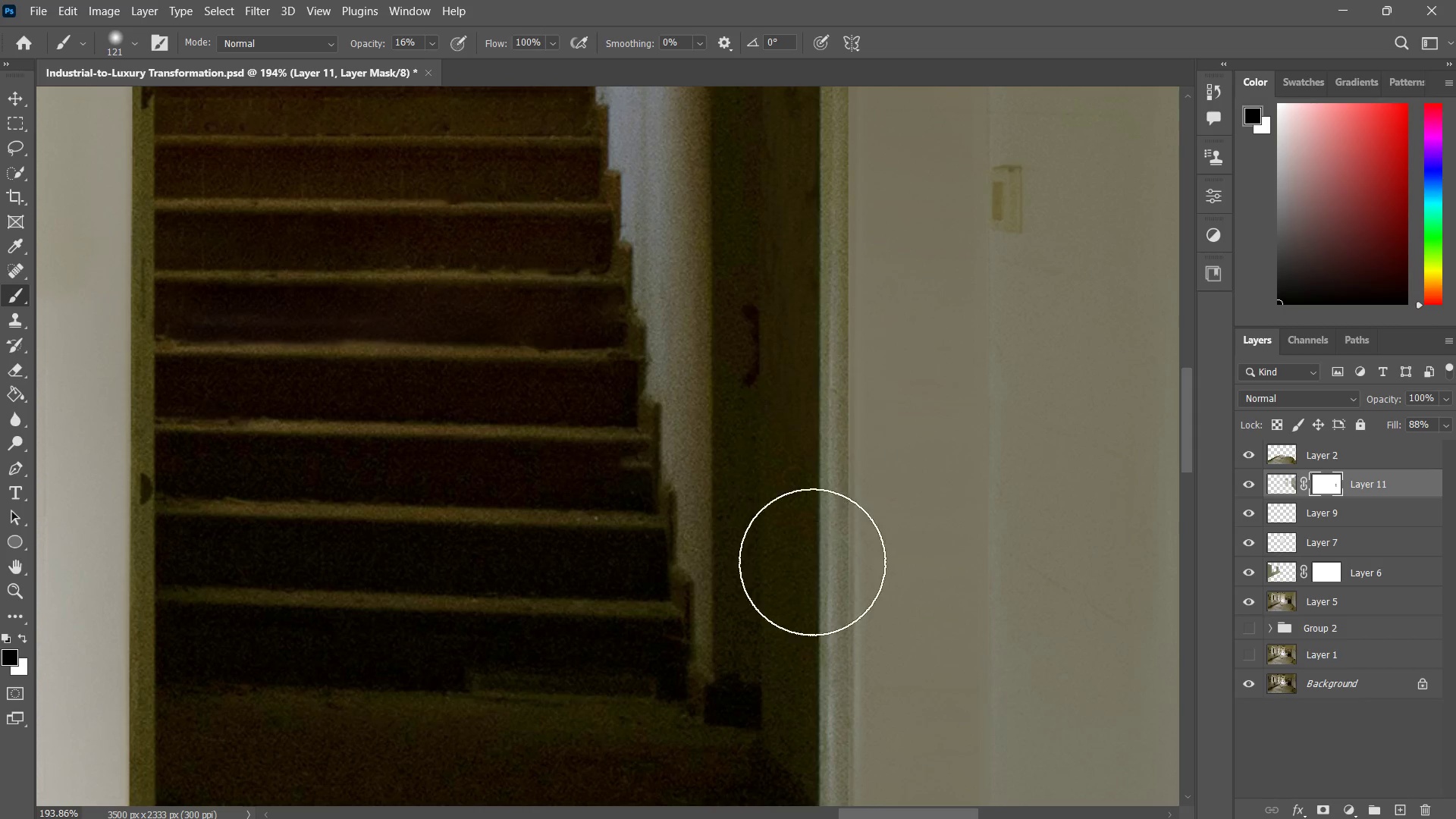 
left_click_drag(start_coordinate=[817, 439], to_coordinate=[812, 492])
 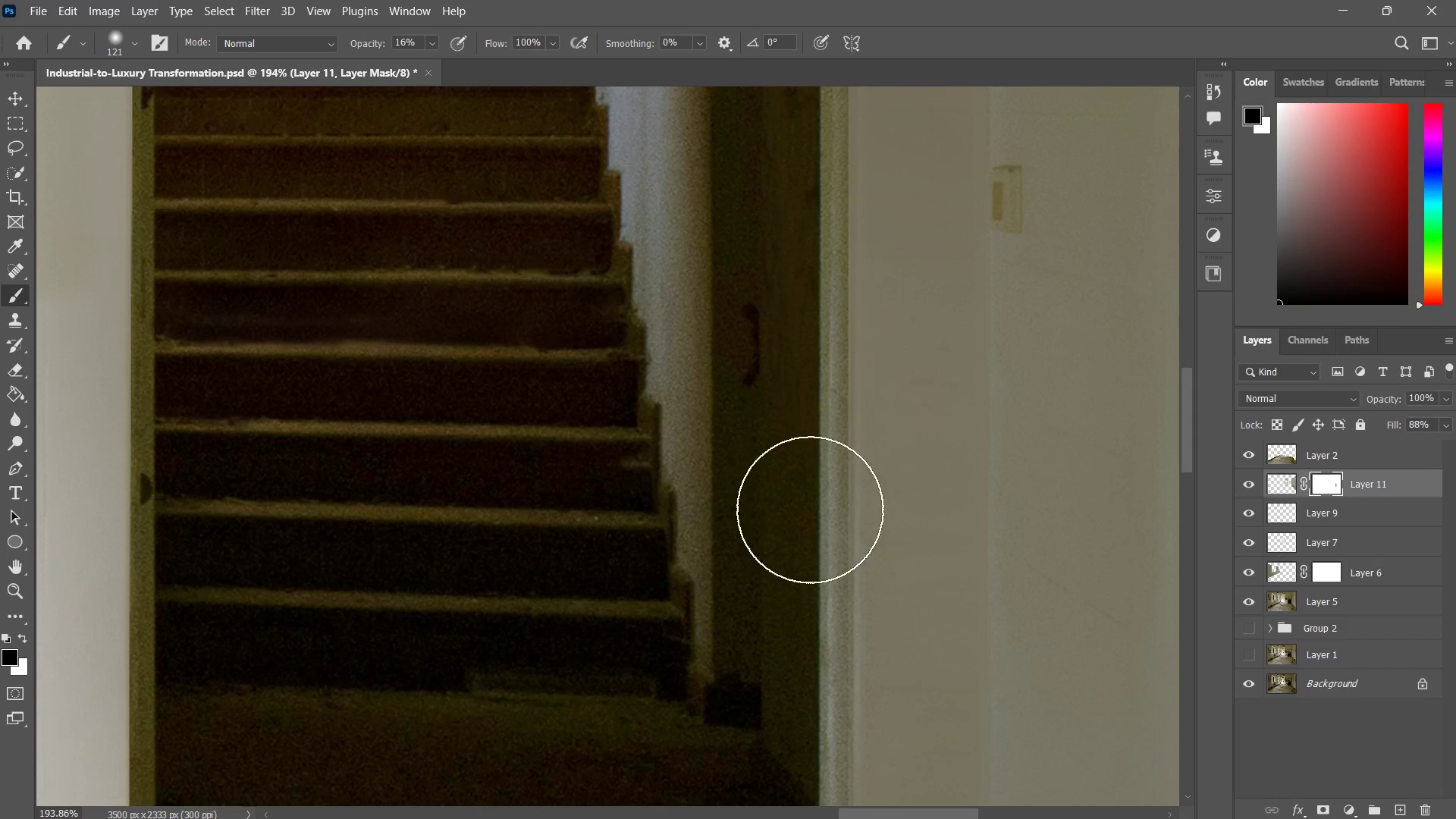 
left_click_drag(start_coordinate=[810, 358], to_coordinate=[810, 411])
 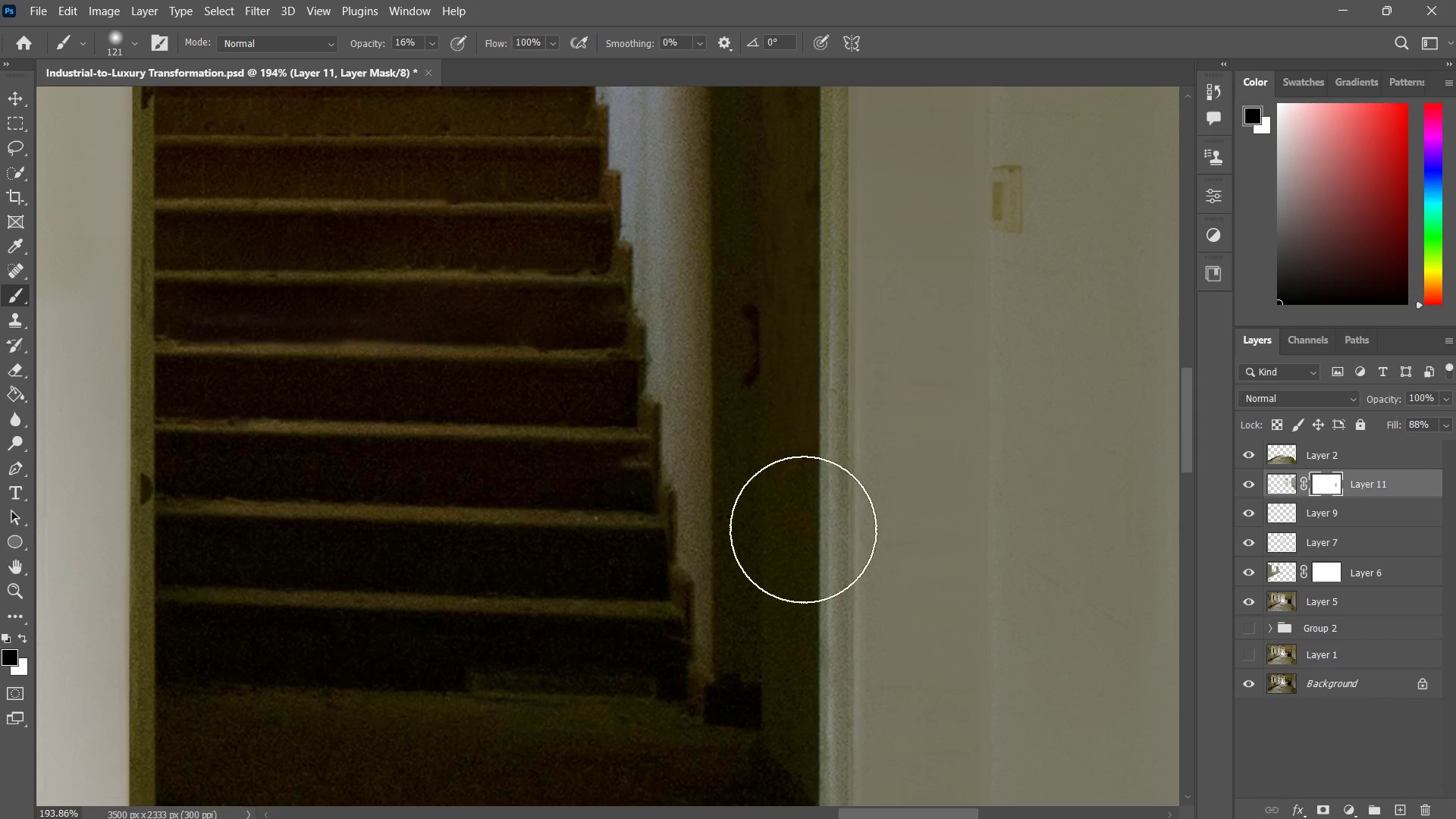 
left_click_drag(start_coordinate=[811, 318], to_coordinate=[813, 460])
 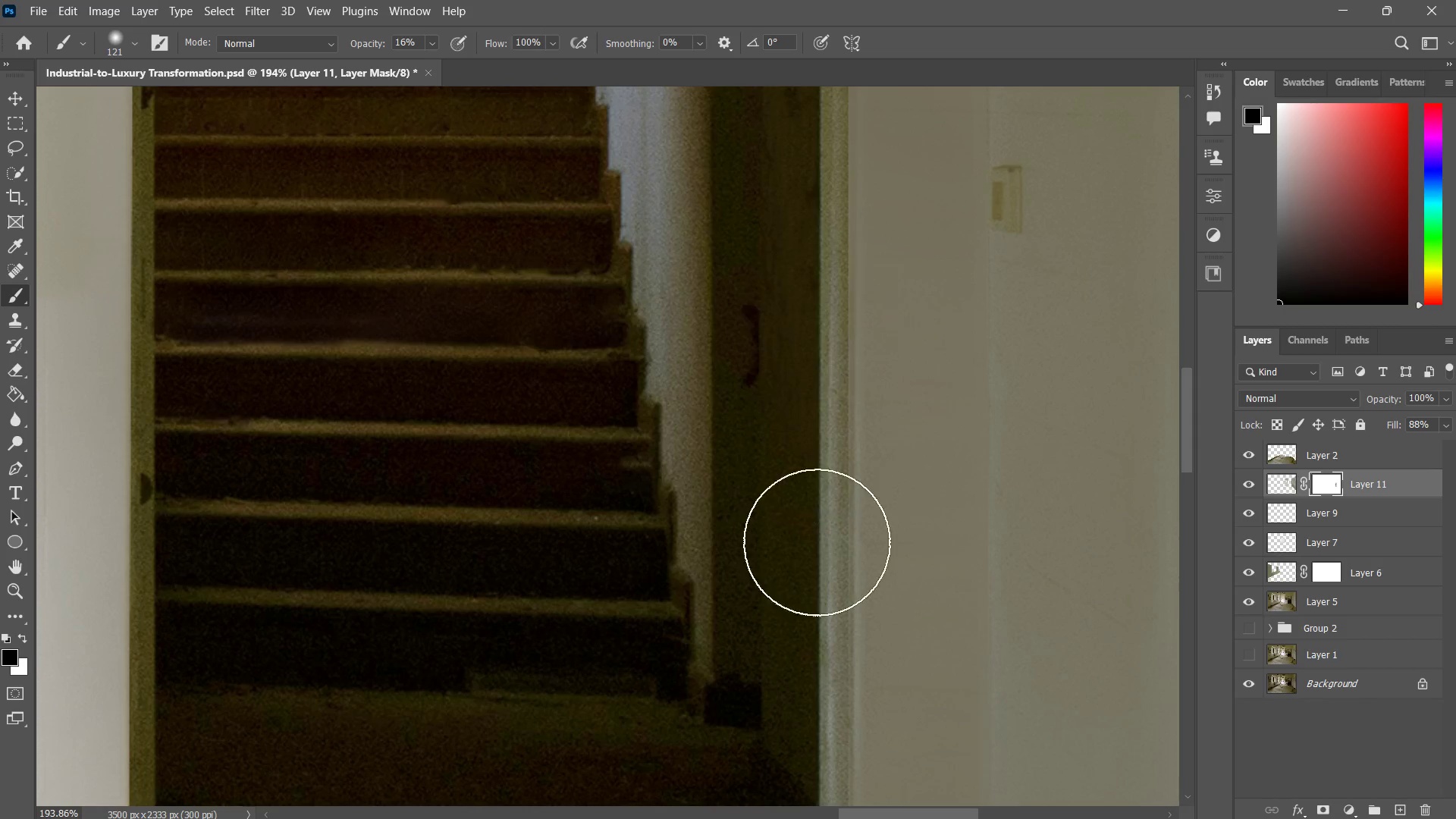 
left_click_drag(start_coordinate=[817, 315], to_coordinate=[830, 534])
 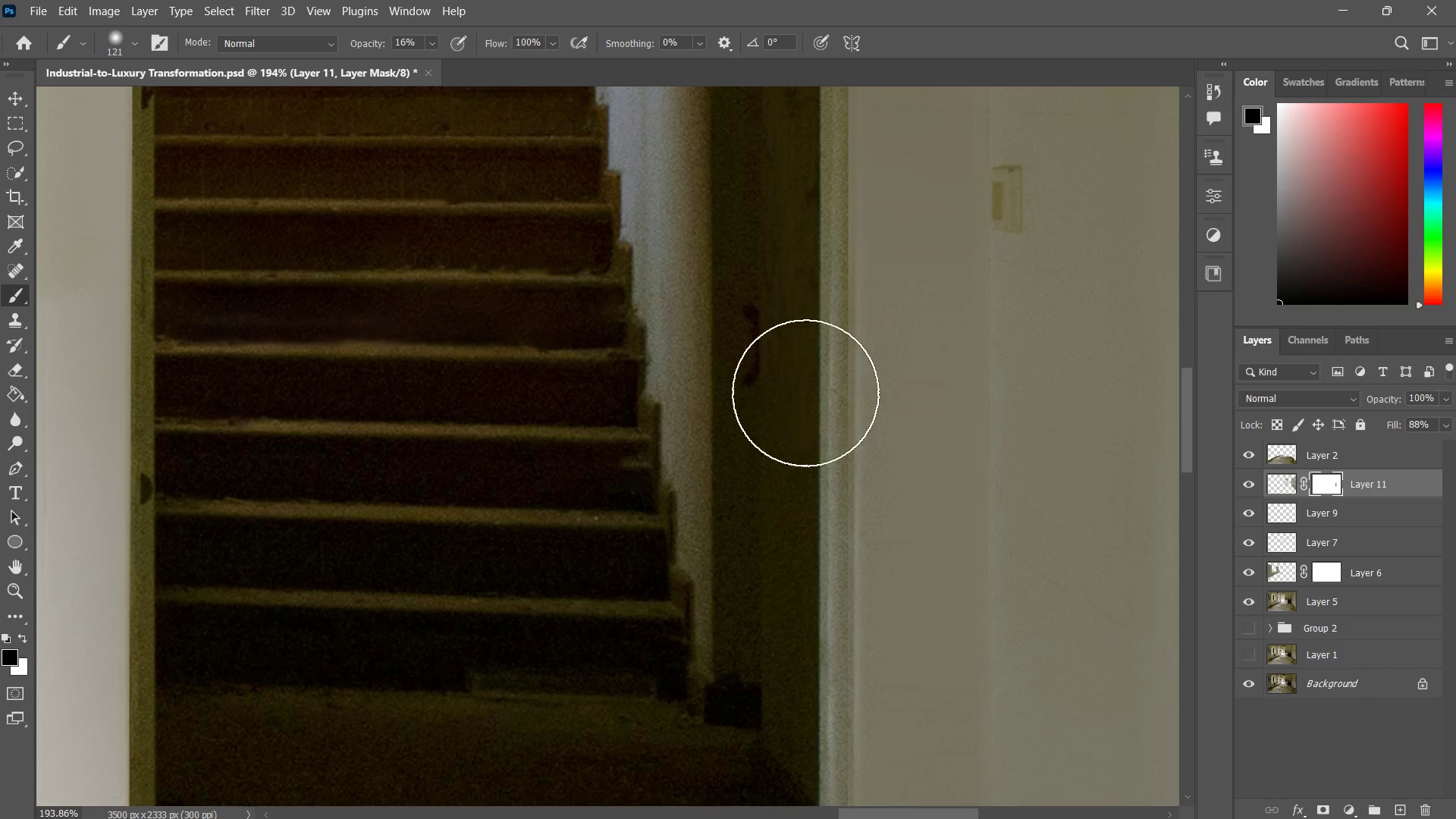 
left_click_drag(start_coordinate=[812, 340], to_coordinate=[807, 485])
 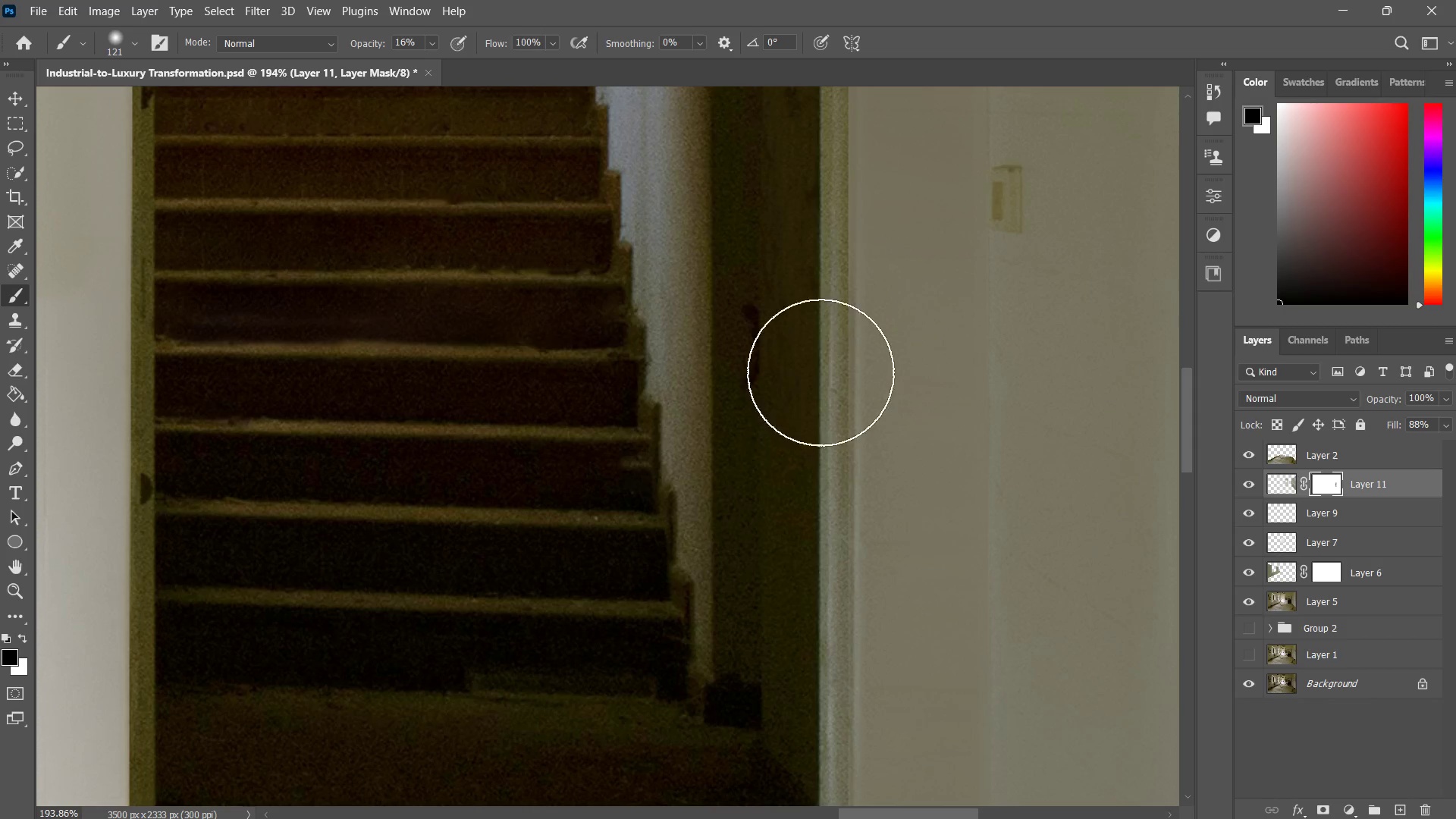 
left_click_drag(start_coordinate=[819, 367], to_coordinate=[828, 448])
 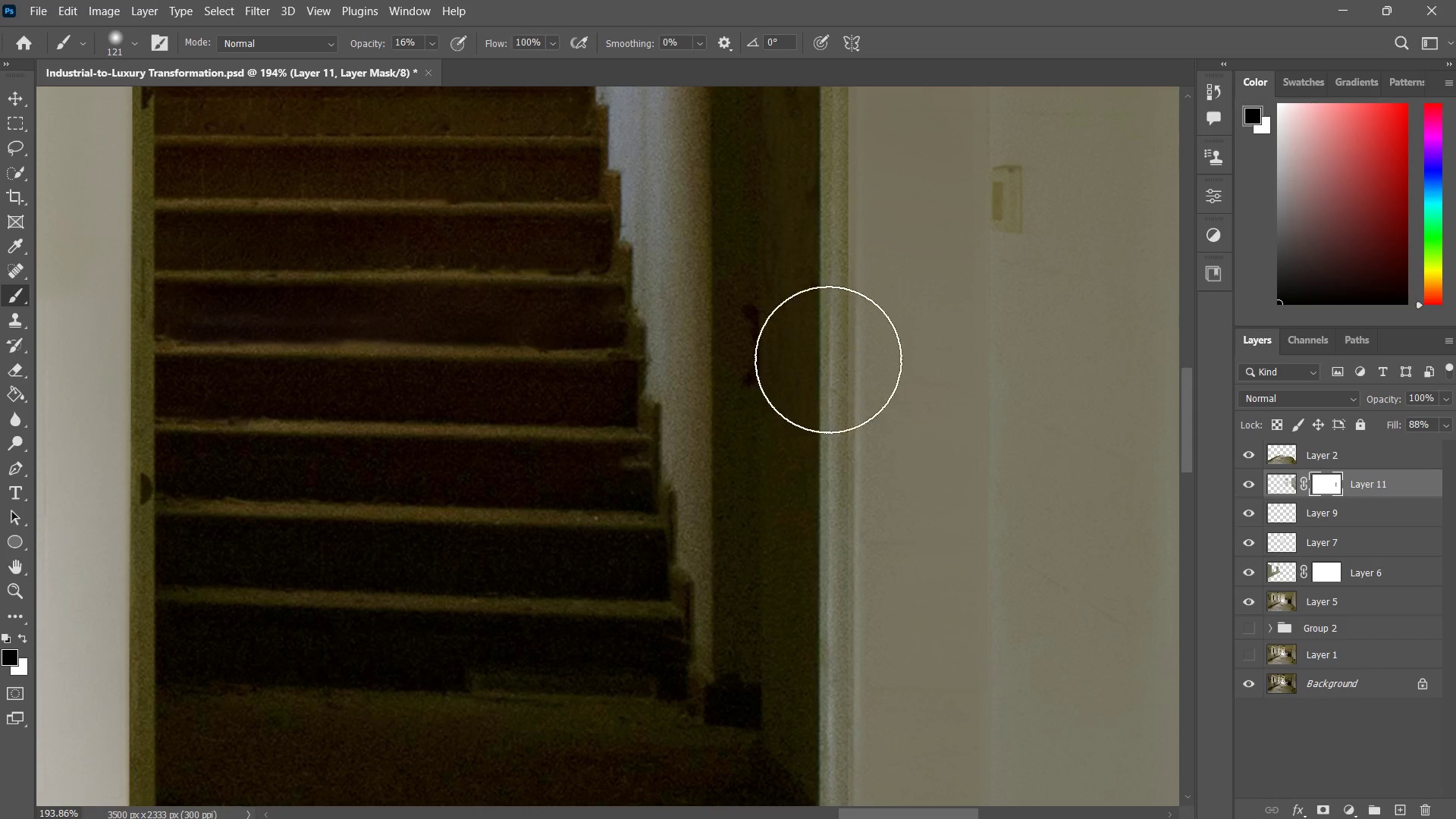 
left_click_drag(start_coordinate=[828, 359], to_coordinate=[836, 478])
 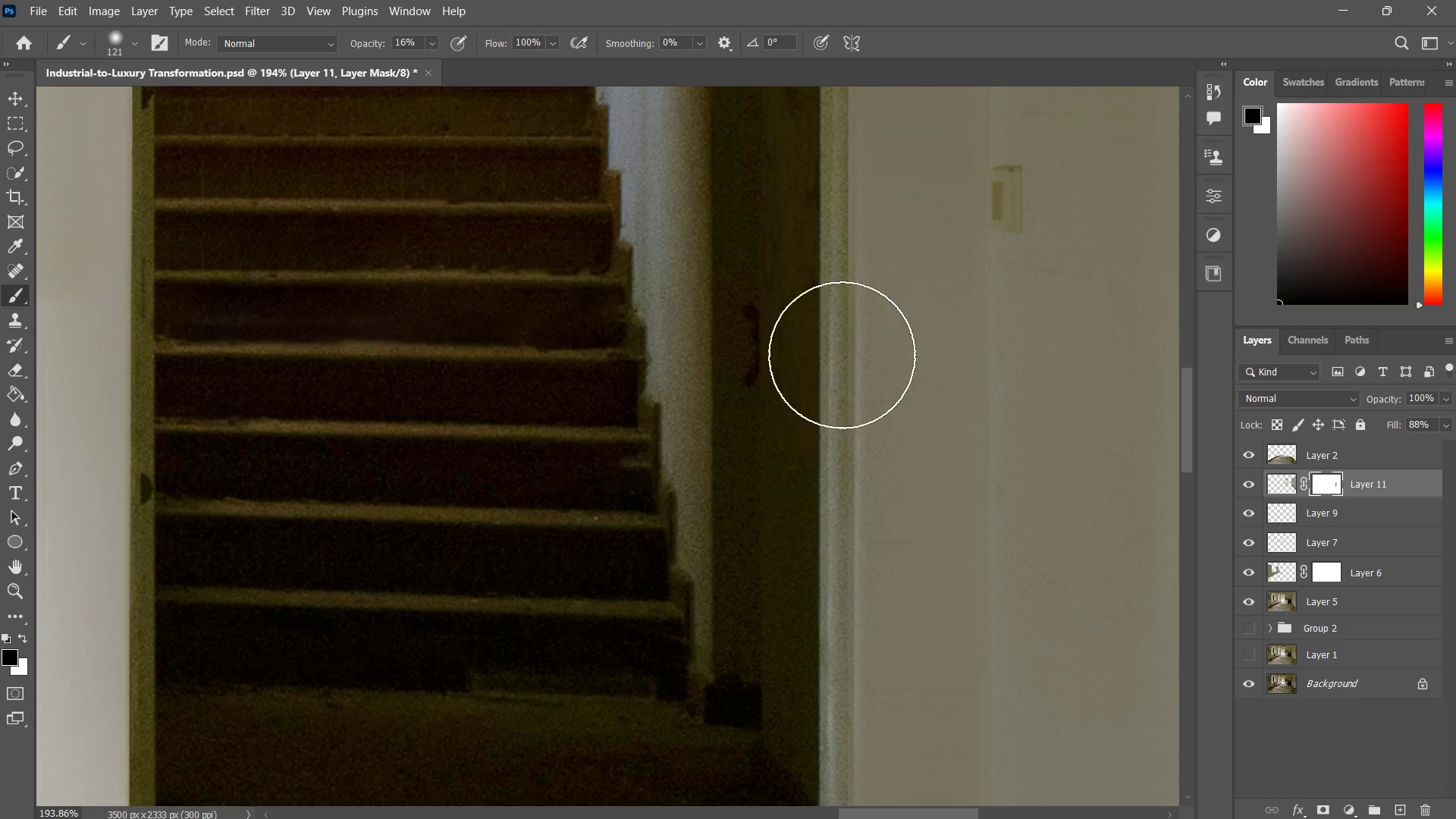 
left_click_drag(start_coordinate=[842, 355], to_coordinate=[827, 471])
 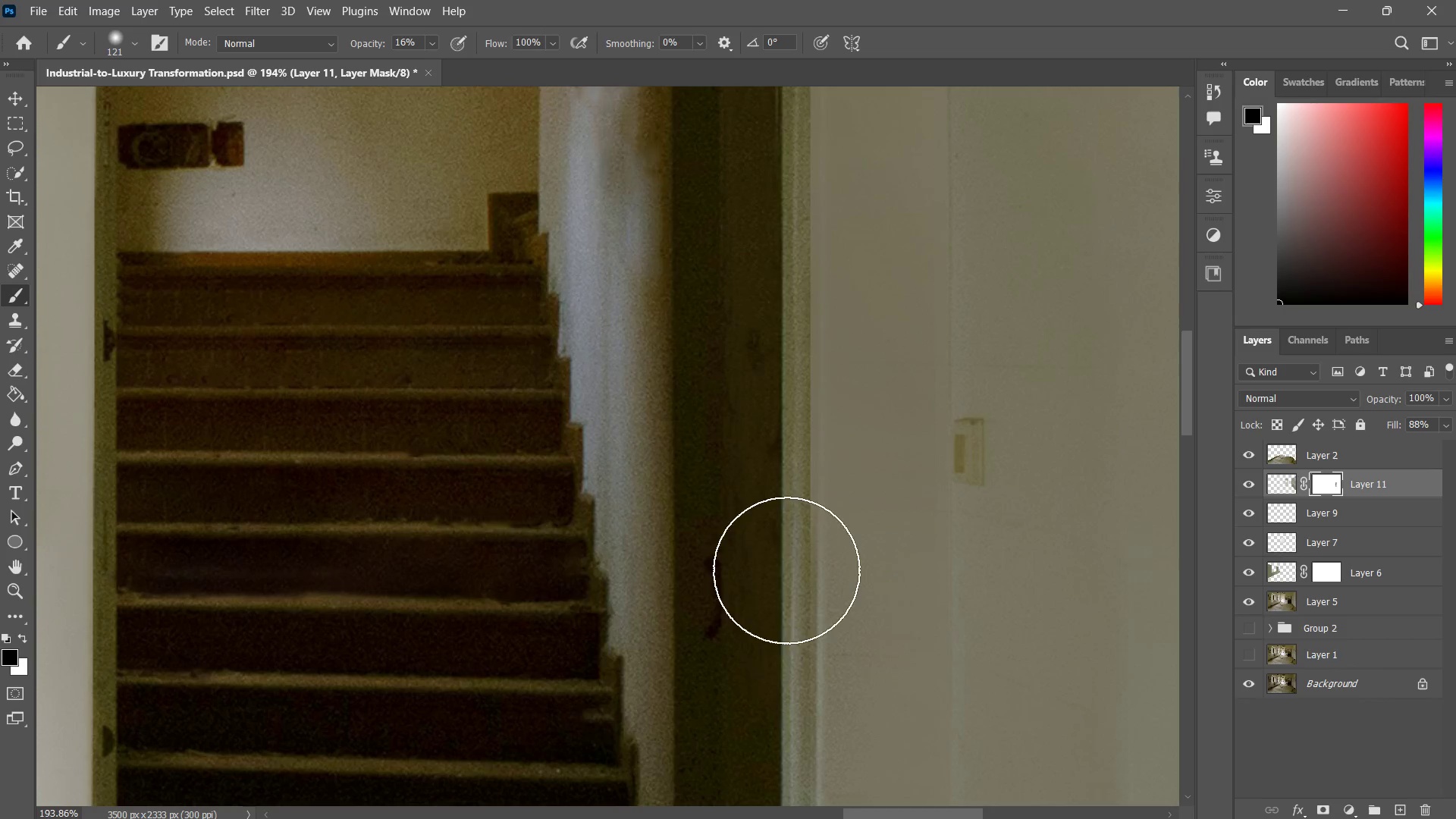 
hold_key(key=Space, duration=0.62)
 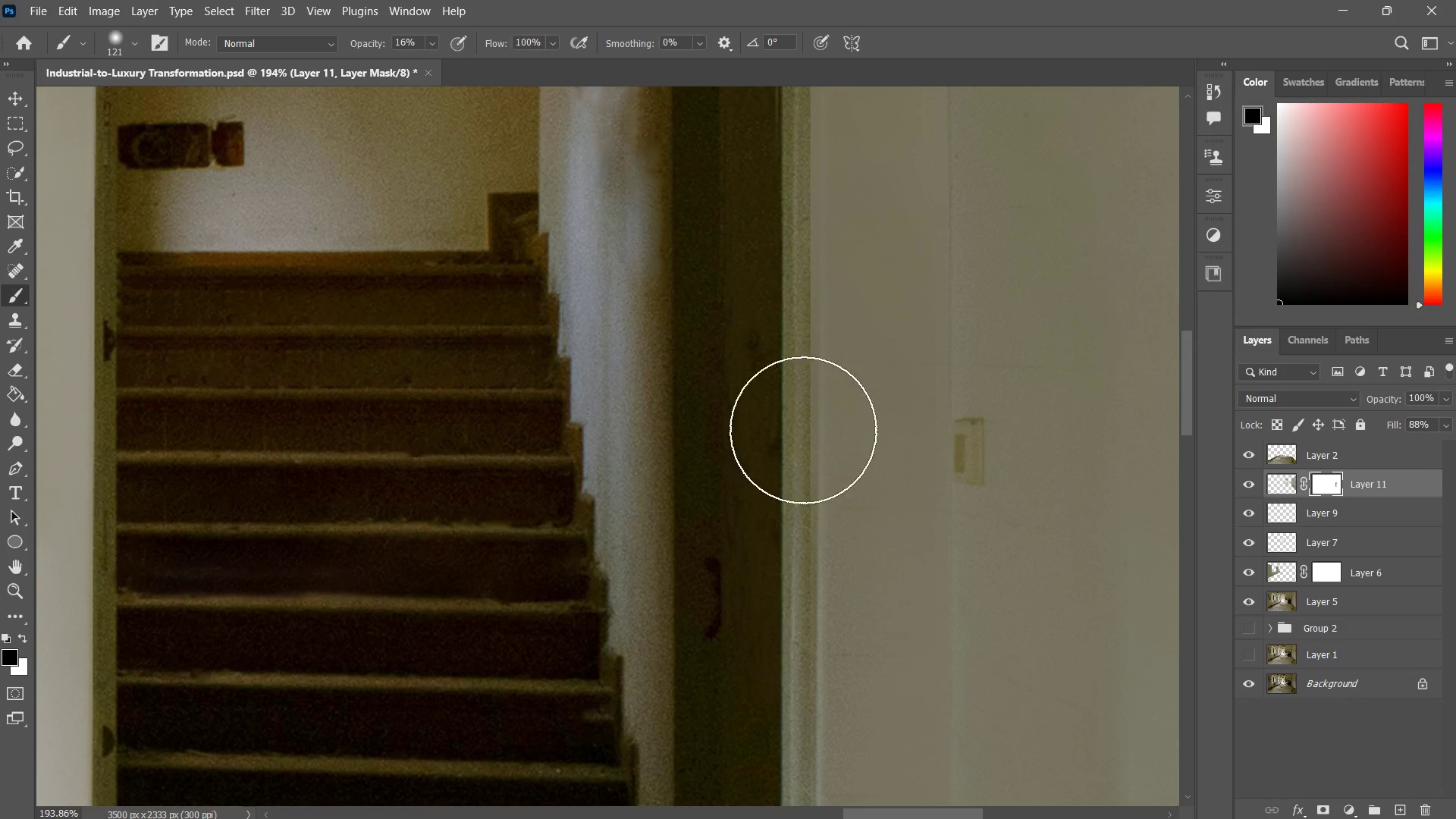 
left_click_drag(start_coordinate=[825, 318], to_coordinate=[787, 570])
 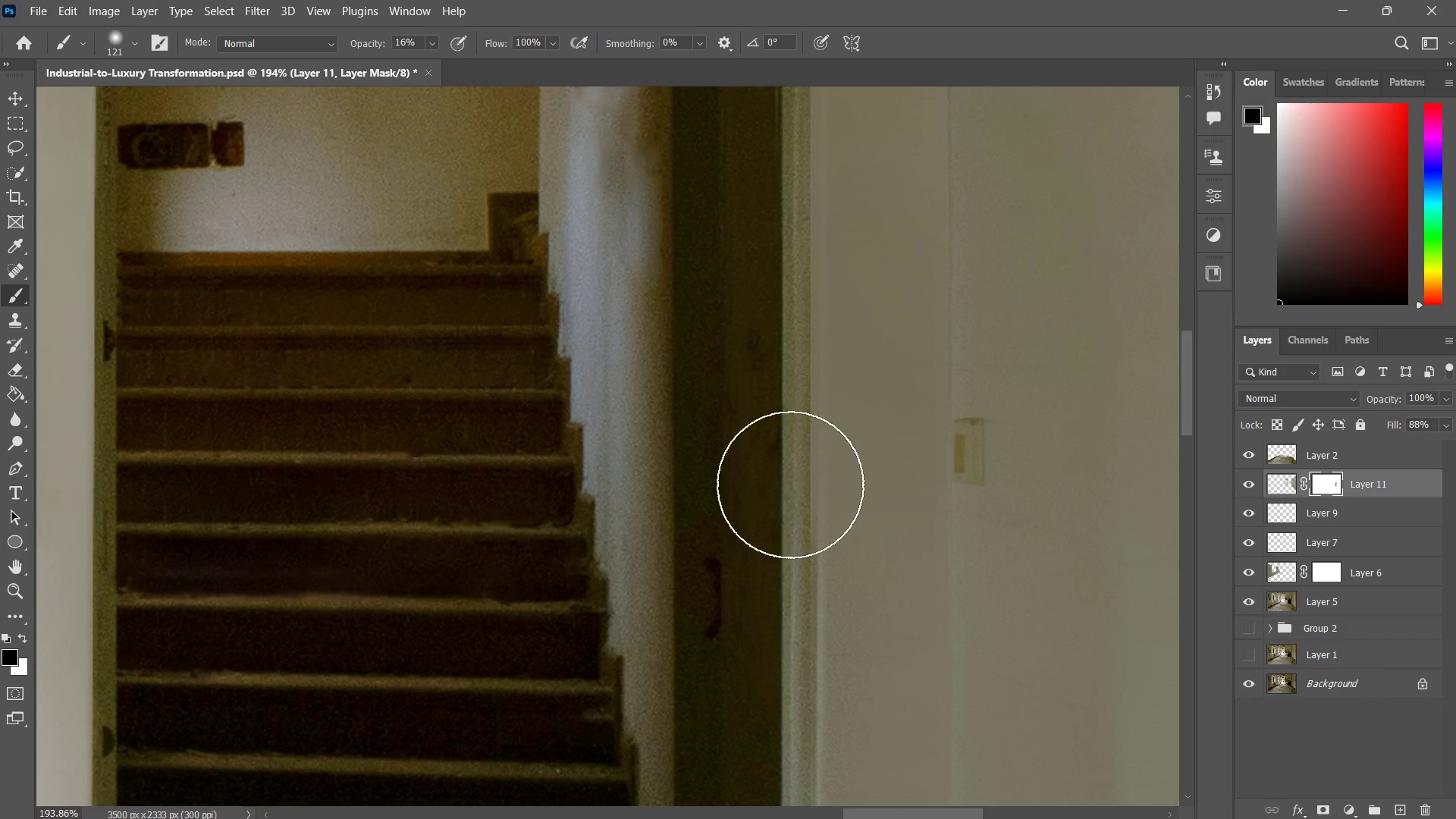 
left_click_drag(start_coordinate=[785, 572], to_coordinate=[790, 469])
 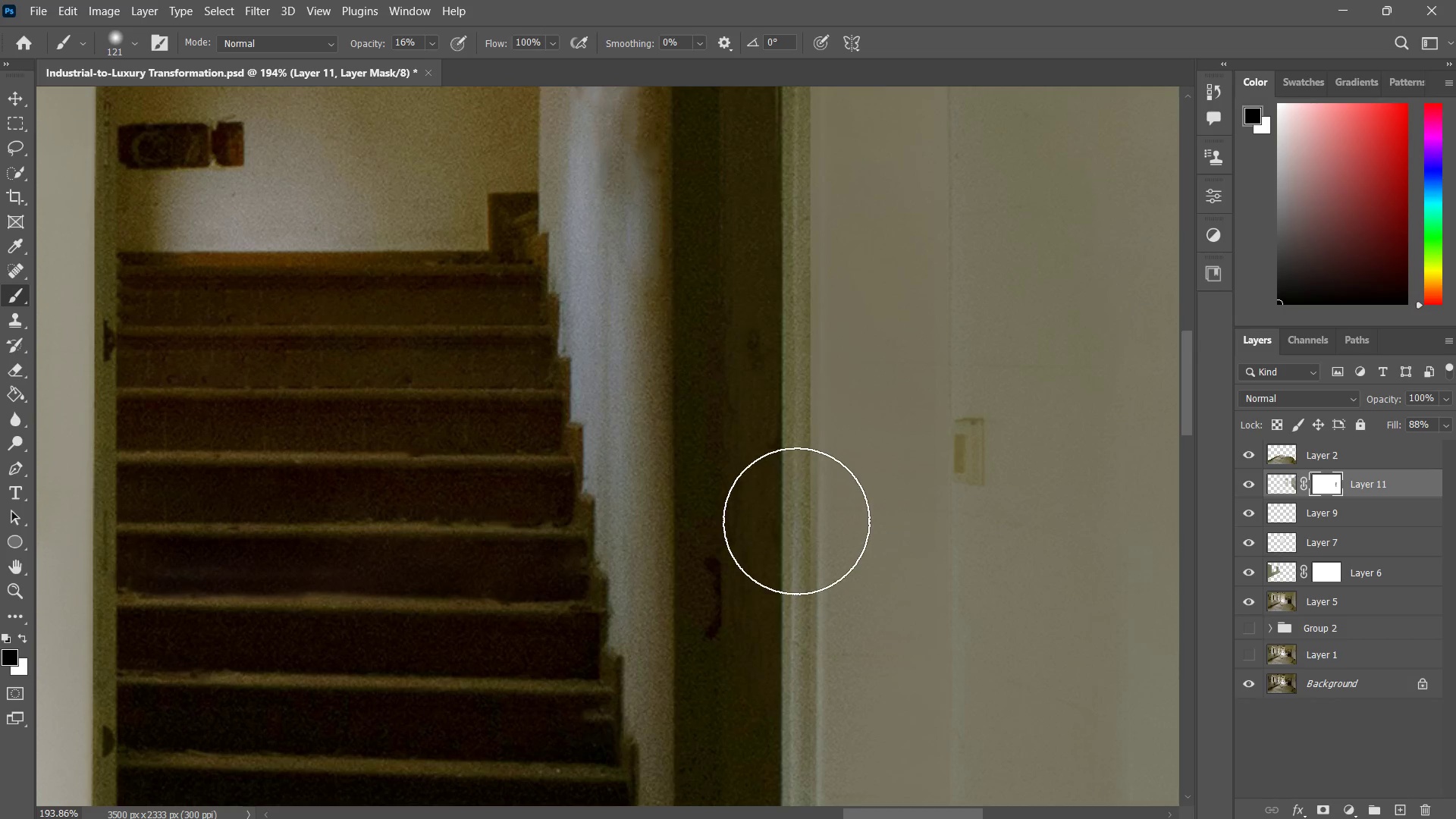 
left_click_drag(start_coordinate=[796, 504], to_coordinate=[796, 460])
 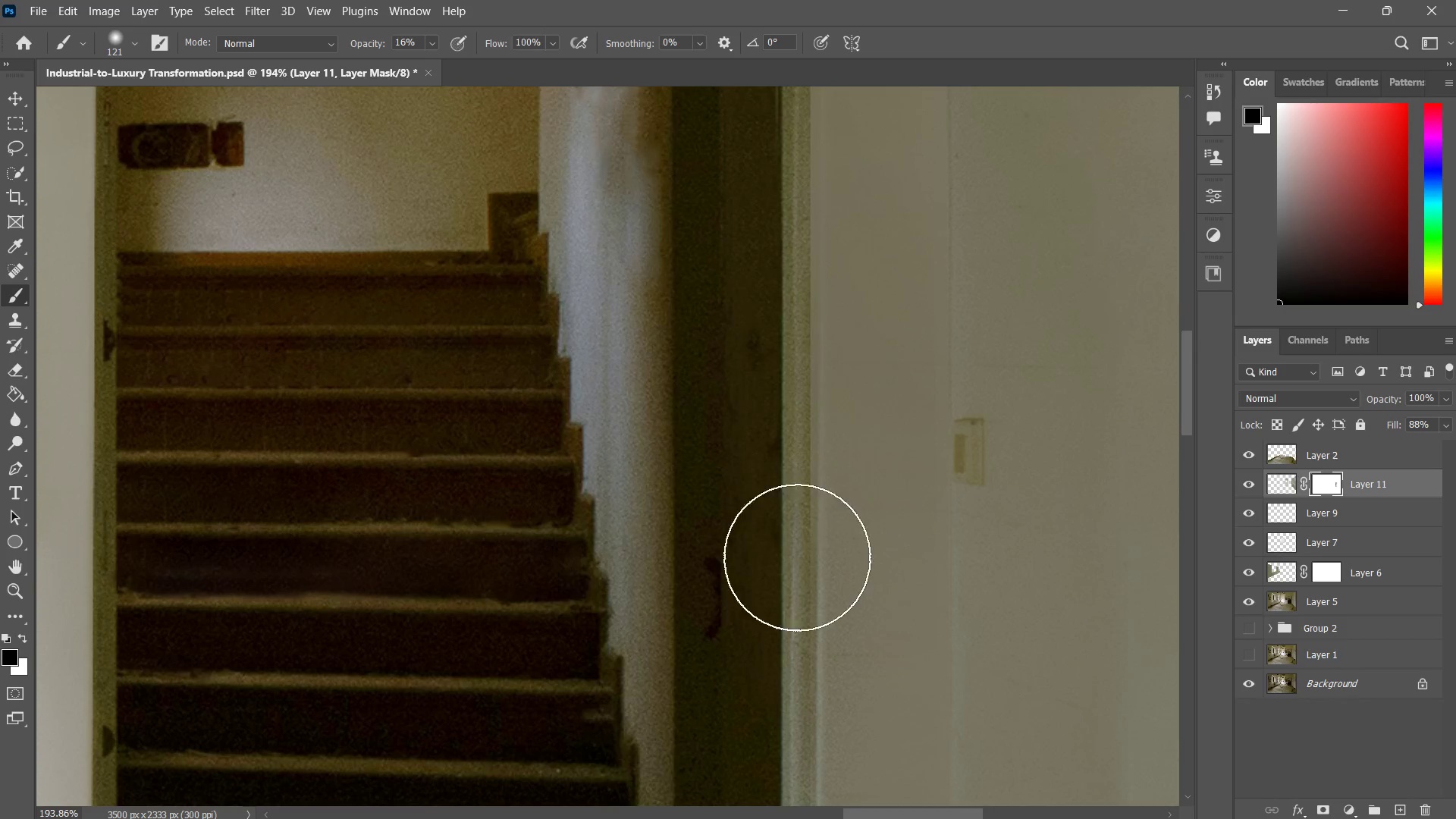 
left_click_drag(start_coordinate=[796, 390], to_coordinate=[803, 468])
 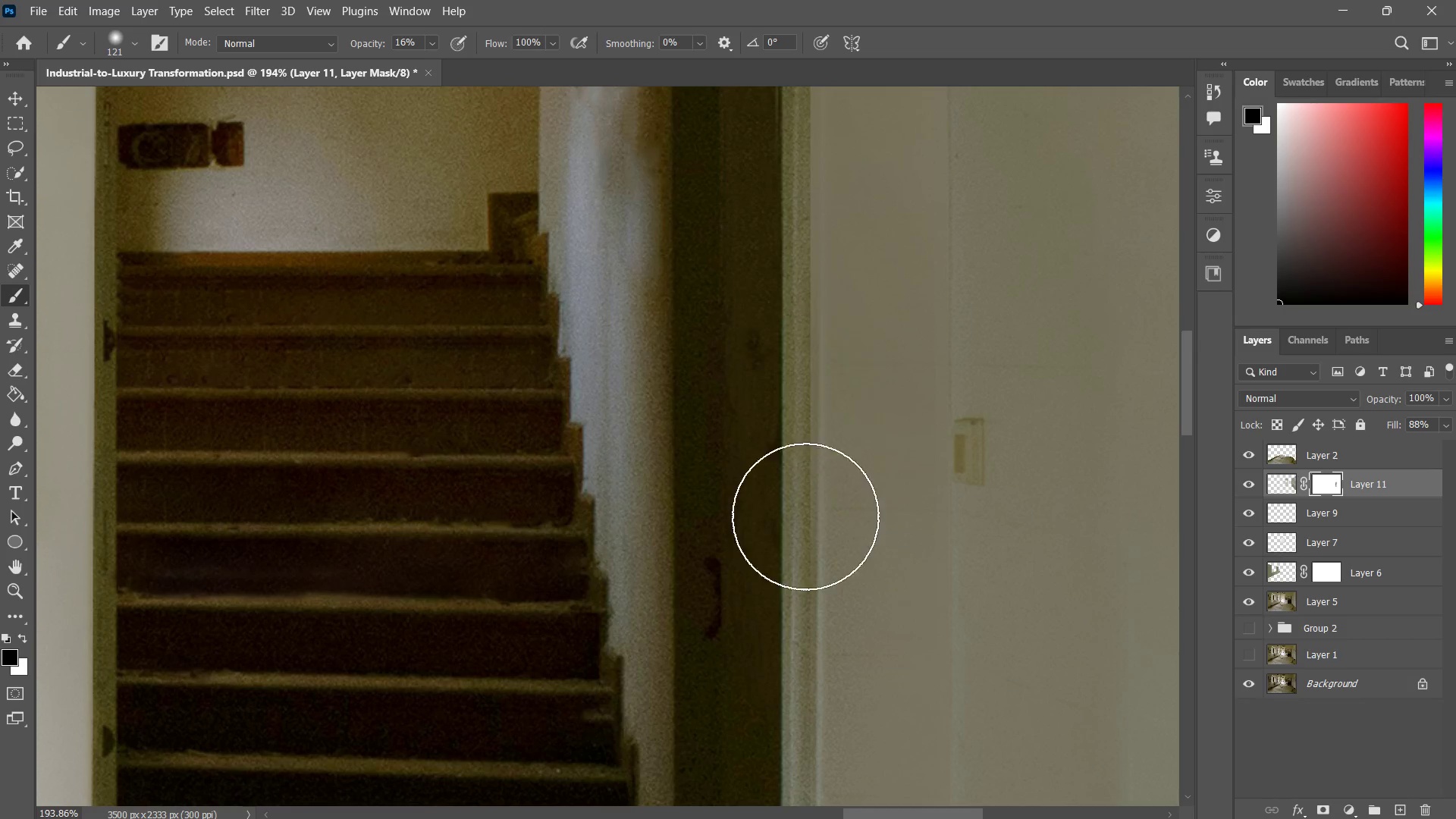 
left_click_drag(start_coordinate=[805, 381], to_coordinate=[808, 494])
 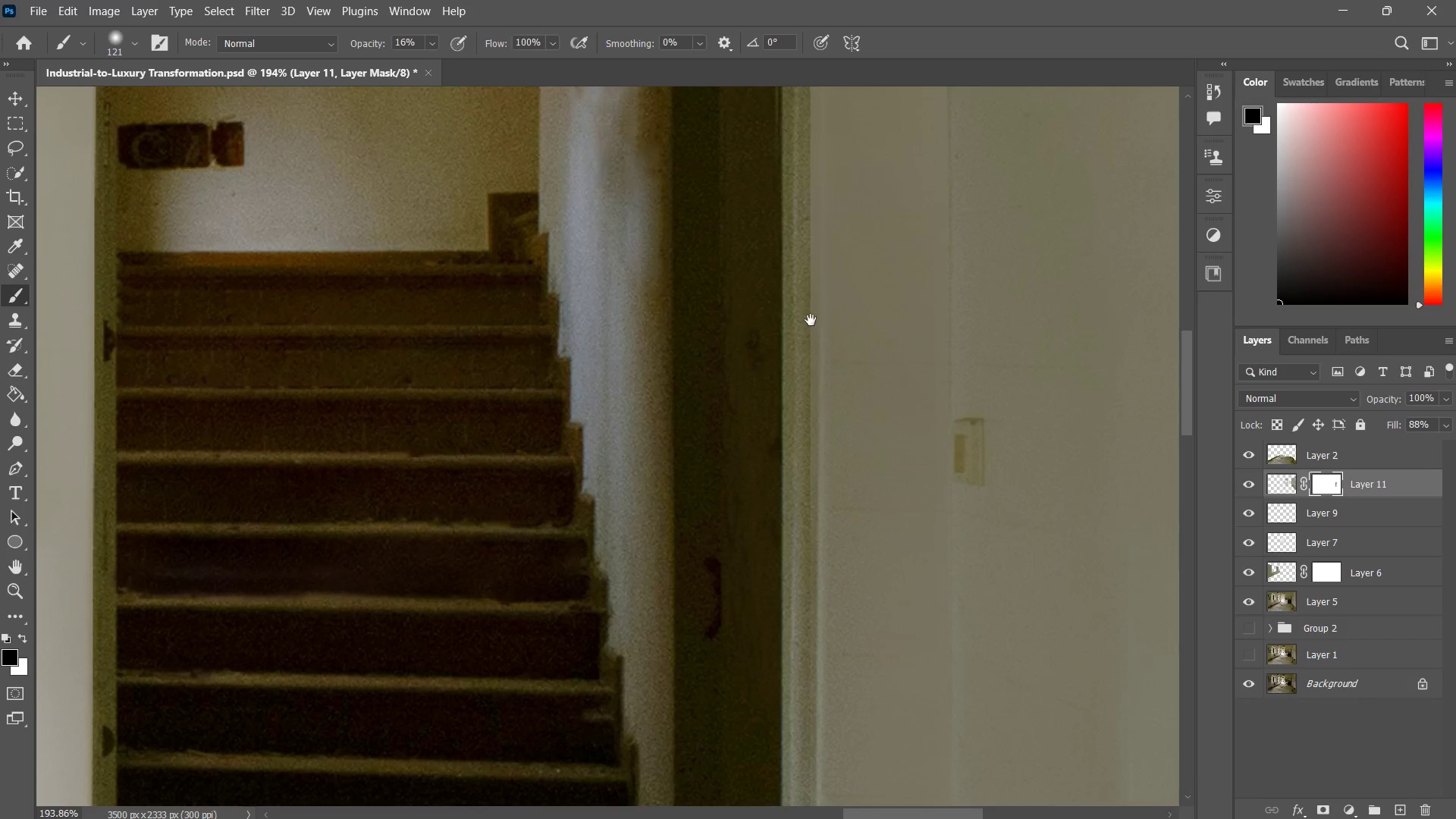 
hold_key(key=Space, duration=0.41)
 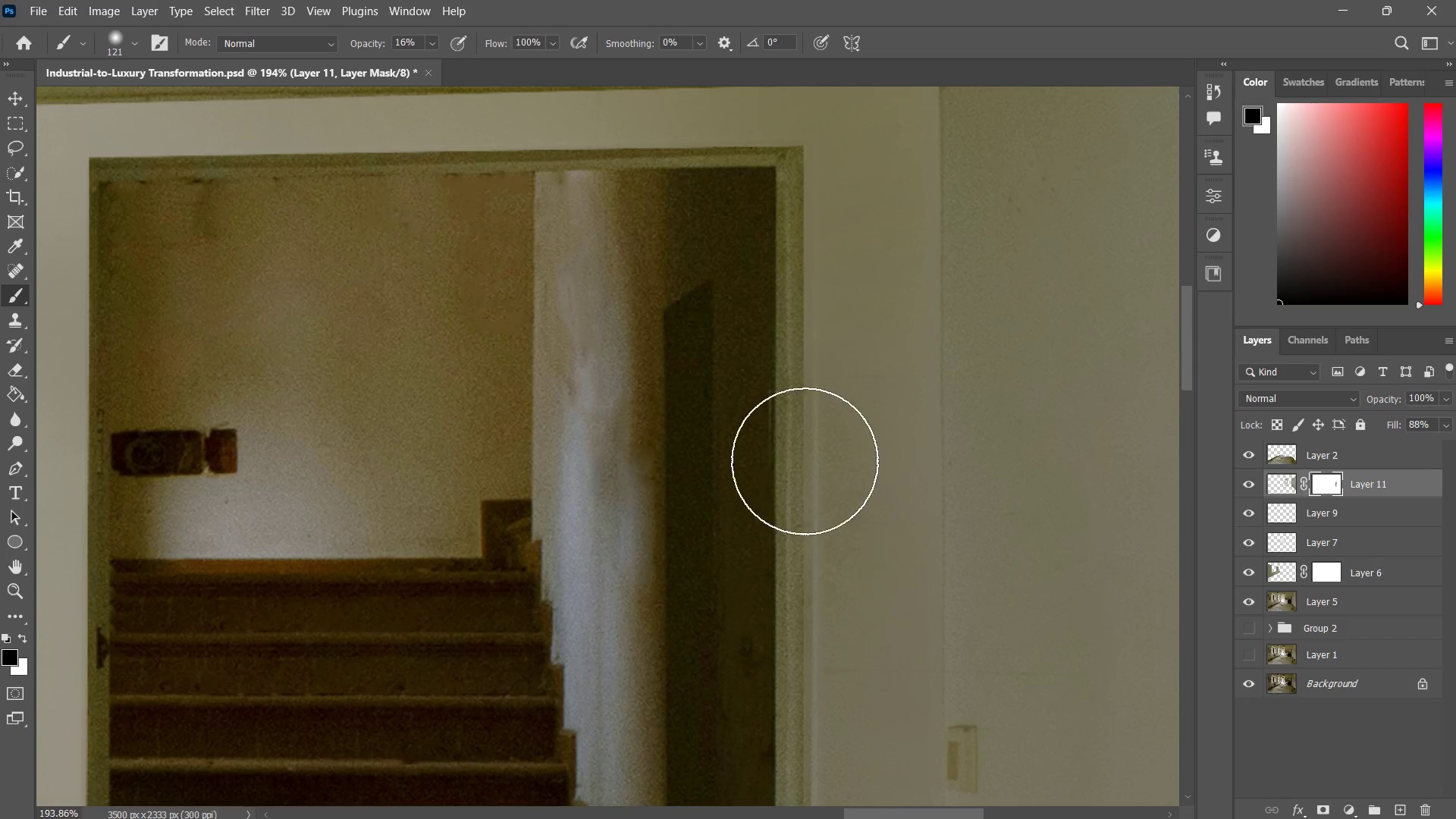 
left_click_drag(start_coordinate=[811, 303], to_coordinate=[805, 541])
 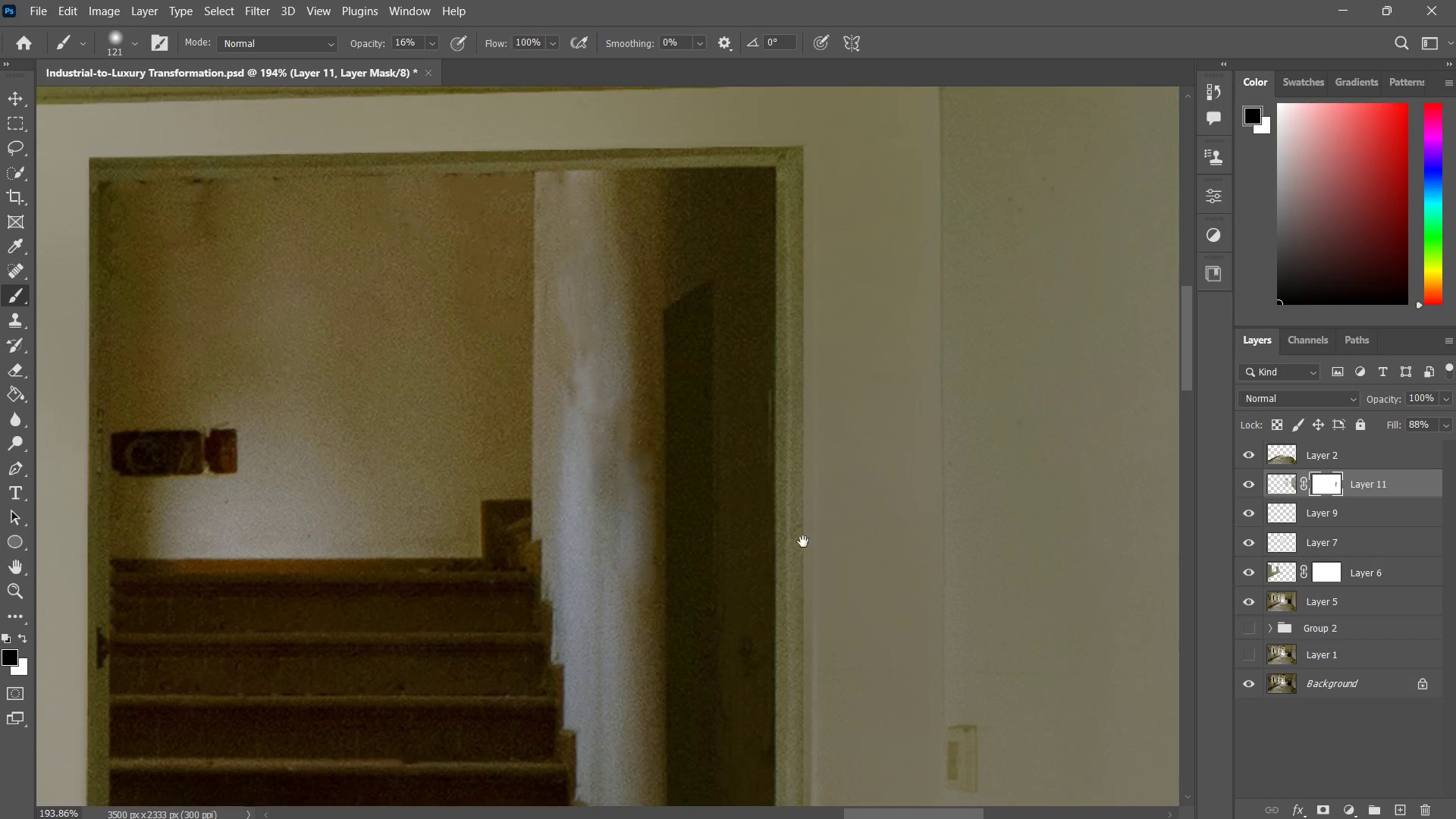 
left_click_drag(start_coordinate=[803, 566], to_coordinate=[806, 438])
 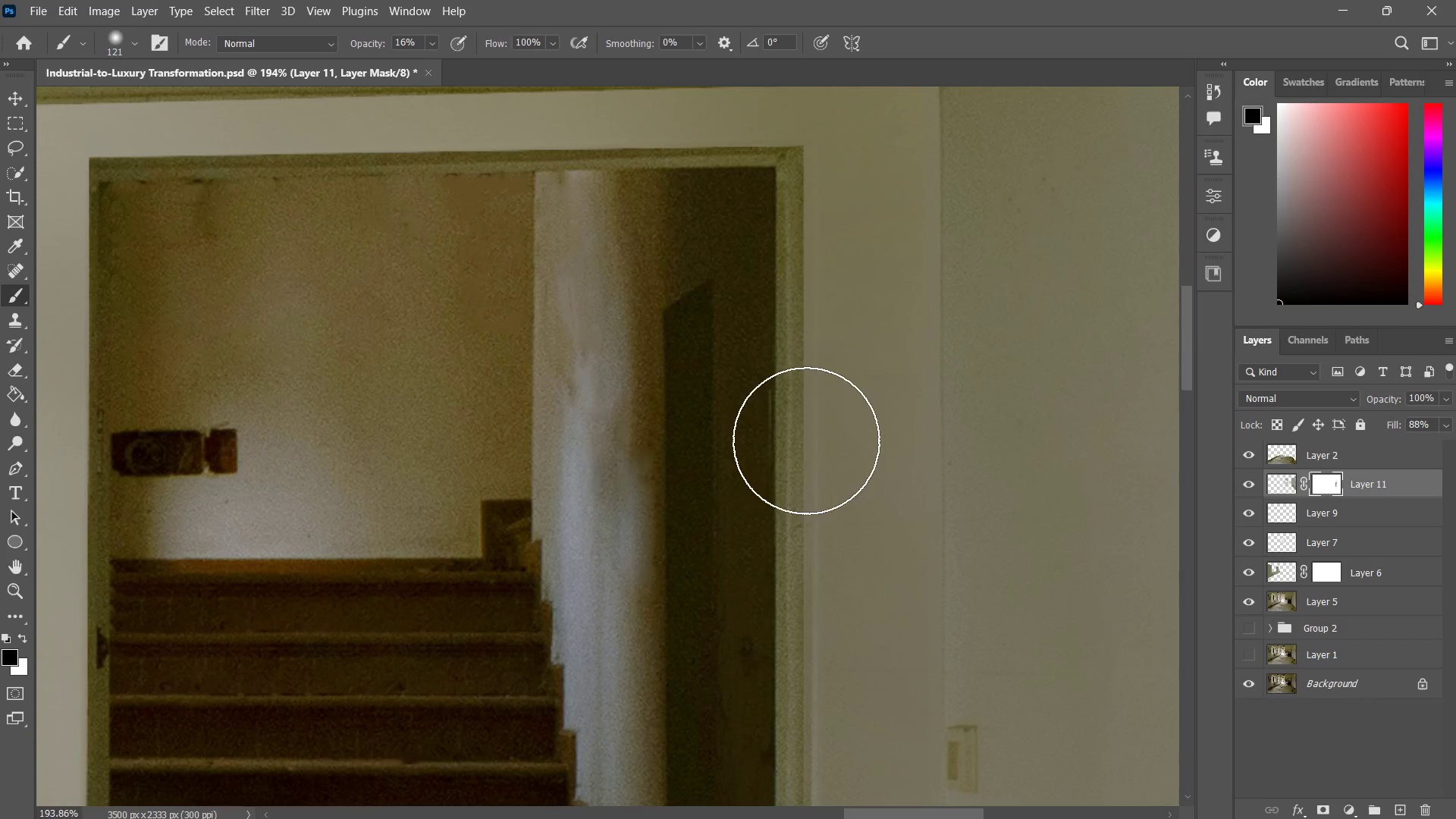 
left_click_drag(start_coordinate=[806, 441], to_coordinate=[806, 522])
 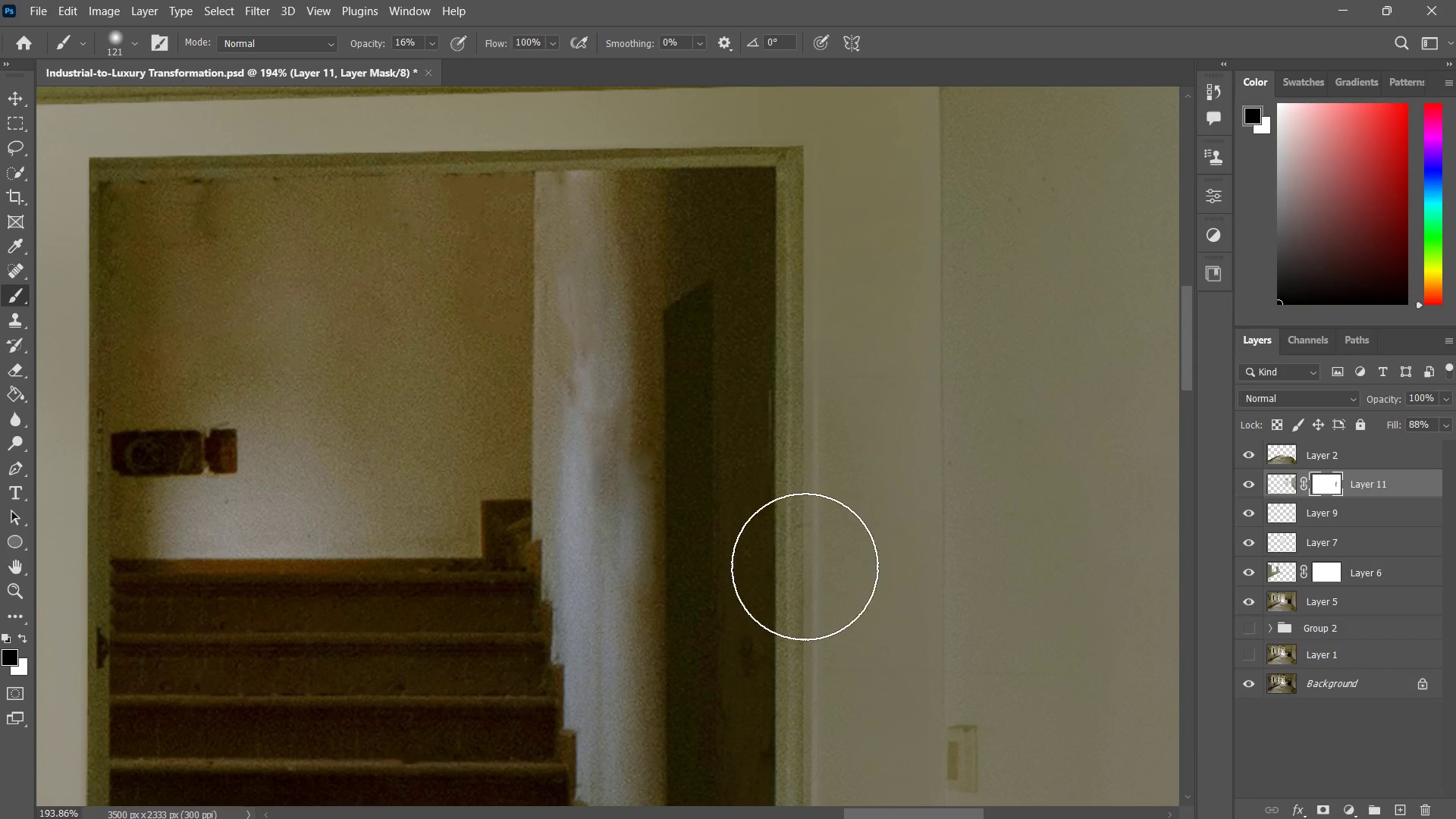 
left_click_drag(start_coordinate=[806, 441], to_coordinate=[805, 563])
 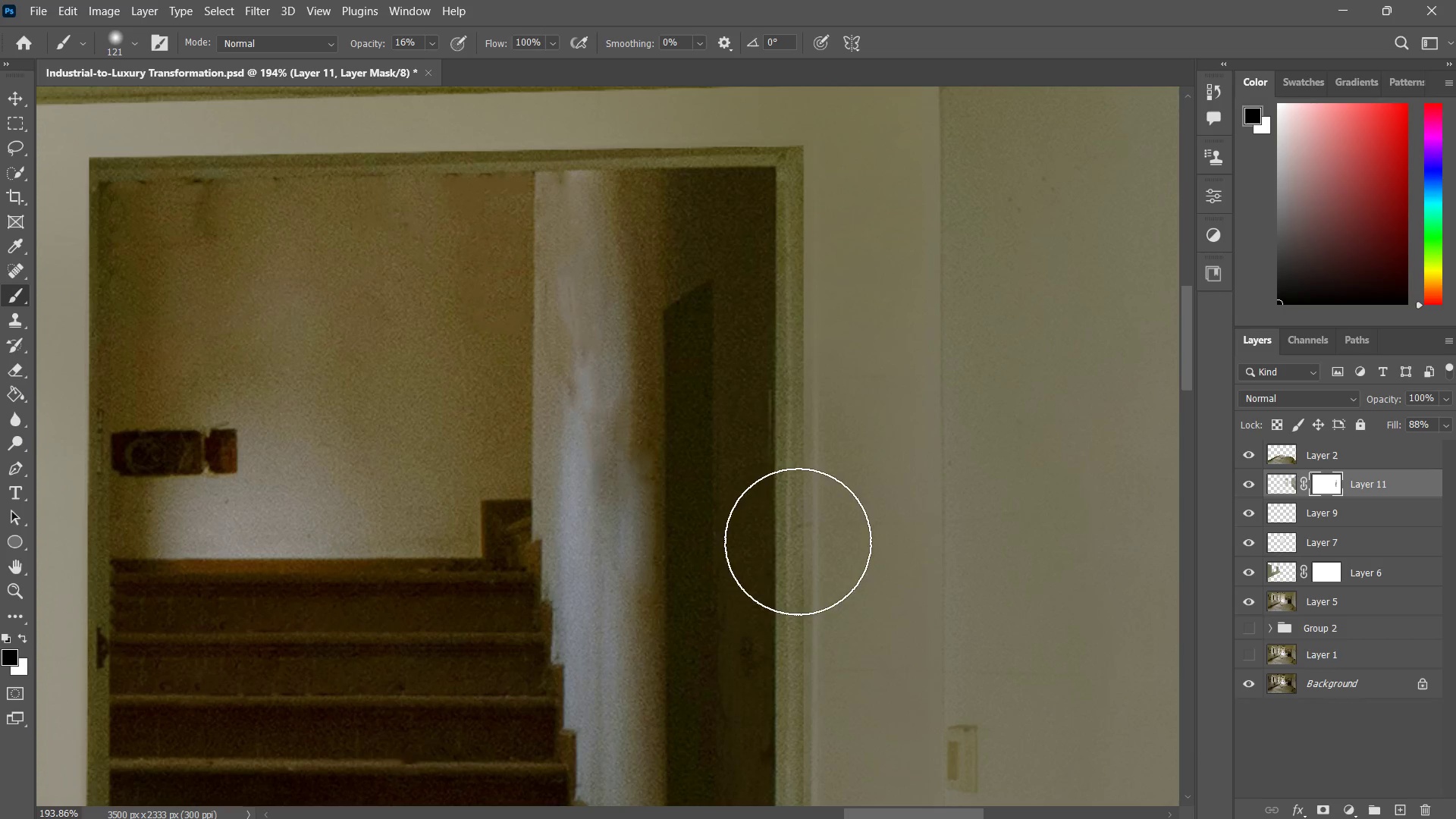 
left_click_drag(start_coordinate=[803, 451], to_coordinate=[793, 621])
 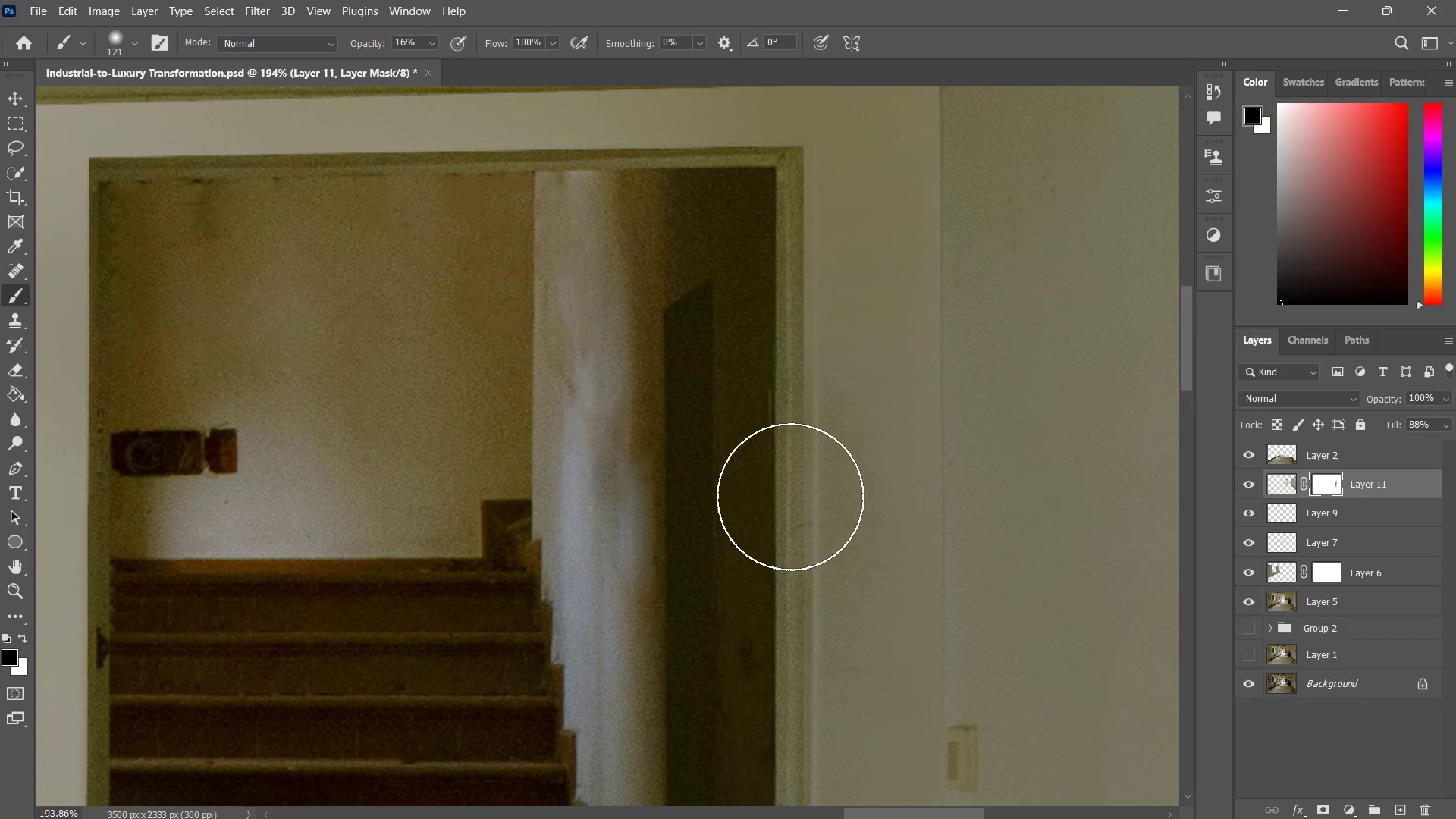 
left_click_drag(start_coordinate=[790, 492], to_coordinate=[787, 638])
 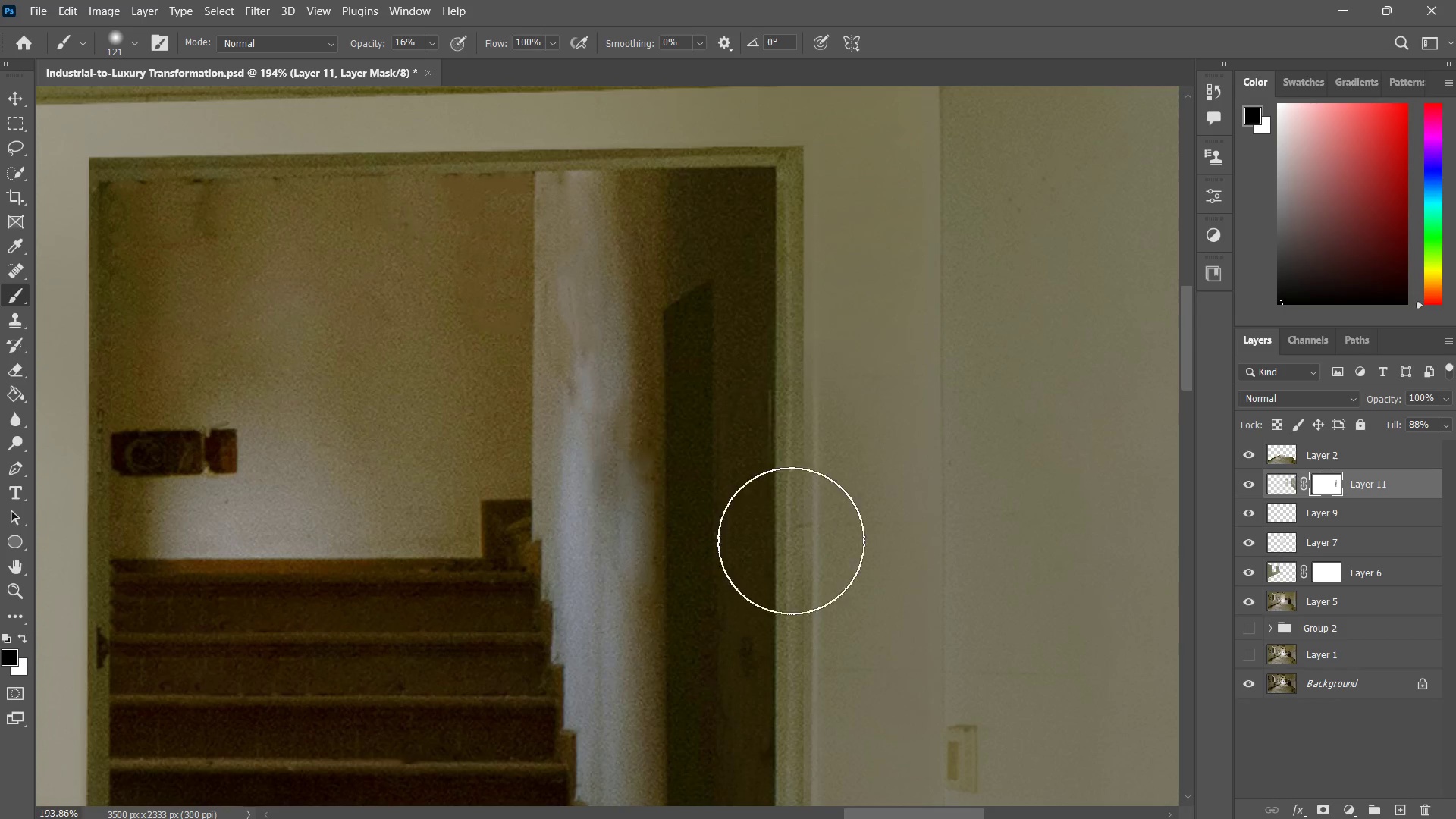 
left_click_drag(start_coordinate=[795, 441], to_coordinate=[797, 633])
 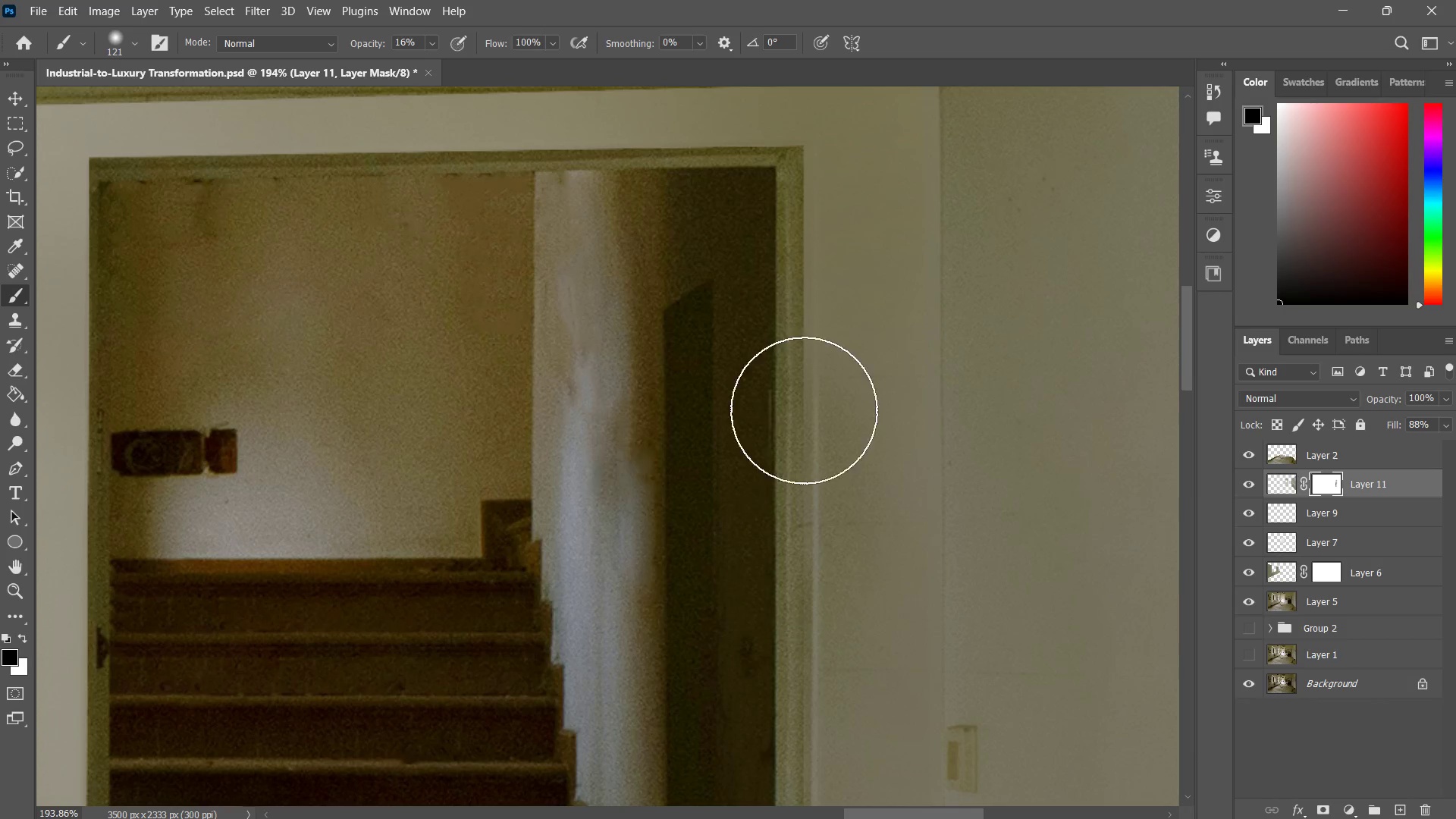 
left_click_drag(start_coordinate=[803, 416], to_coordinate=[791, 565])
 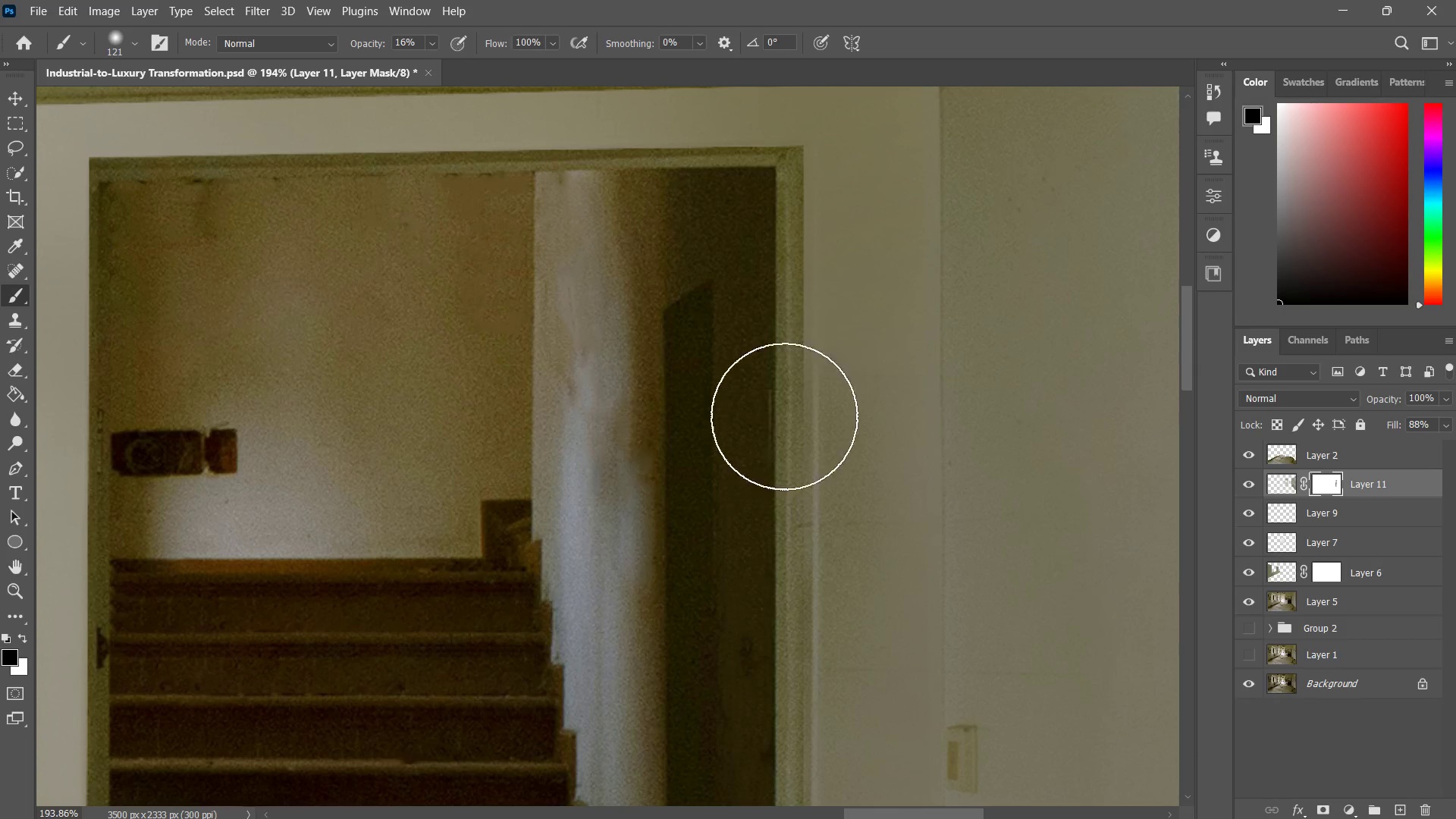 
left_click_drag(start_coordinate=[788, 357], to_coordinate=[779, 535])
 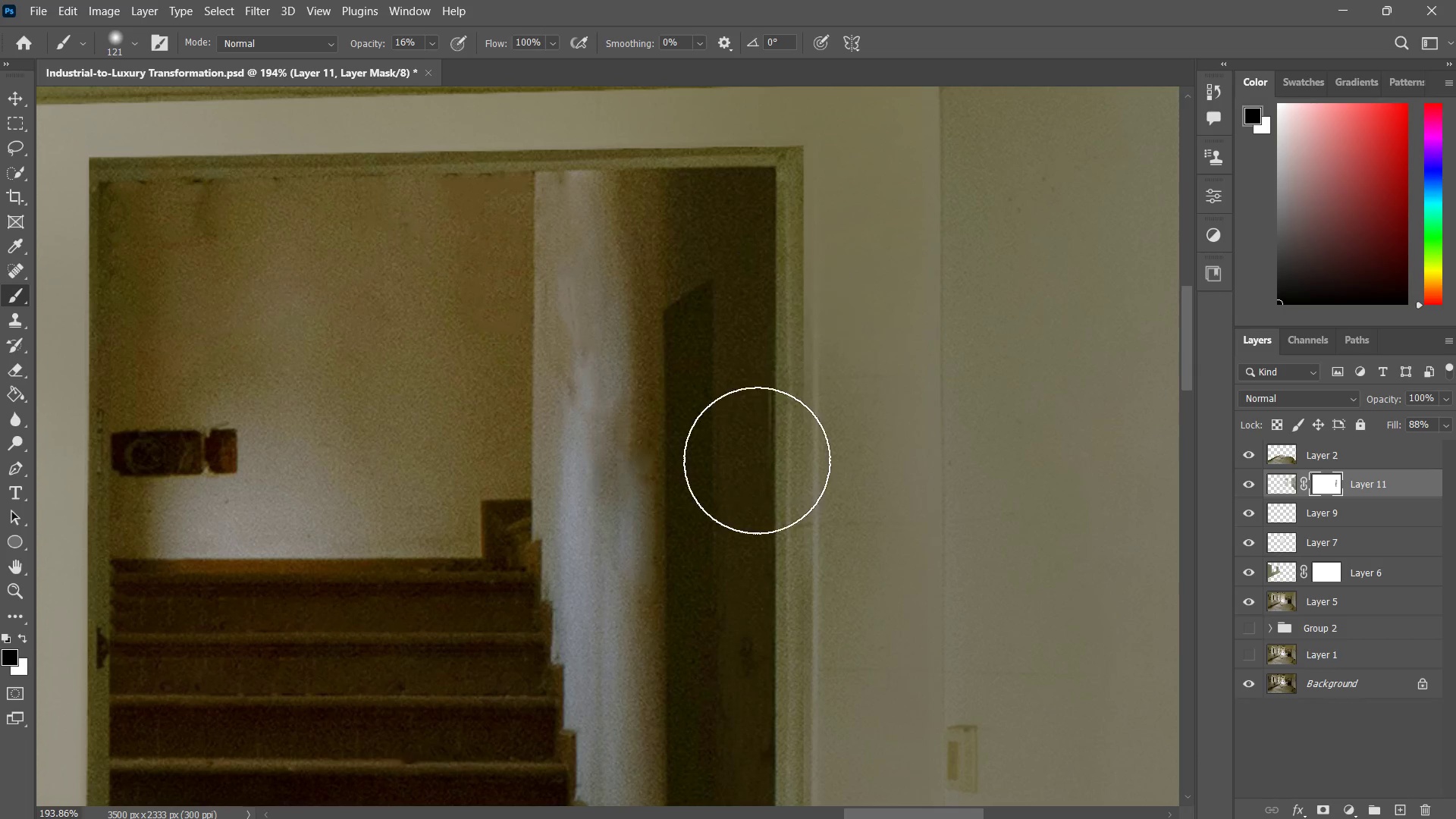 
left_click_drag(start_coordinate=[775, 333], to_coordinate=[755, 405])
 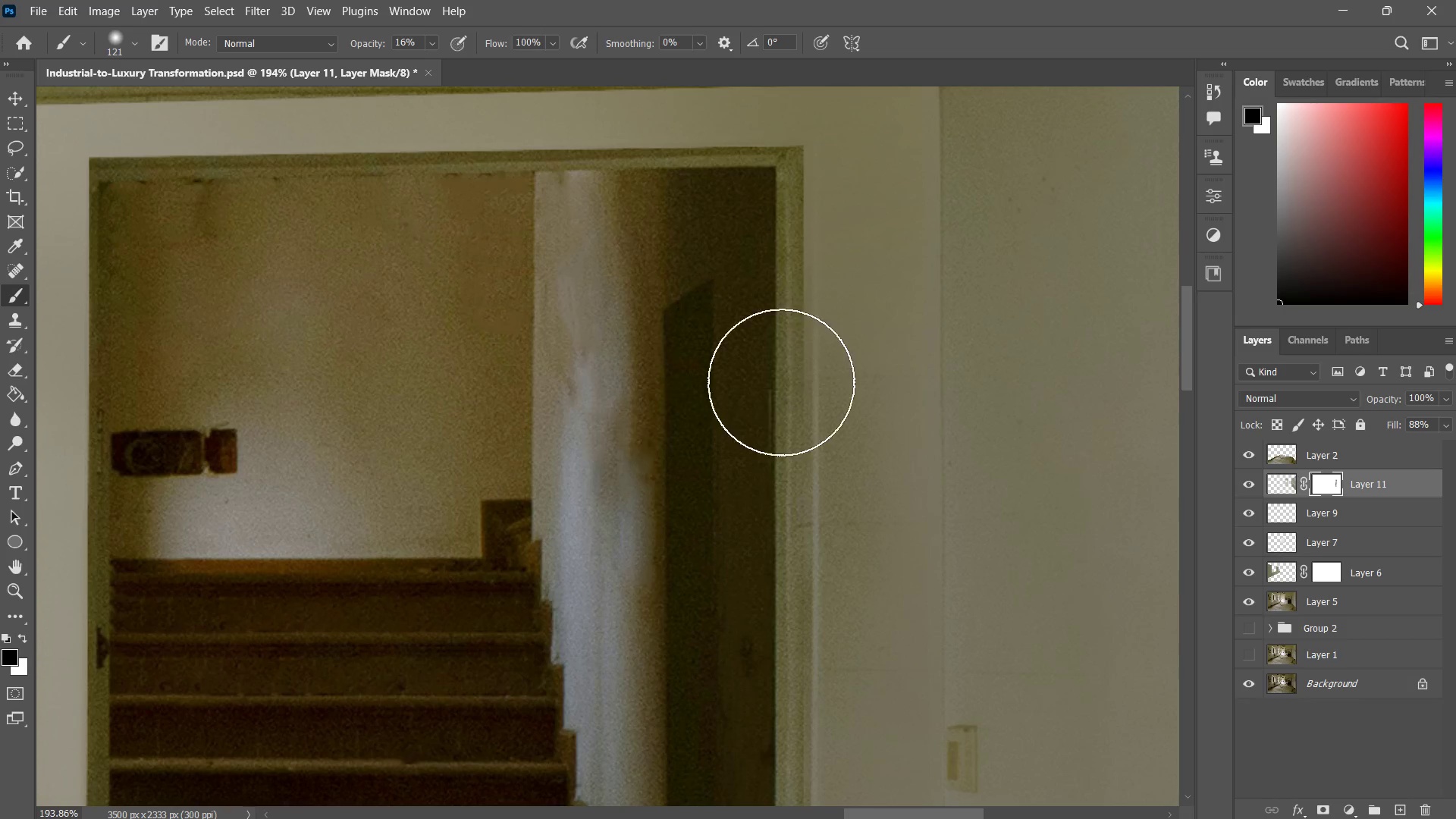 
key(Control+X)
 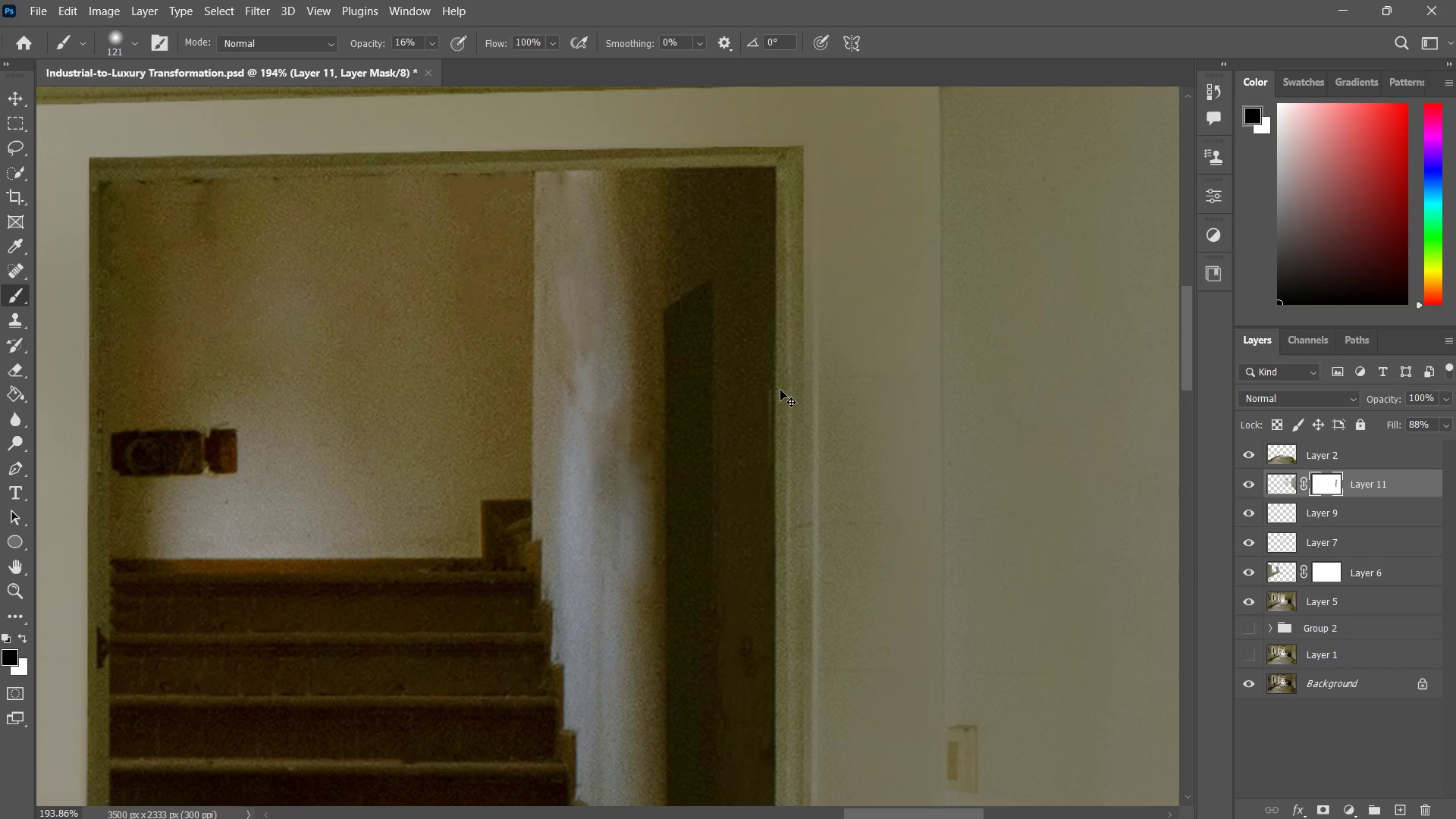 
key(Control+Z)
 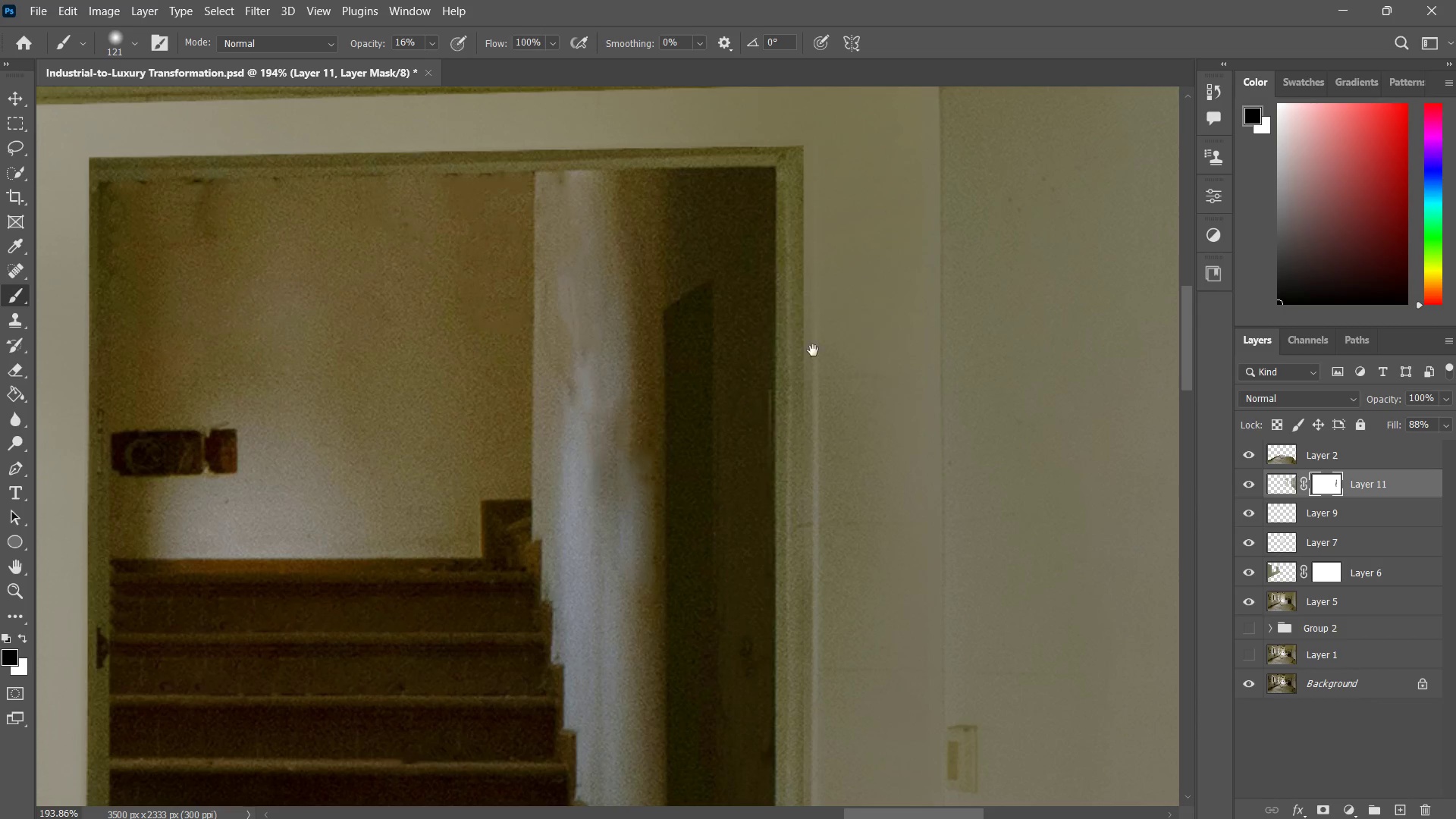 
hold_key(key=Space, duration=0.39)
 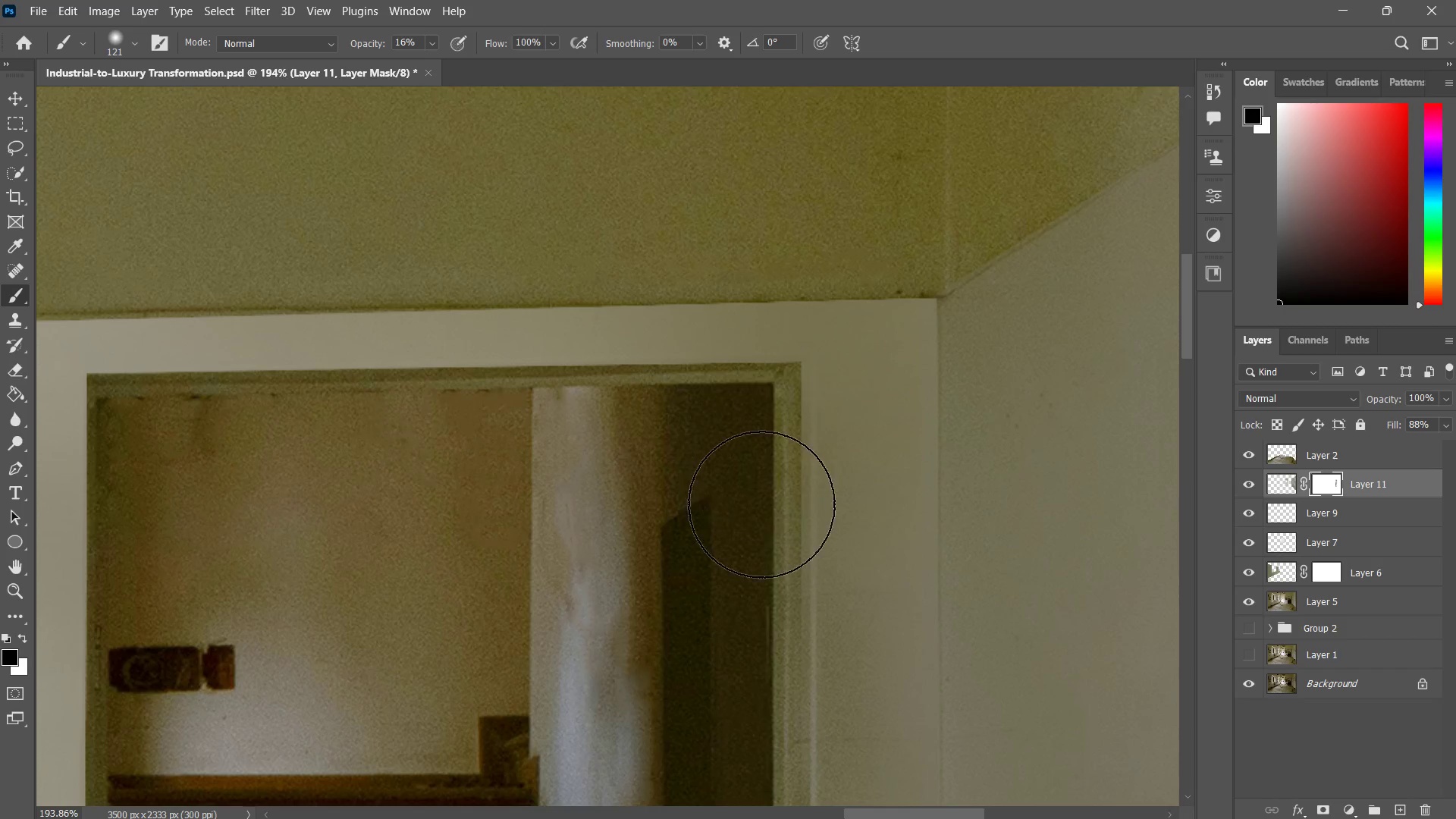 
left_click_drag(start_coordinate=[814, 347], to_coordinate=[811, 492])
 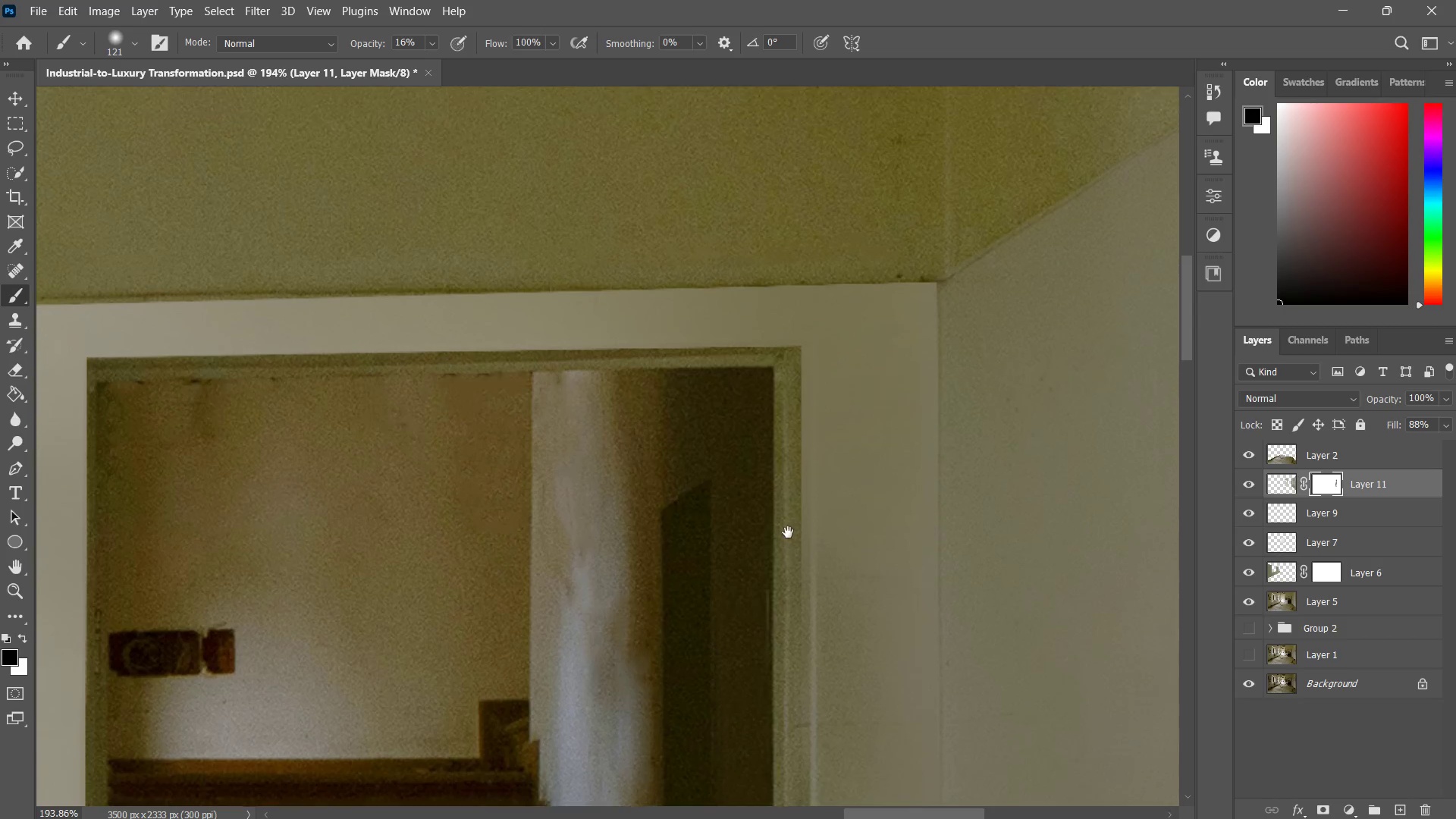 
left_click_drag(start_coordinate=[790, 522], to_coordinate=[789, 450])
 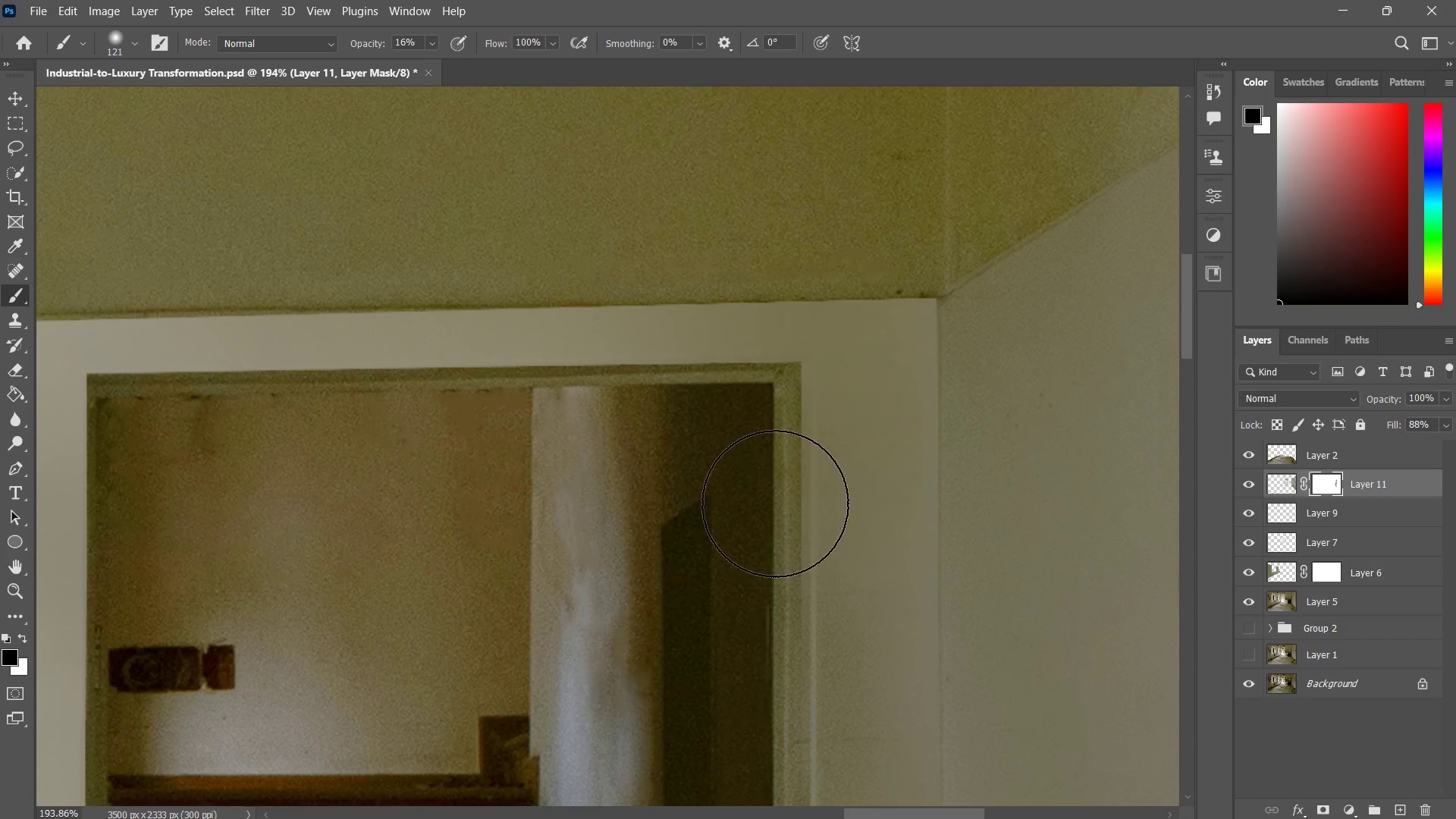 
left_click_drag(start_coordinate=[775, 450], to_coordinate=[775, 508])
 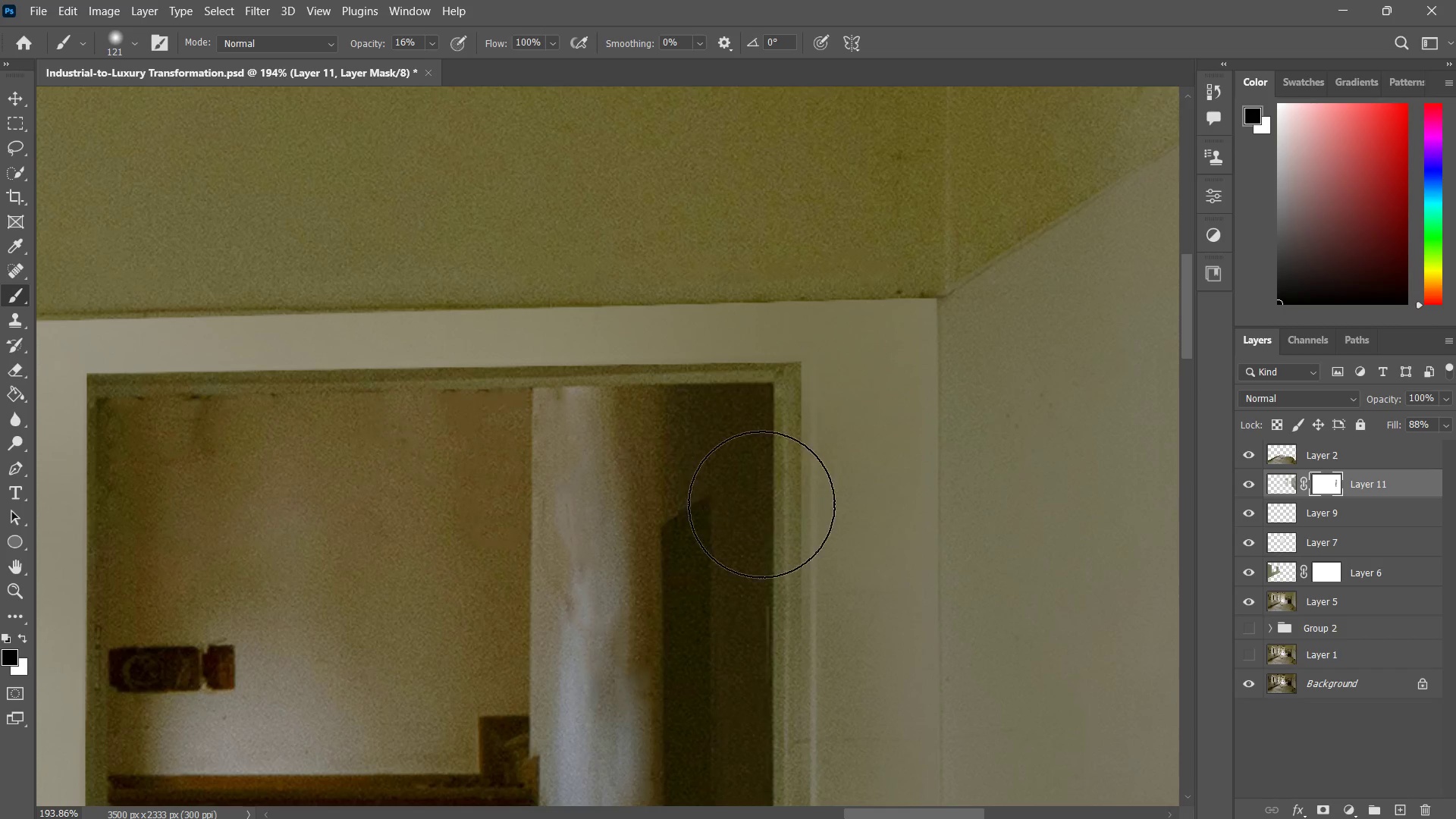 
left_click_drag(start_coordinate=[761, 466], to_coordinate=[749, 458])
 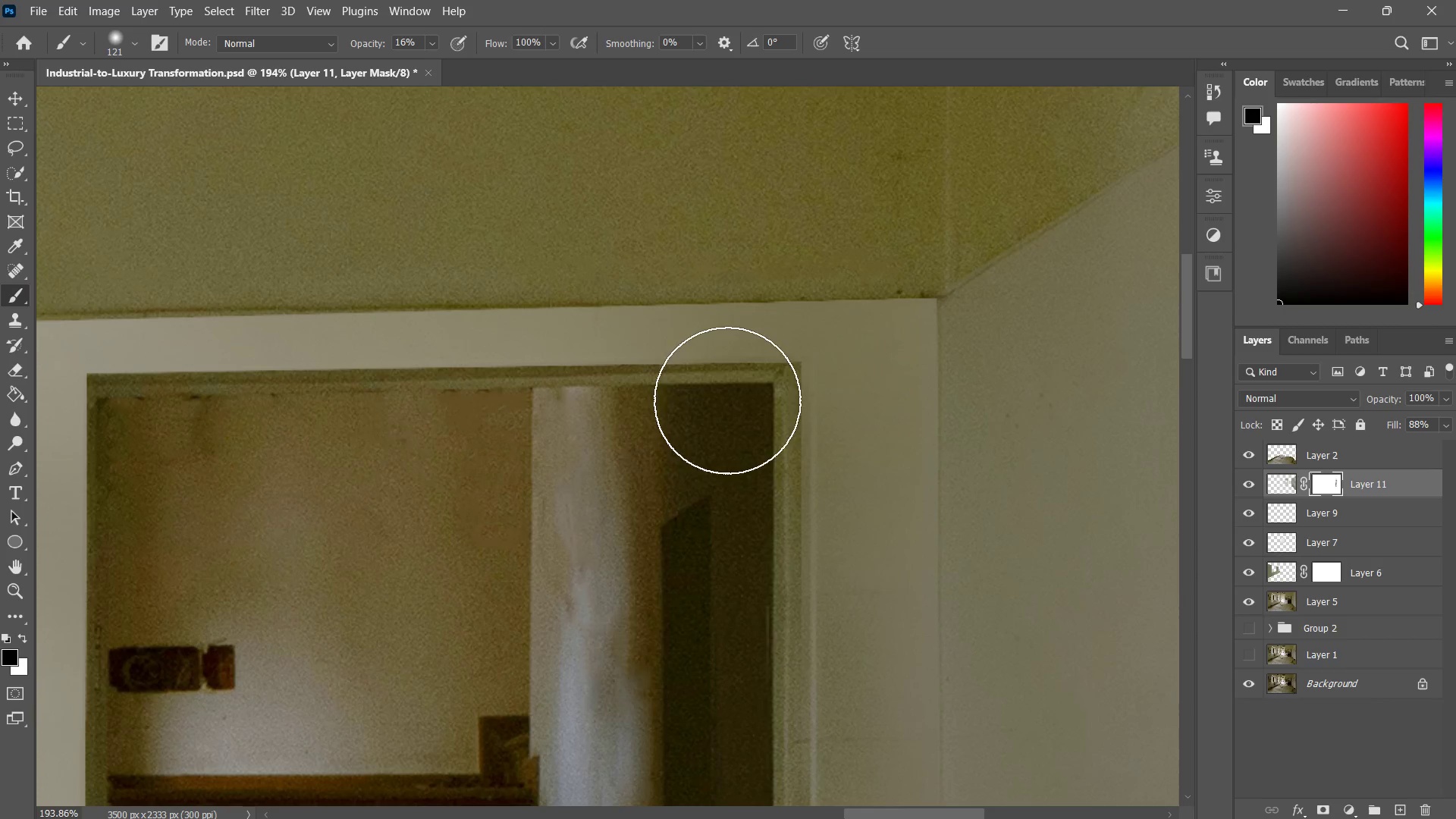 
left_click_drag(start_coordinate=[744, 398], to_coordinate=[694, 412])
 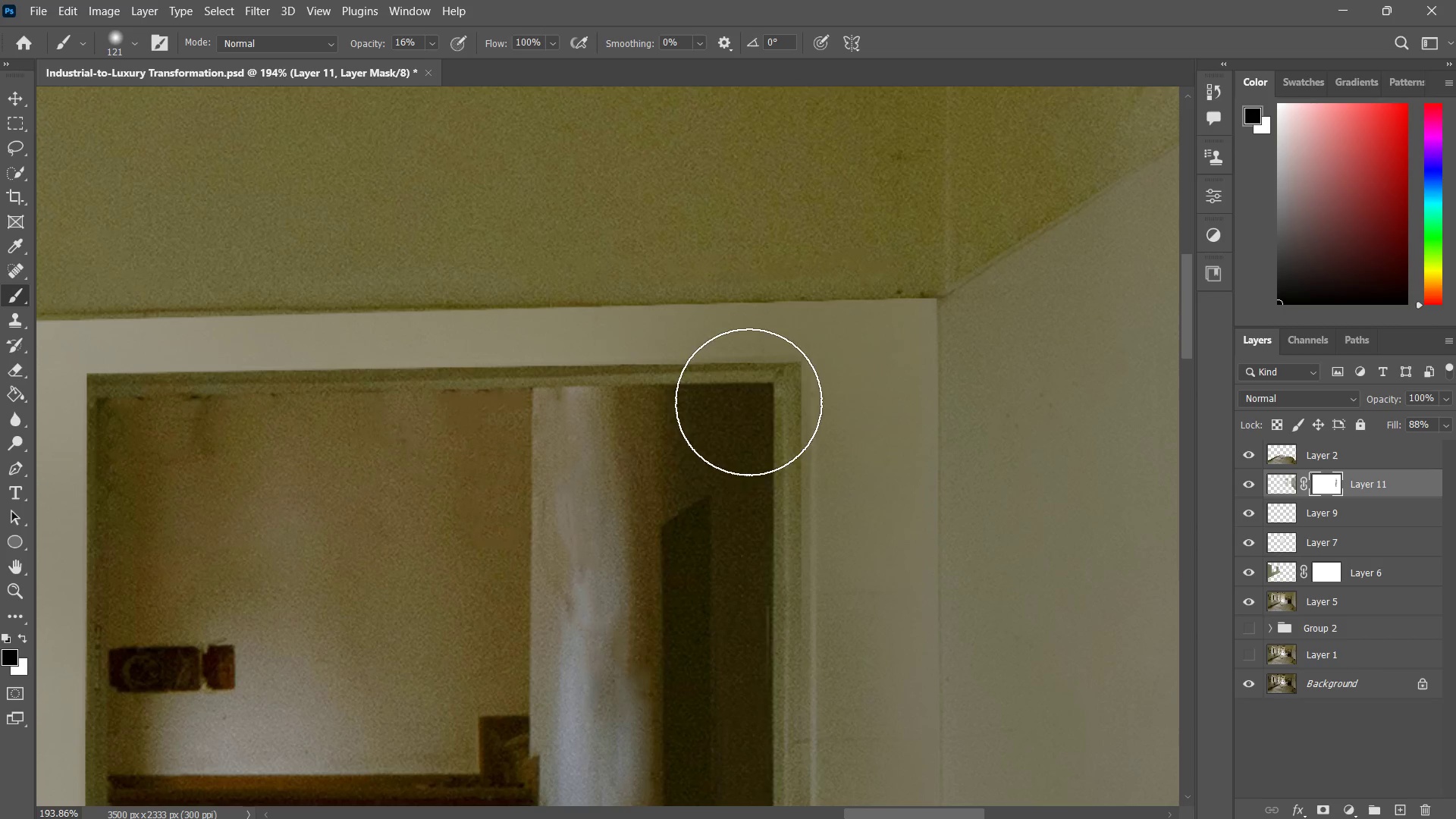 
left_click_drag(start_coordinate=[760, 394], to_coordinate=[758, 413])
 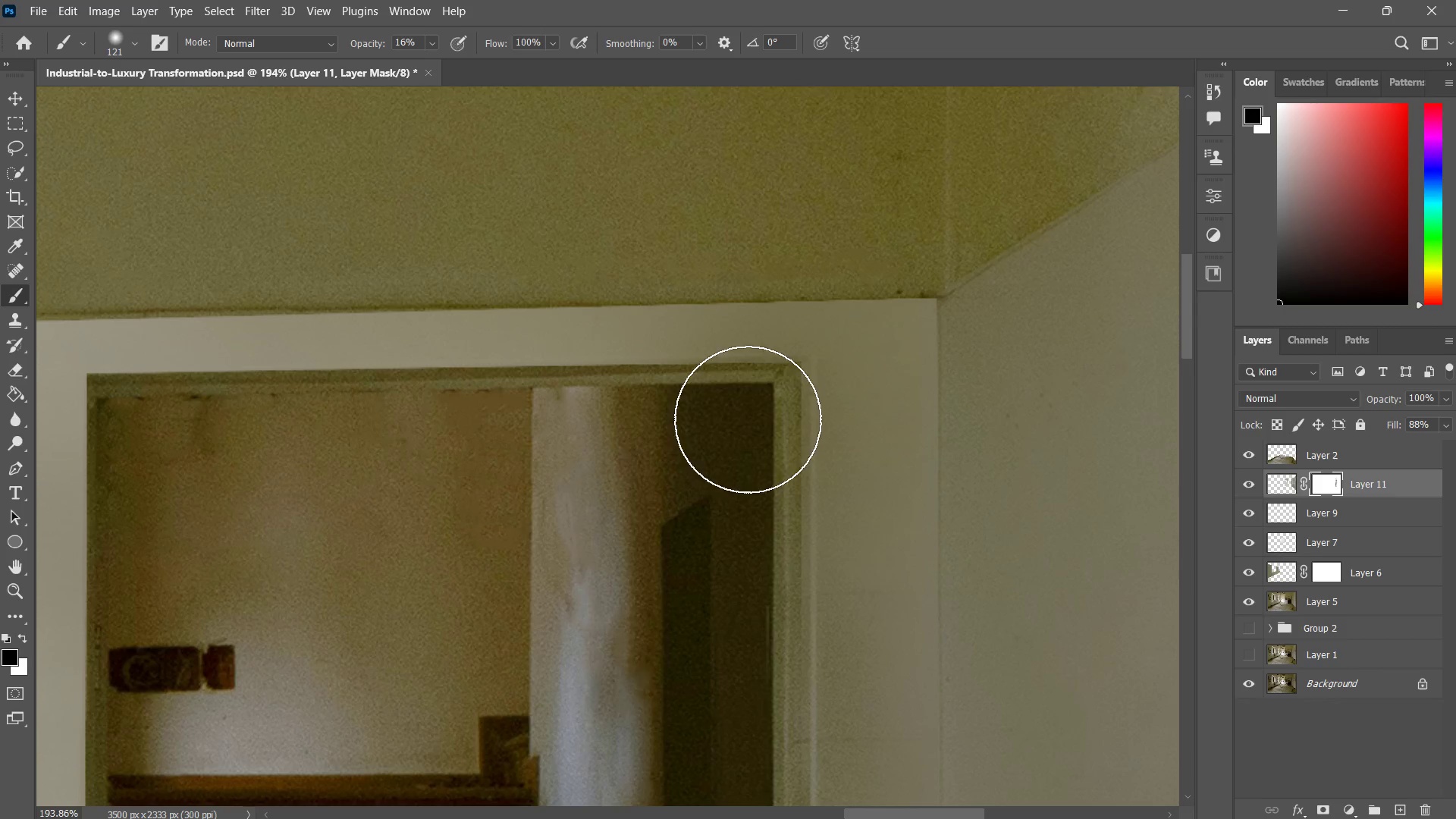 
left_click_drag(start_coordinate=[789, 402], to_coordinate=[750, 418])
 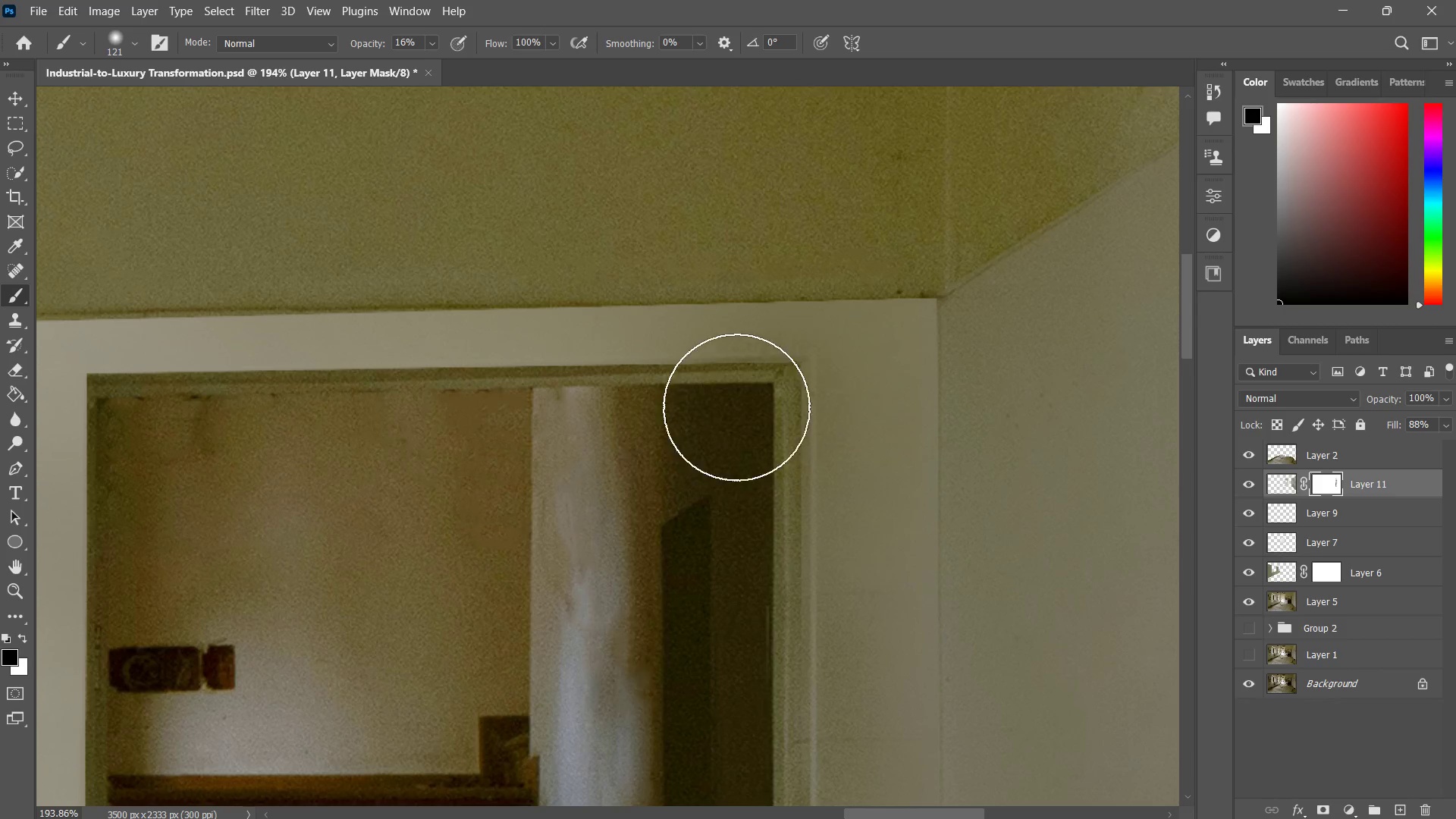 
left_click_drag(start_coordinate=[775, 399], to_coordinate=[743, 406])
 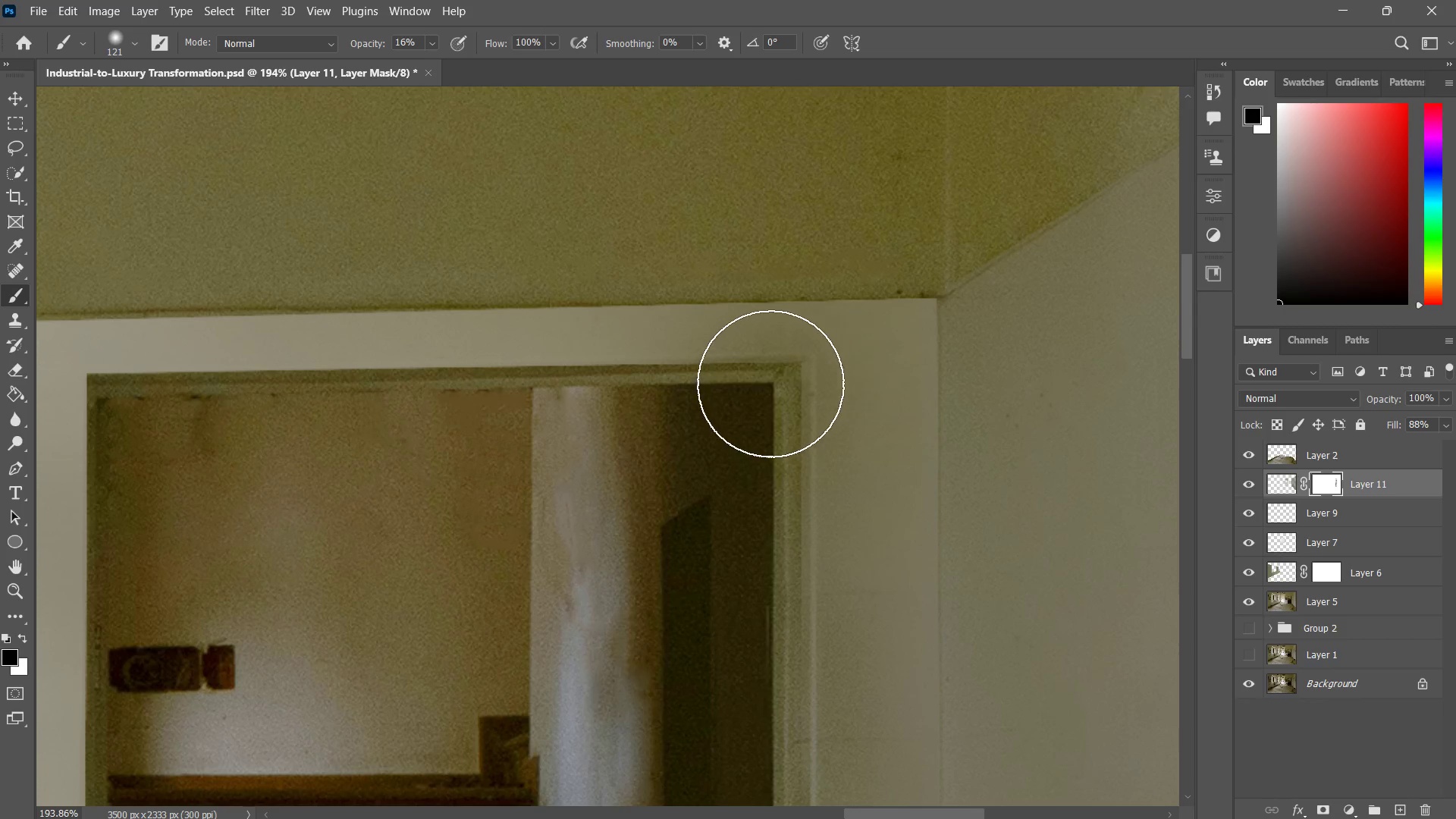 
left_click_drag(start_coordinate=[788, 382], to_coordinate=[696, 402])
 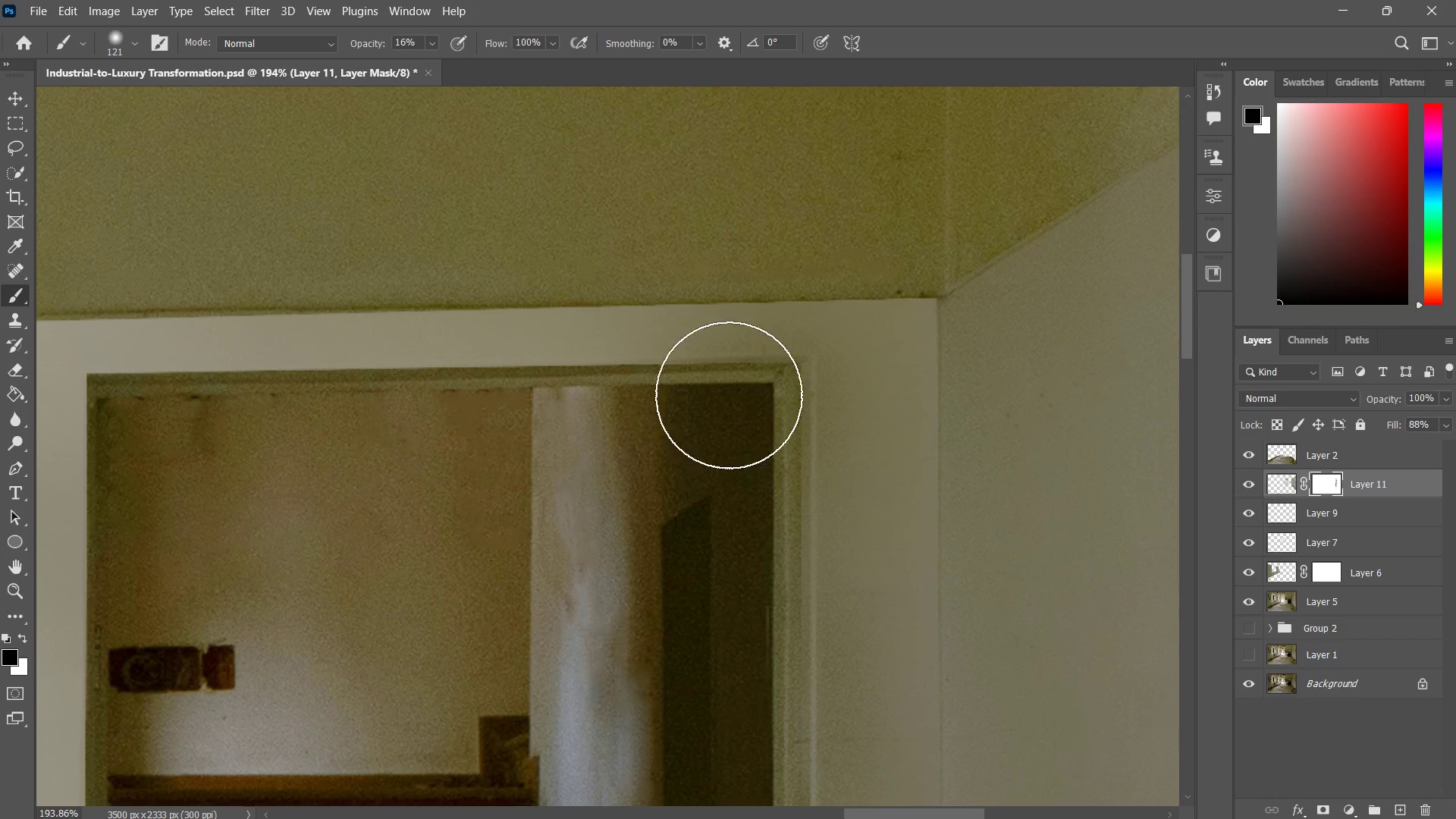 
left_click_drag(start_coordinate=[730, 395], to_coordinate=[628, 400])
 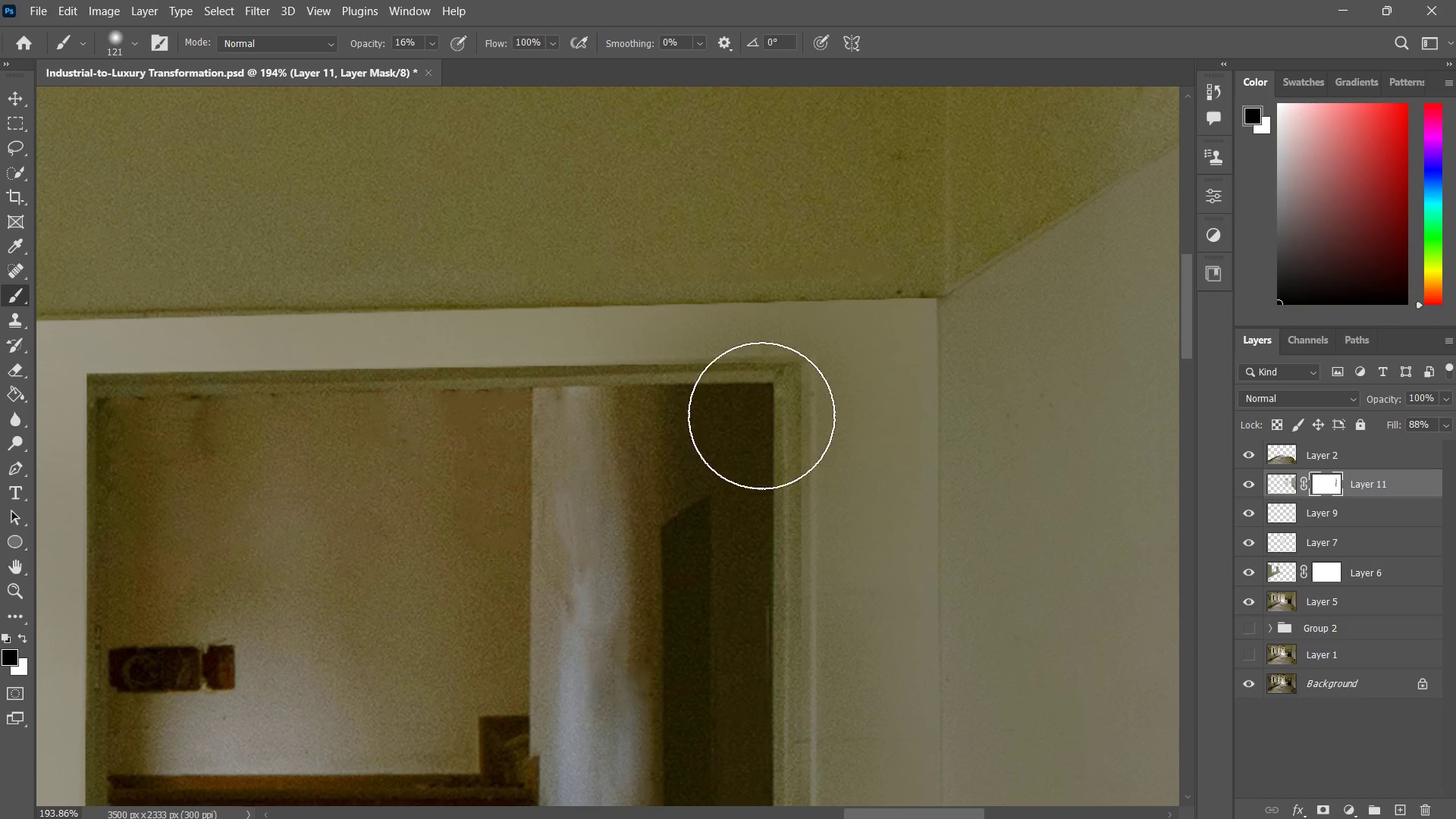 
left_click_drag(start_coordinate=[764, 417], to_coordinate=[516, 416])
 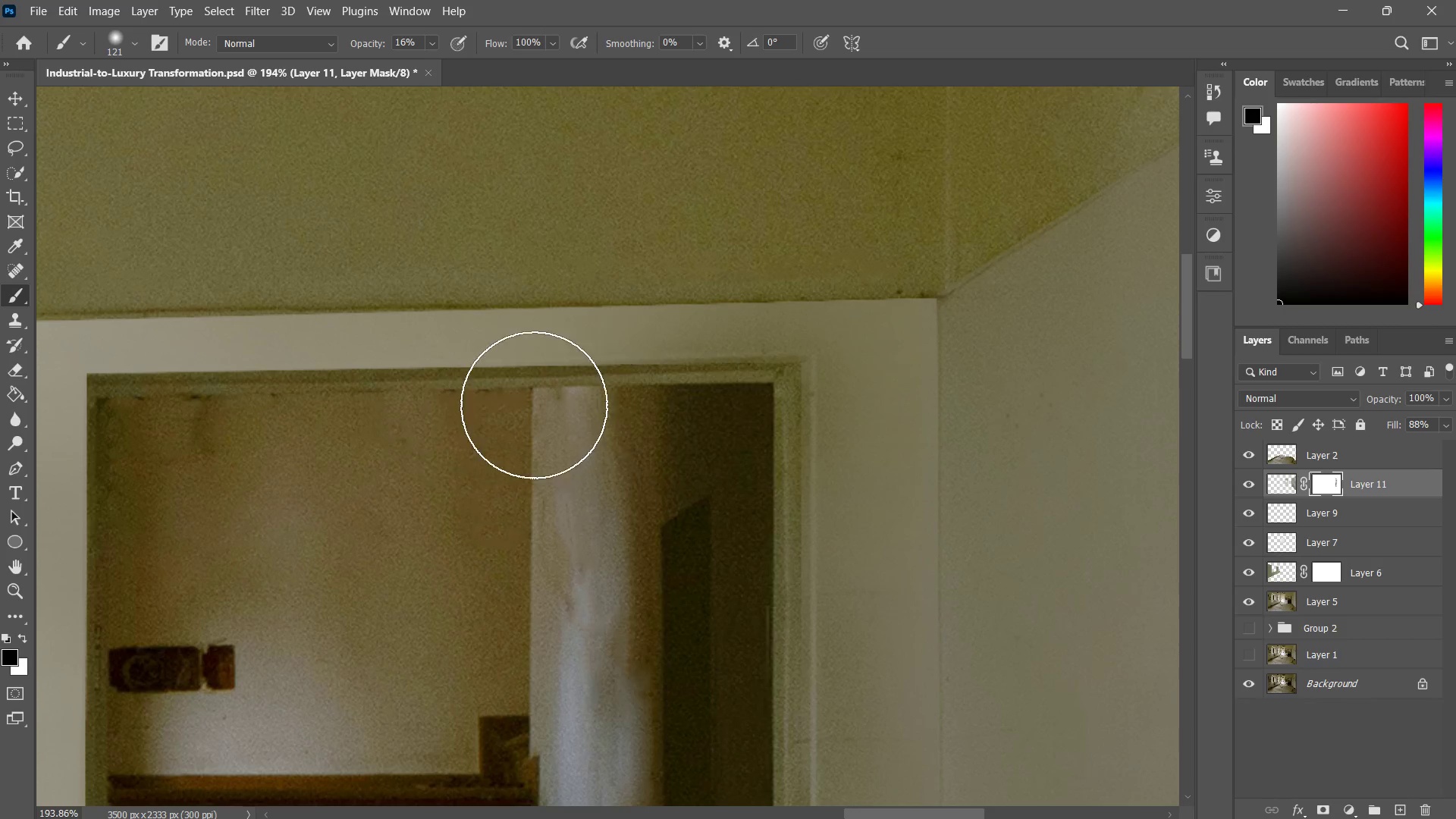 
left_click_drag(start_coordinate=[726, 417], to_coordinate=[527, 403])
 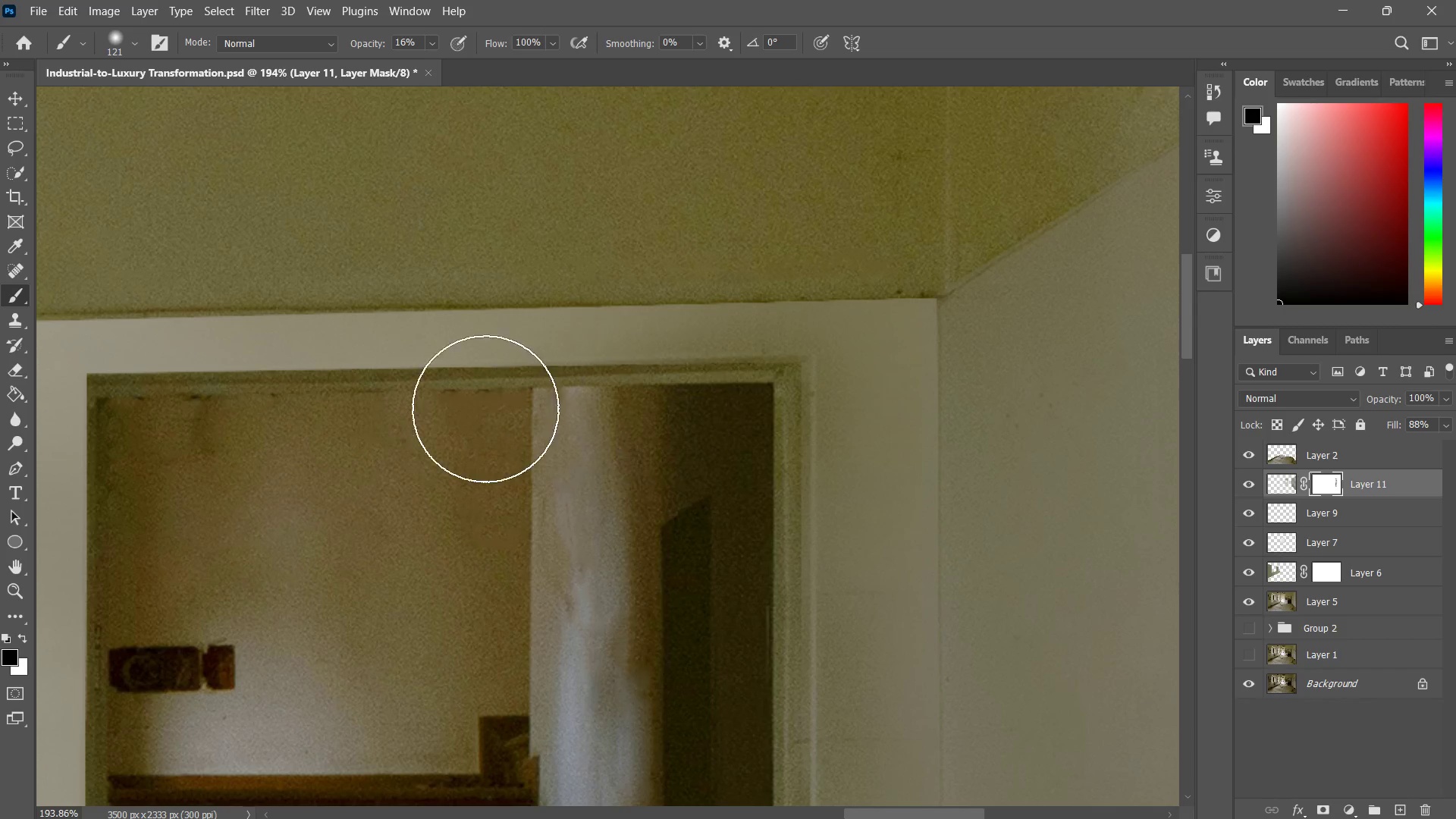 
left_click_drag(start_coordinate=[657, 406], to_coordinate=[456, 401])
 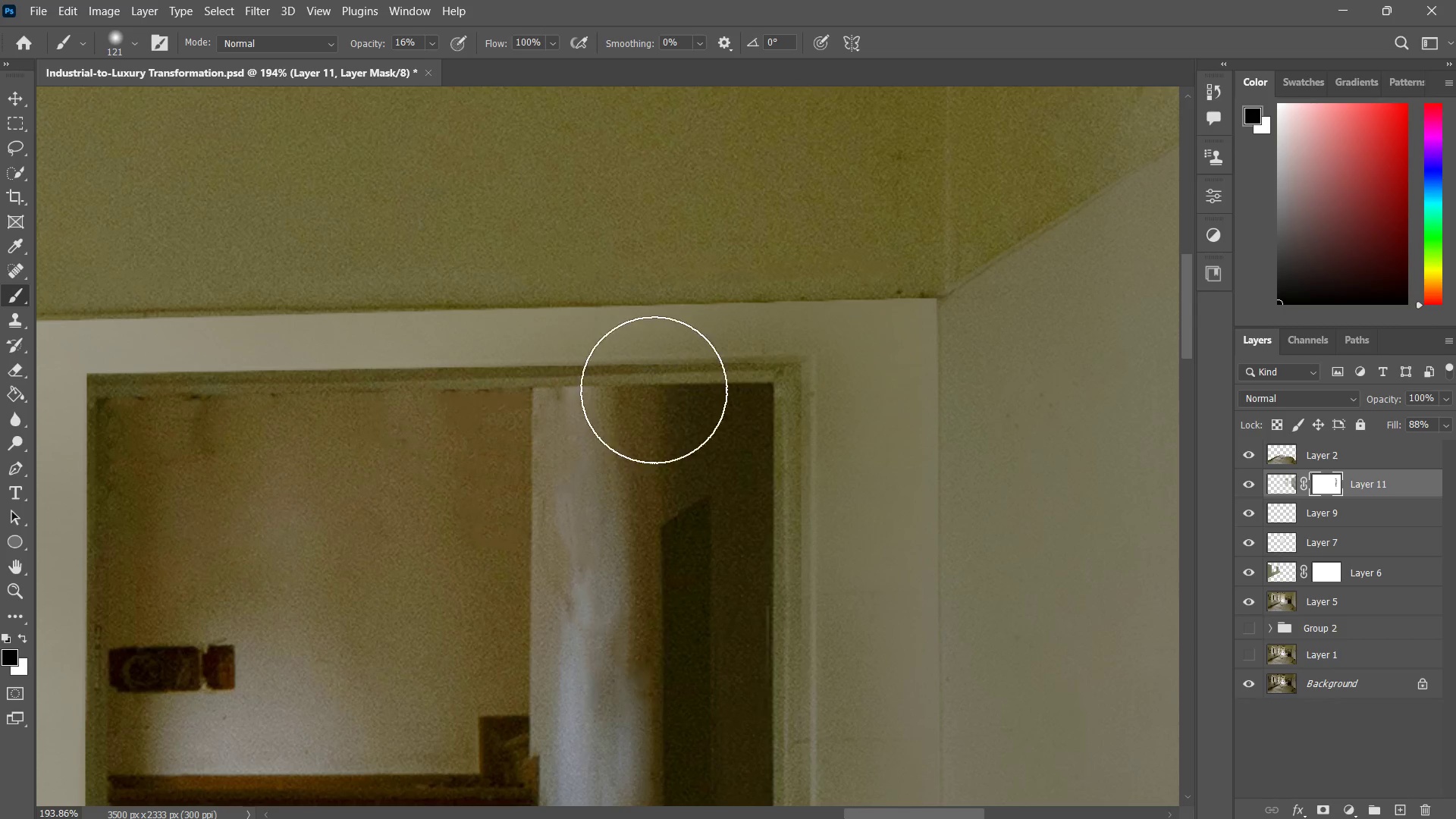 
hold_key(key=AltLeft, duration=0.83)
 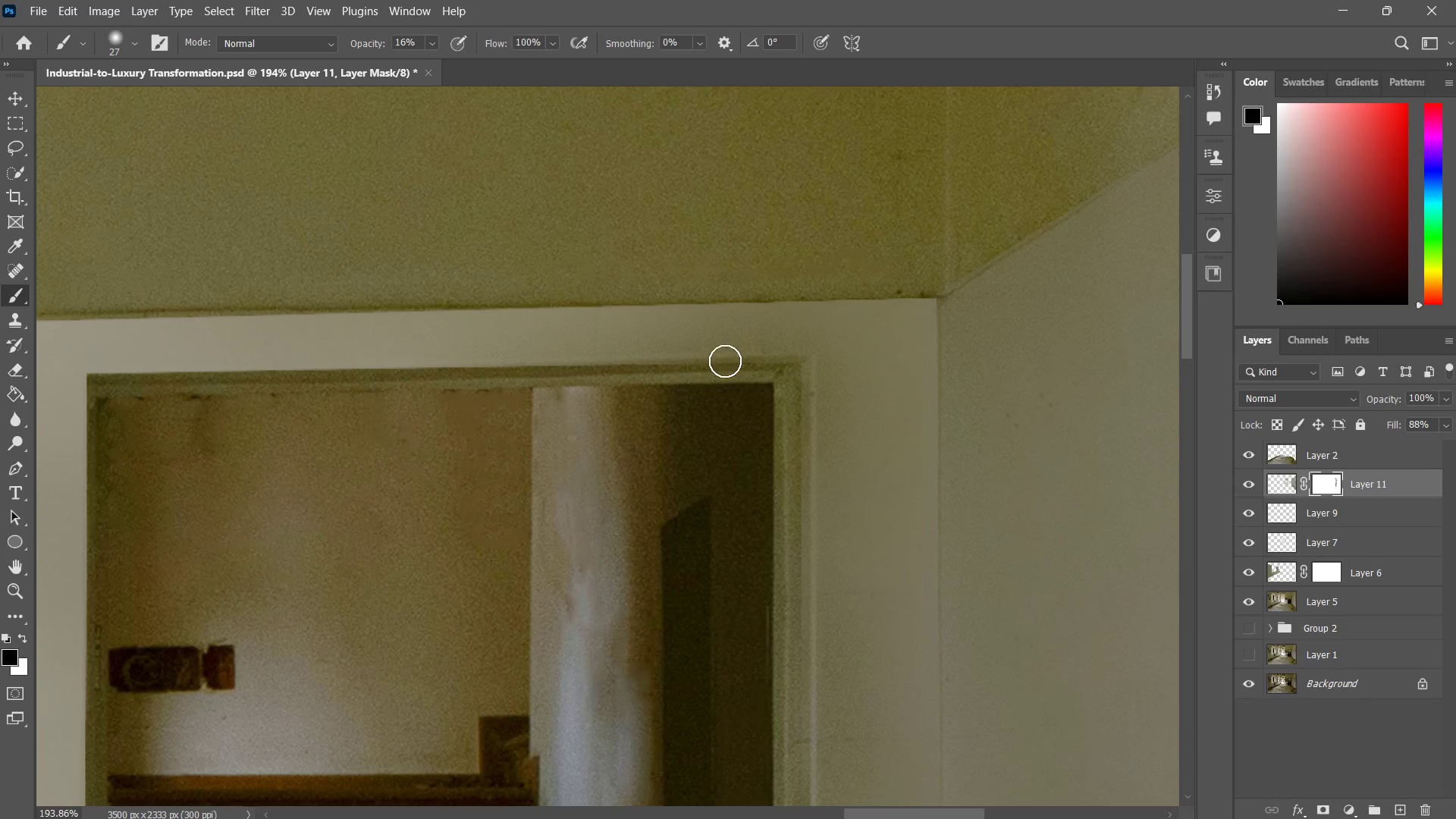 
left_click_drag(start_coordinate=[725, 361], to_coordinate=[563, 351])
 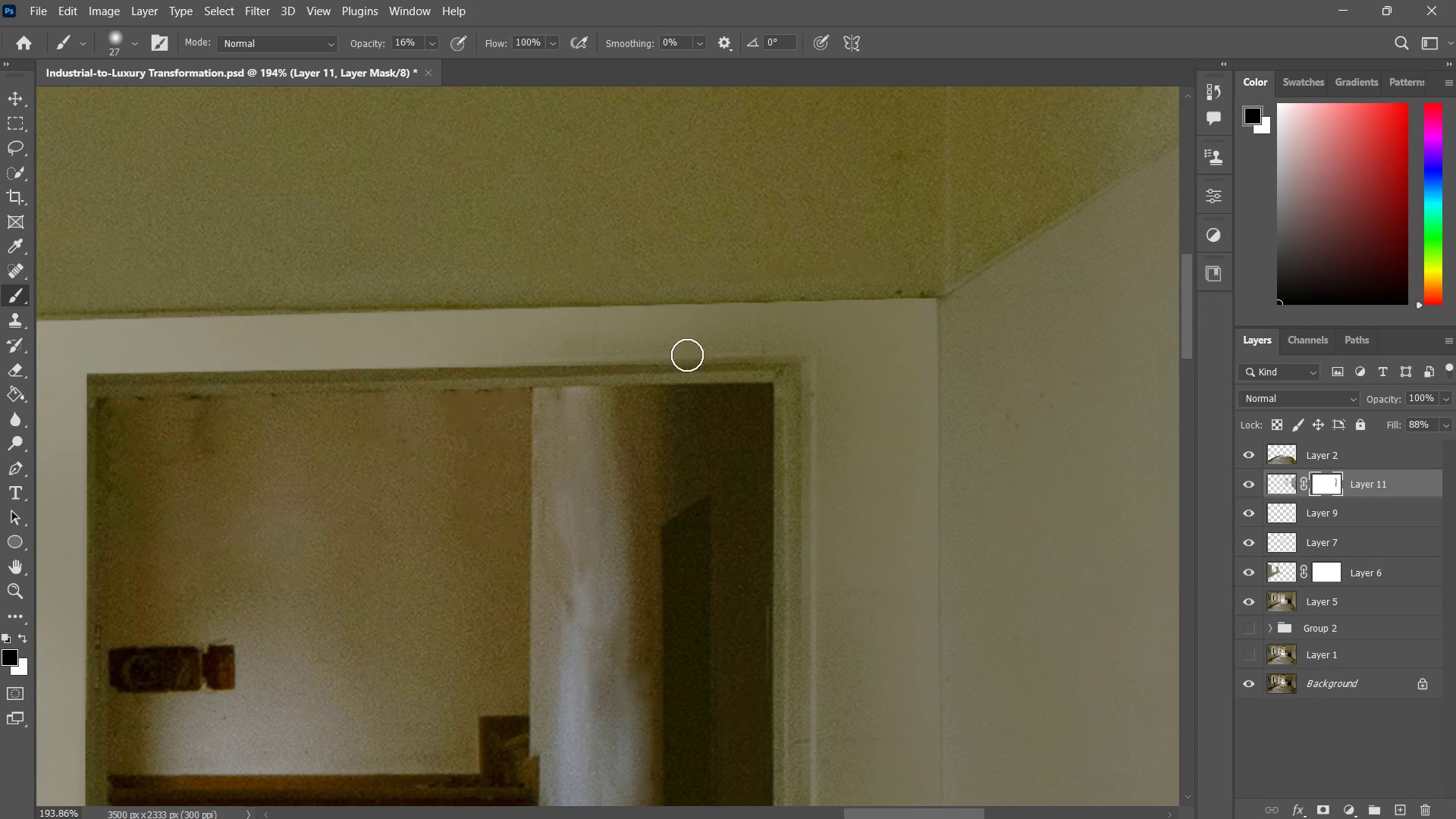 
left_click_drag(start_coordinate=[686, 355], to_coordinate=[479, 359])
 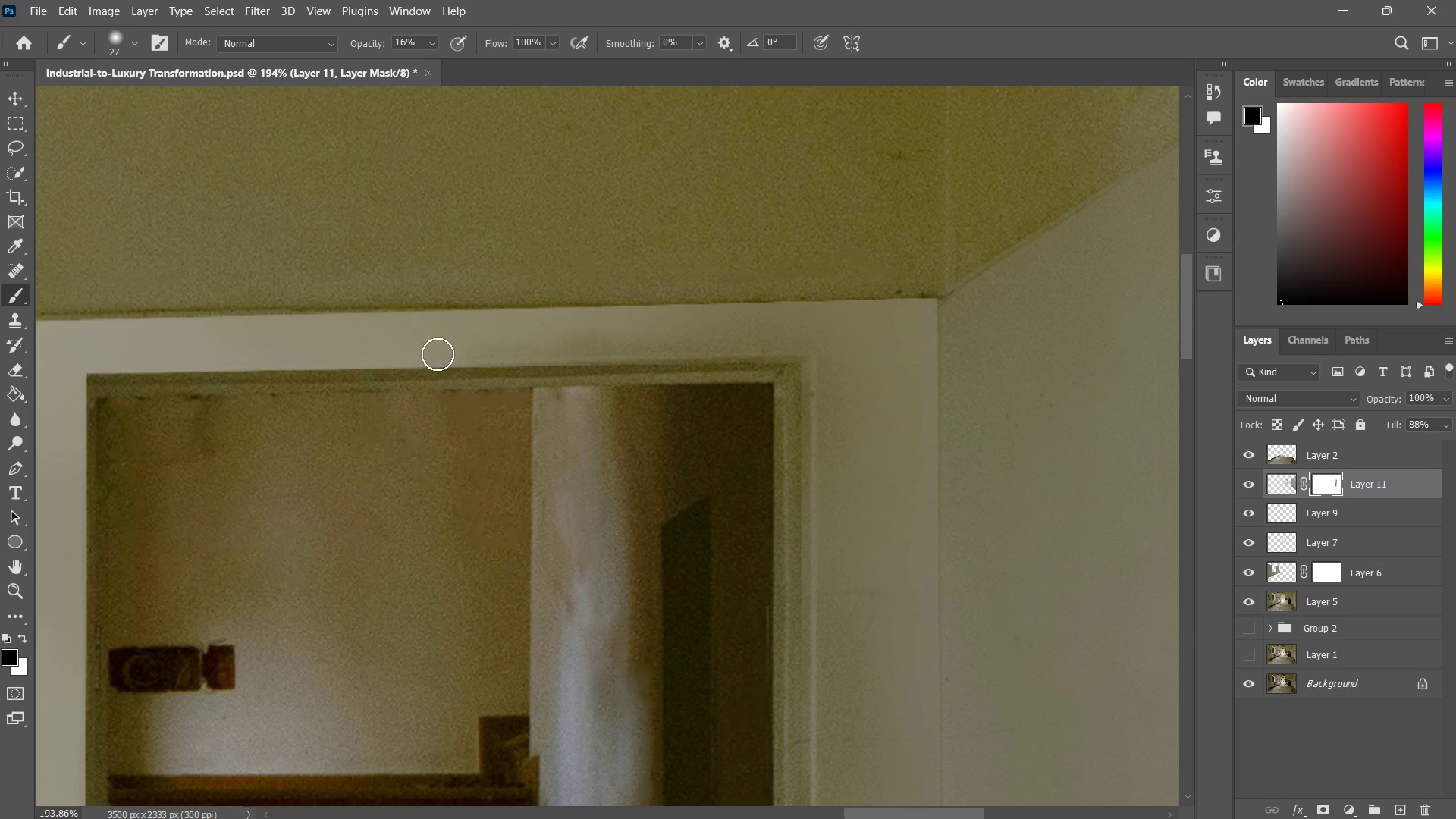 
left_click_drag(start_coordinate=[599, 347], to_coordinate=[426, 353])
 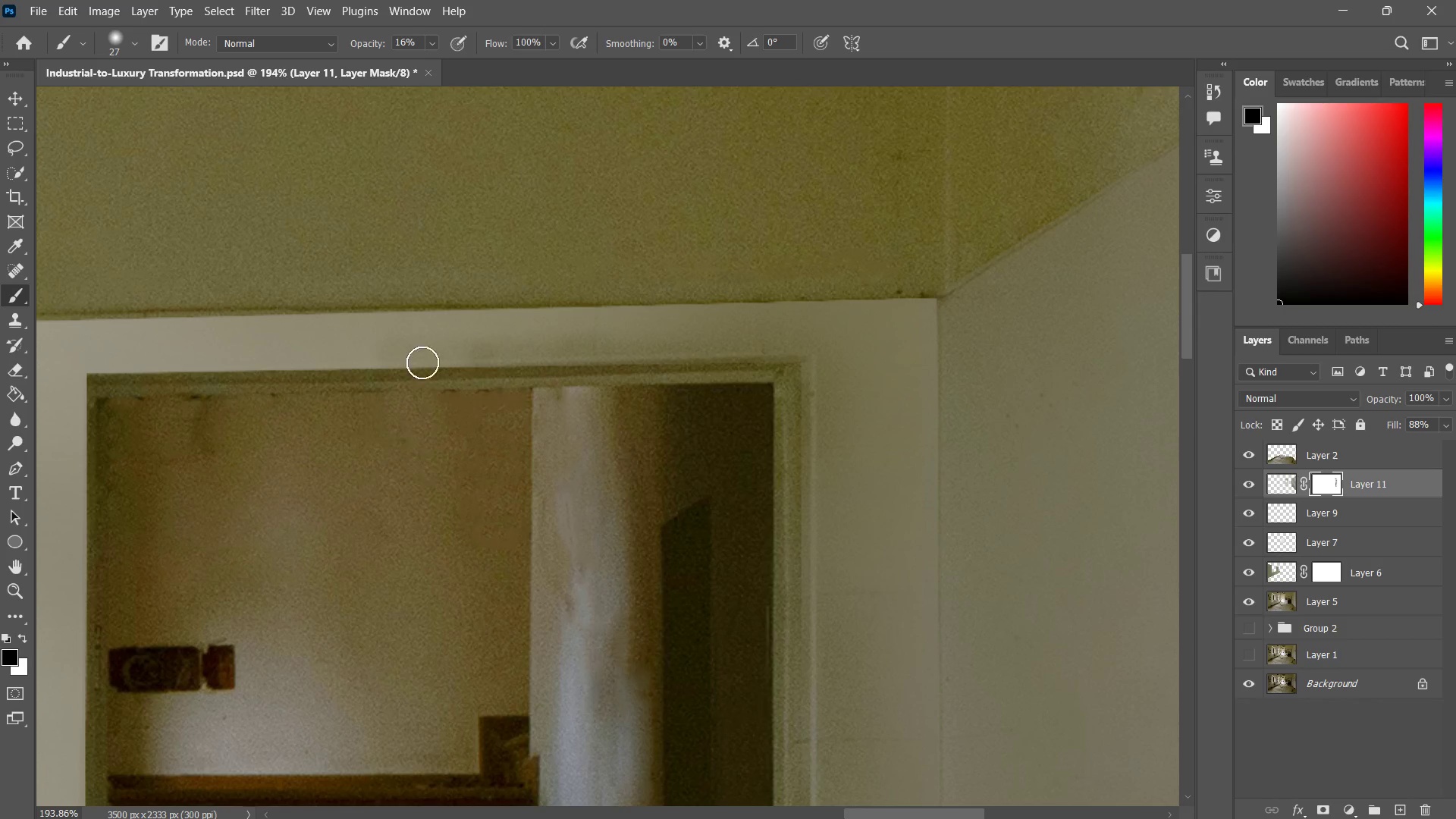 
left_click_drag(start_coordinate=[482, 357], to_coordinate=[344, 355])
 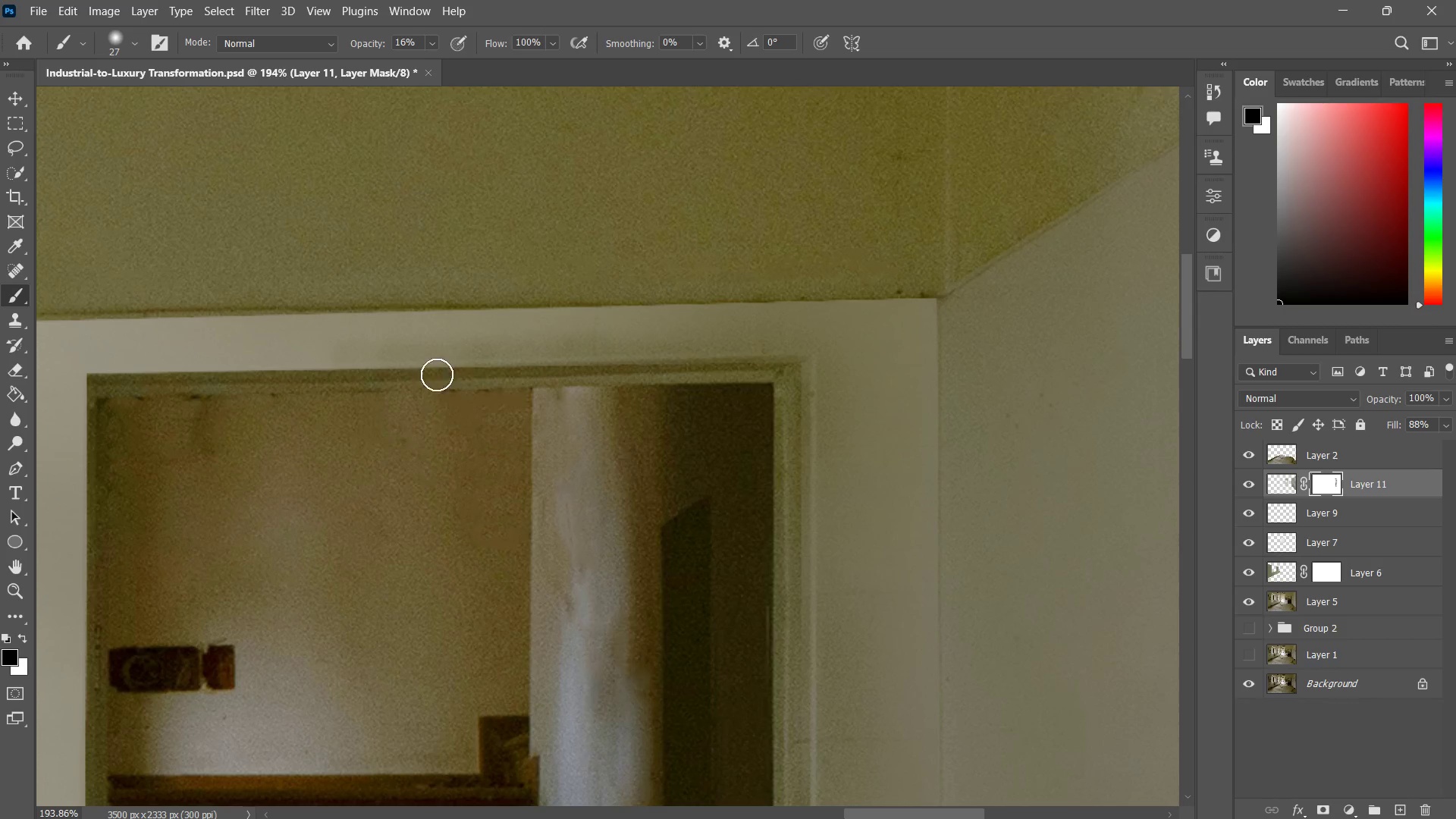 
left_click_drag(start_coordinate=[479, 377], to_coordinate=[311, 346])
 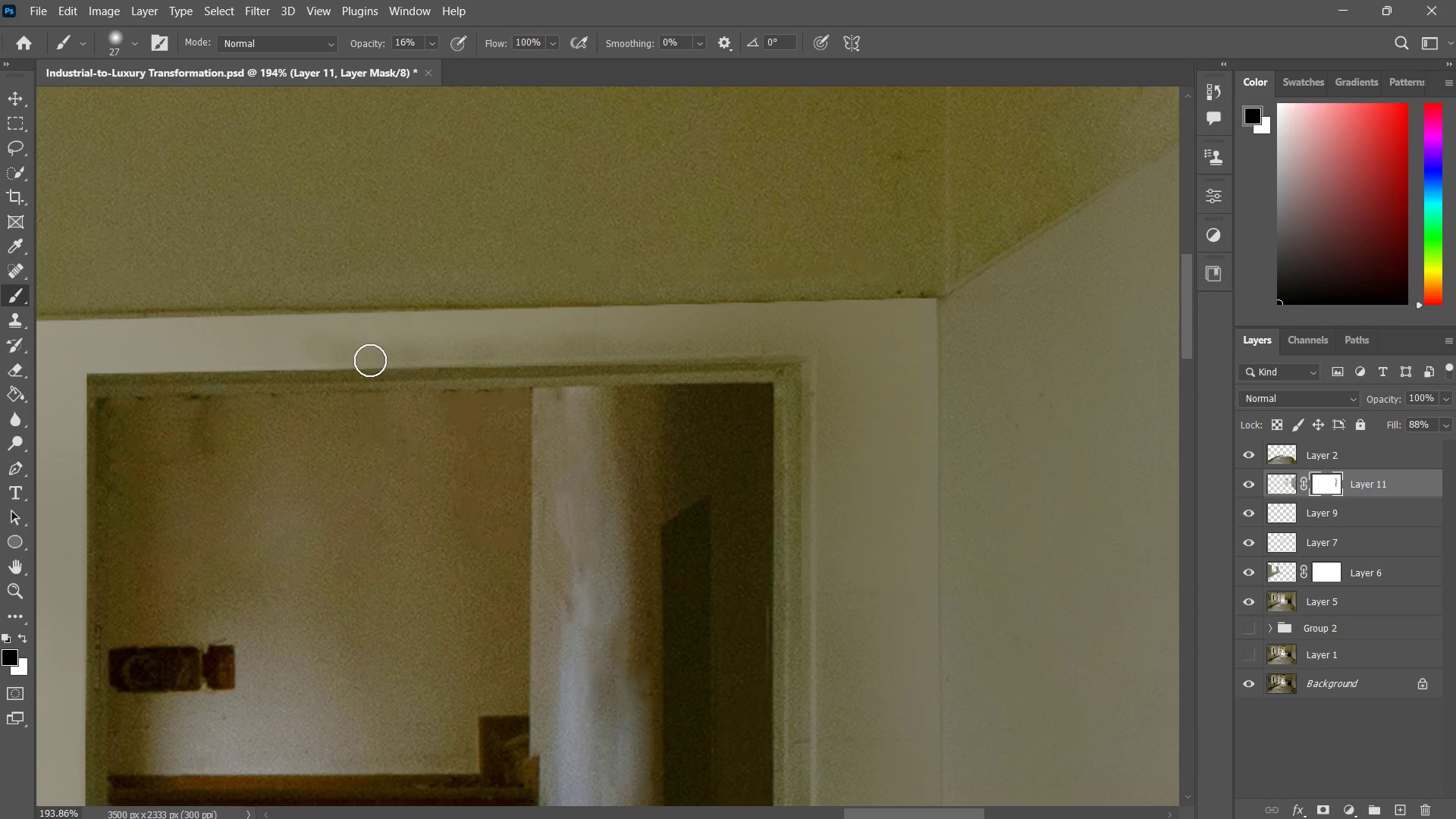 
left_click_drag(start_coordinate=[410, 359], to_coordinate=[252, 361])
 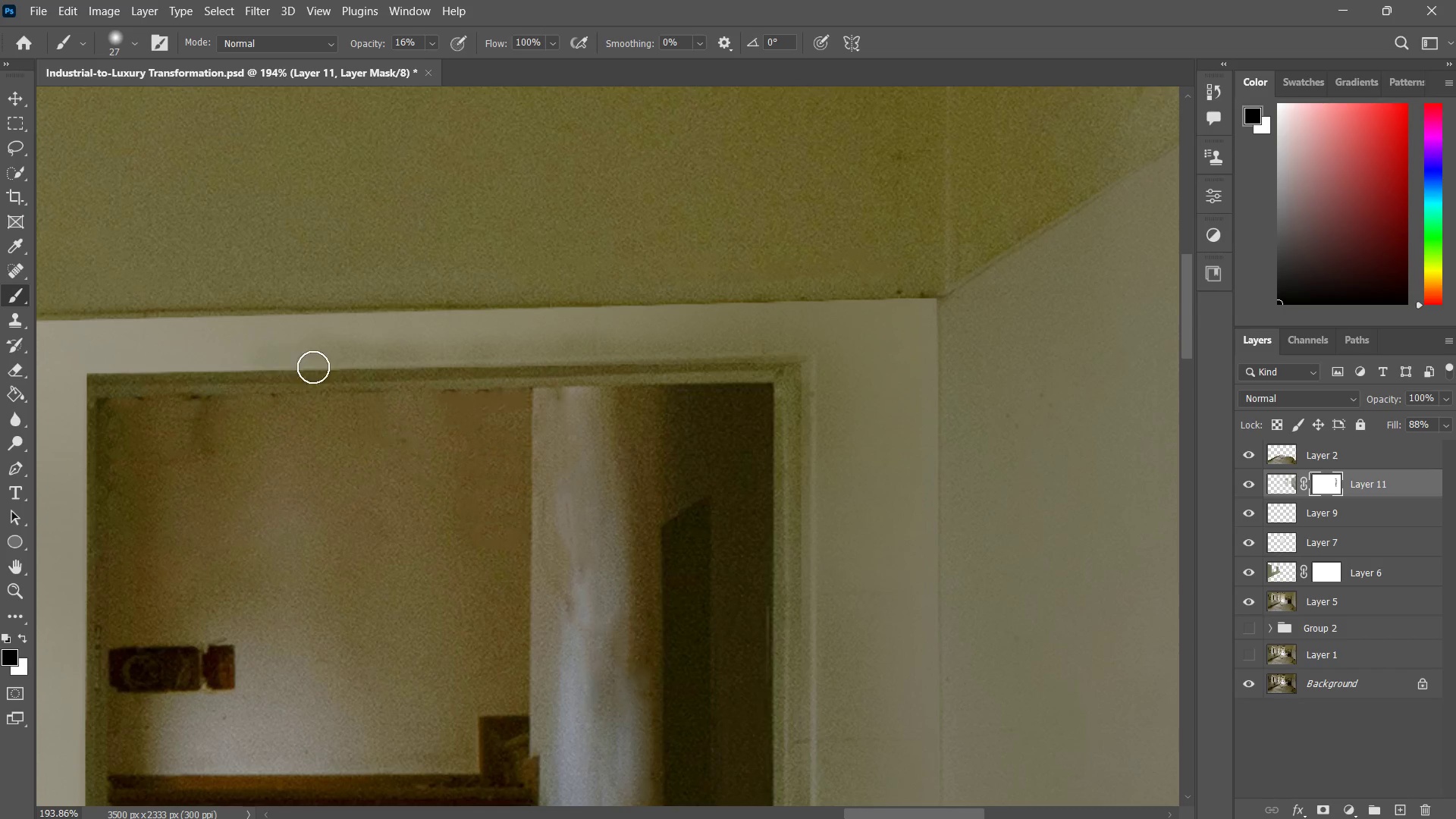 
left_click_drag(start_coordinate=[309, 368], to_coordinate=[185, 375])
 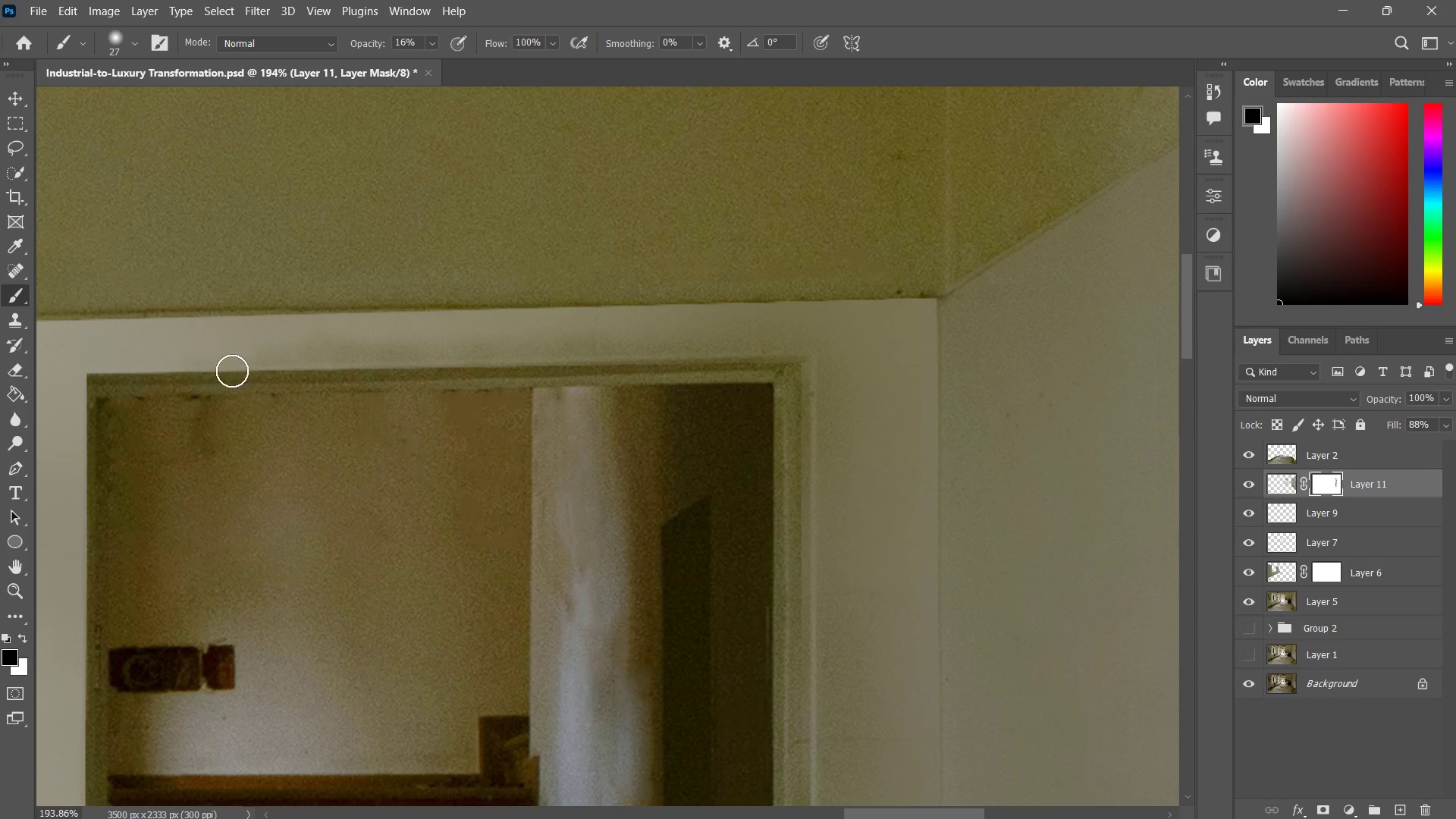 
left_click_drag(start_coordinate=[233, 371], to_coordinate=[106, 378])
 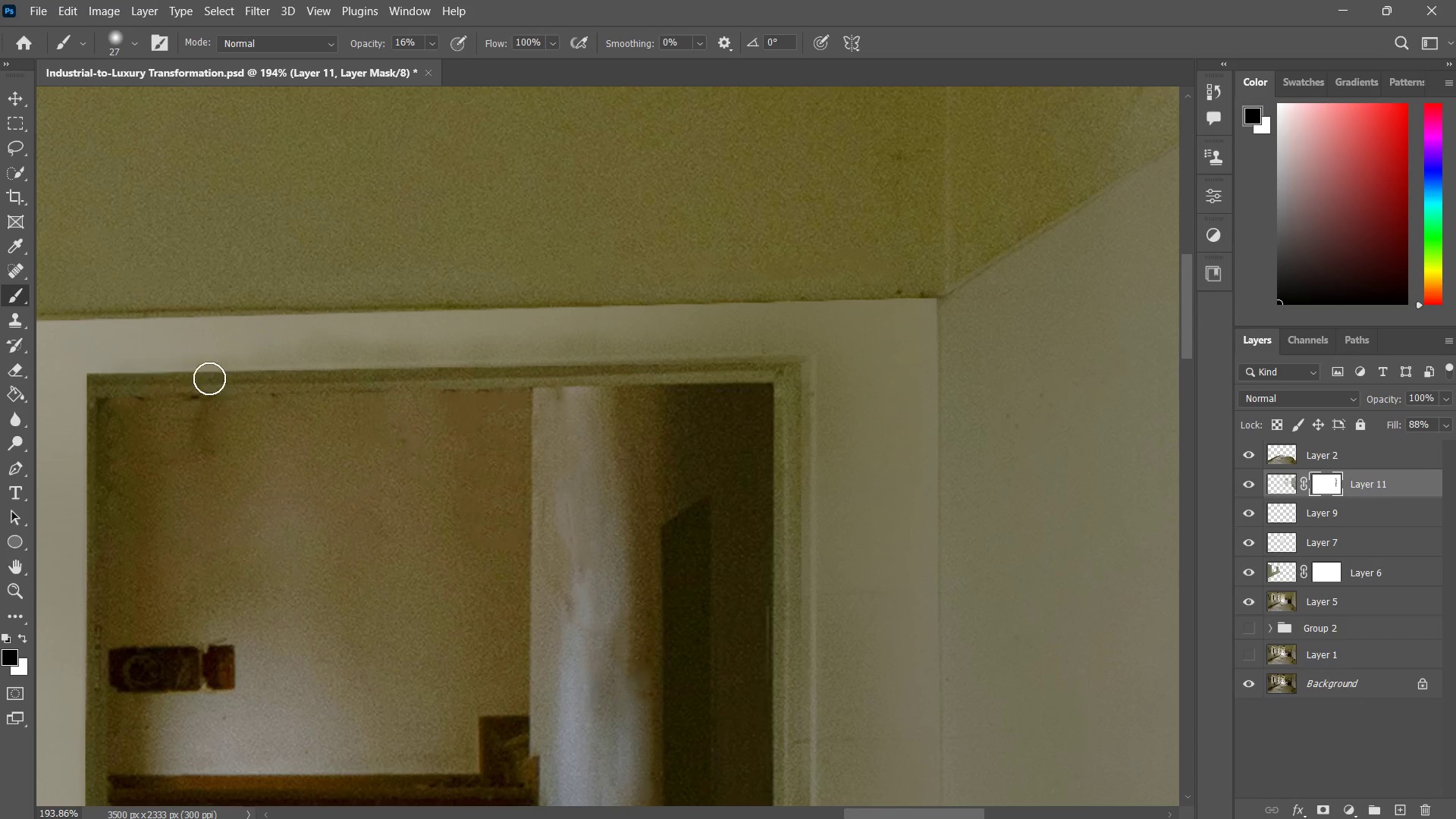 
left_click_drag(start_coordinate=[209, 378], to_coordinate=[67, 368])
 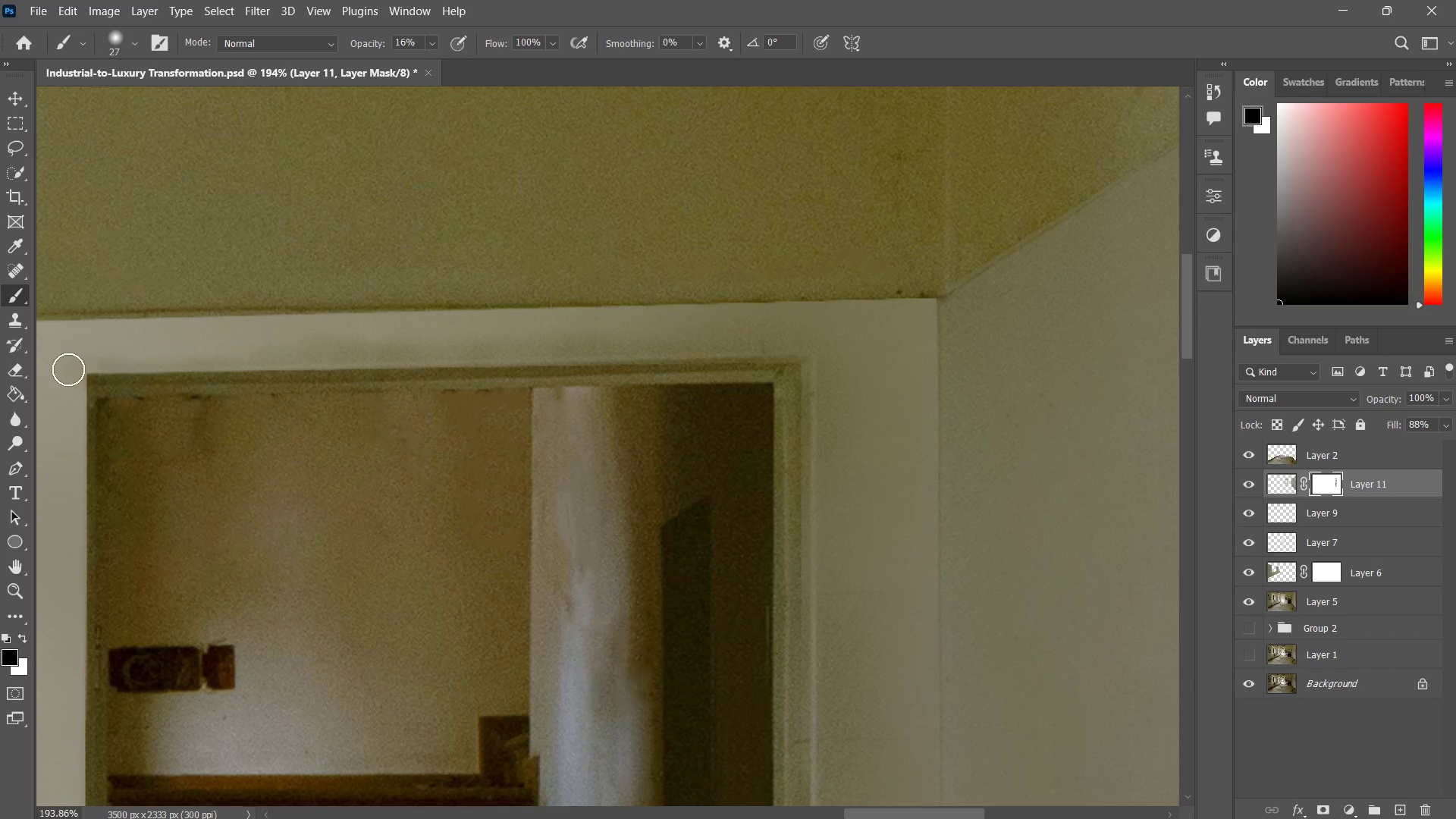 
left_click_drag(start_coordinate=[108, 369], to_coordinate=[135, 369])
 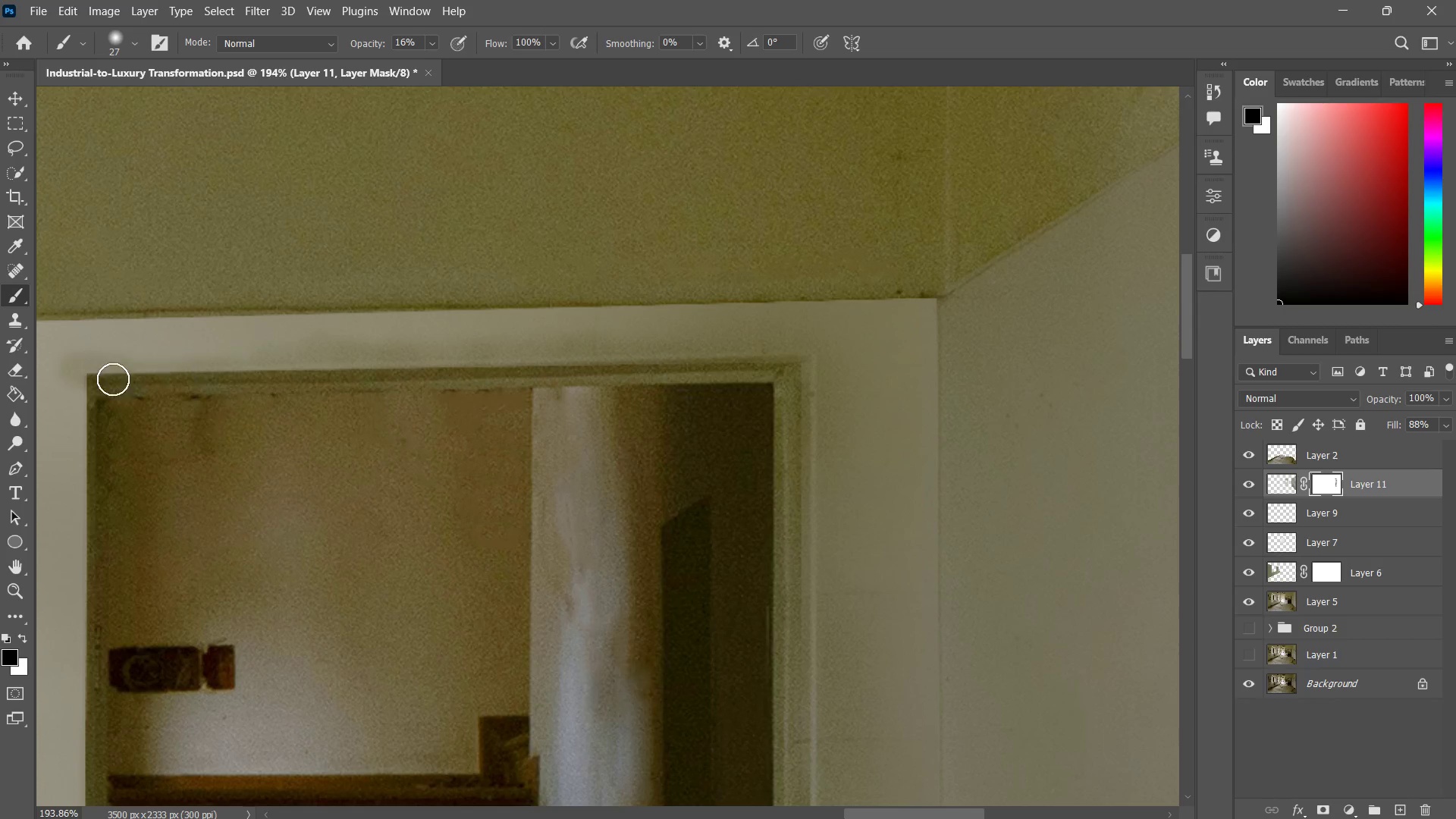 
left_click_drag(start_coordinate=[138, 374], to_coordinate=[148, 381])
 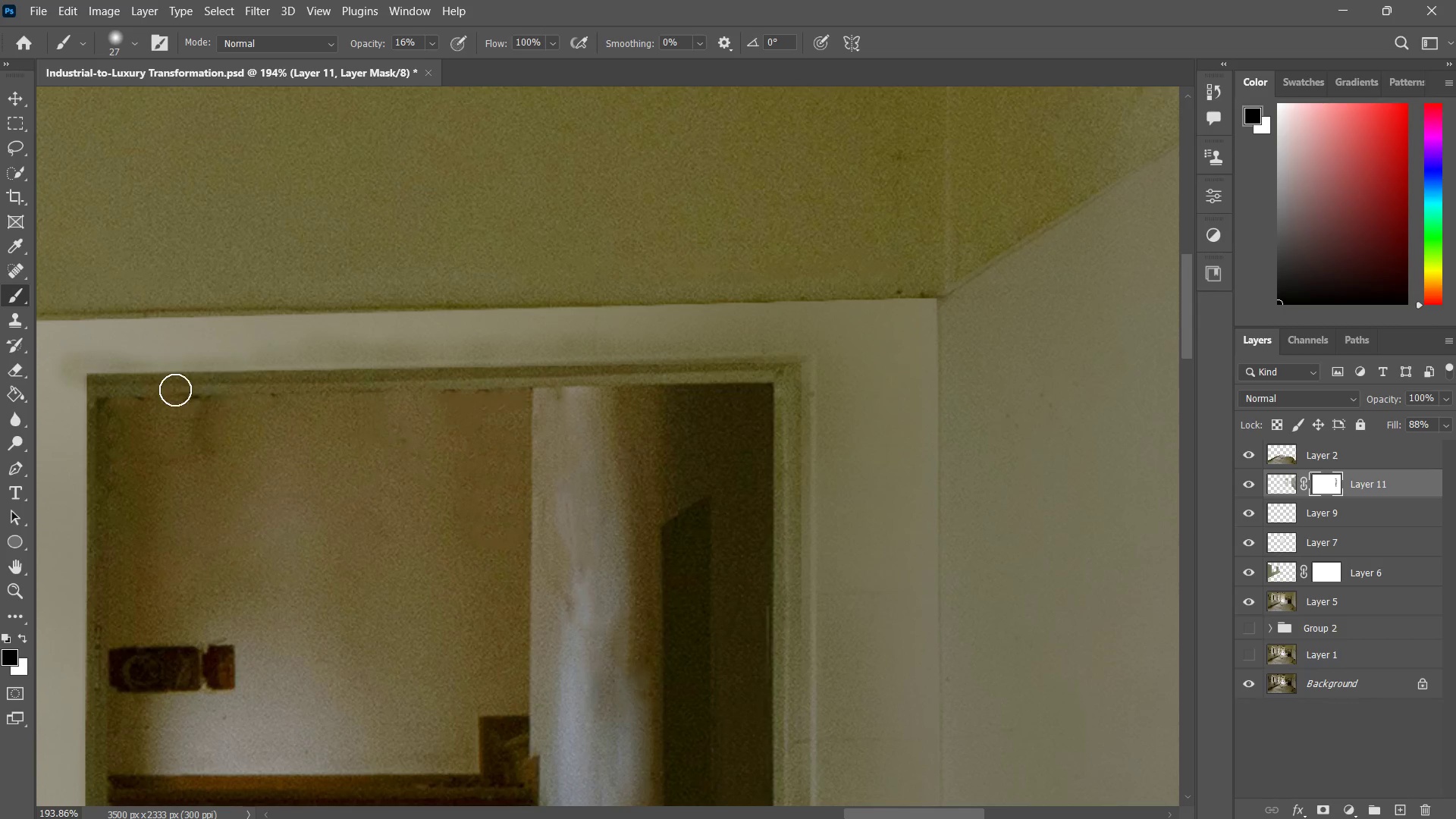 
left_click_drag(start_coordinate=[209, 383], to_coordinate=[245, 387])
 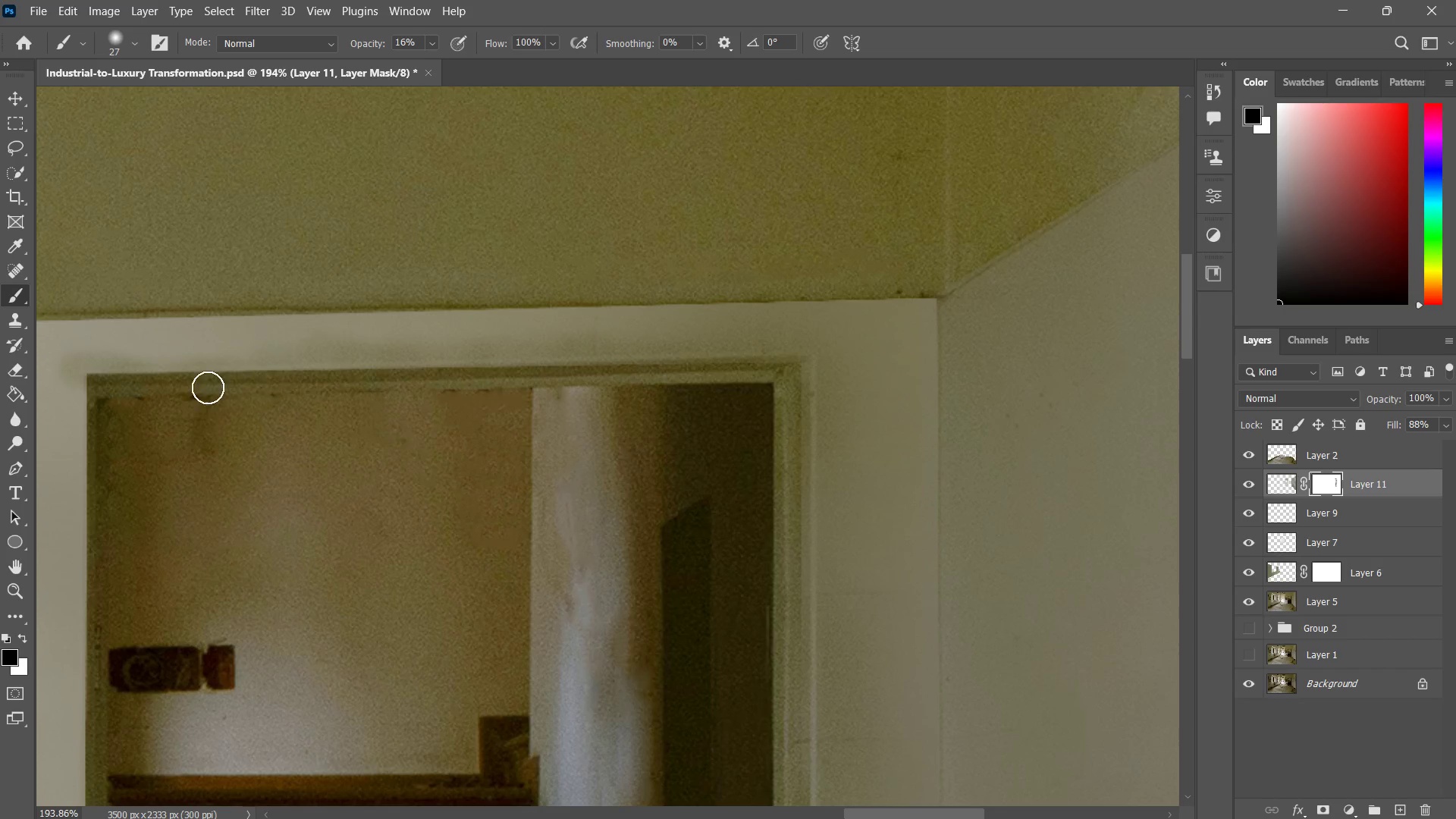 
left_click_drag(start_coordinate=[237, 380], to_coordinate=[241, 386])
 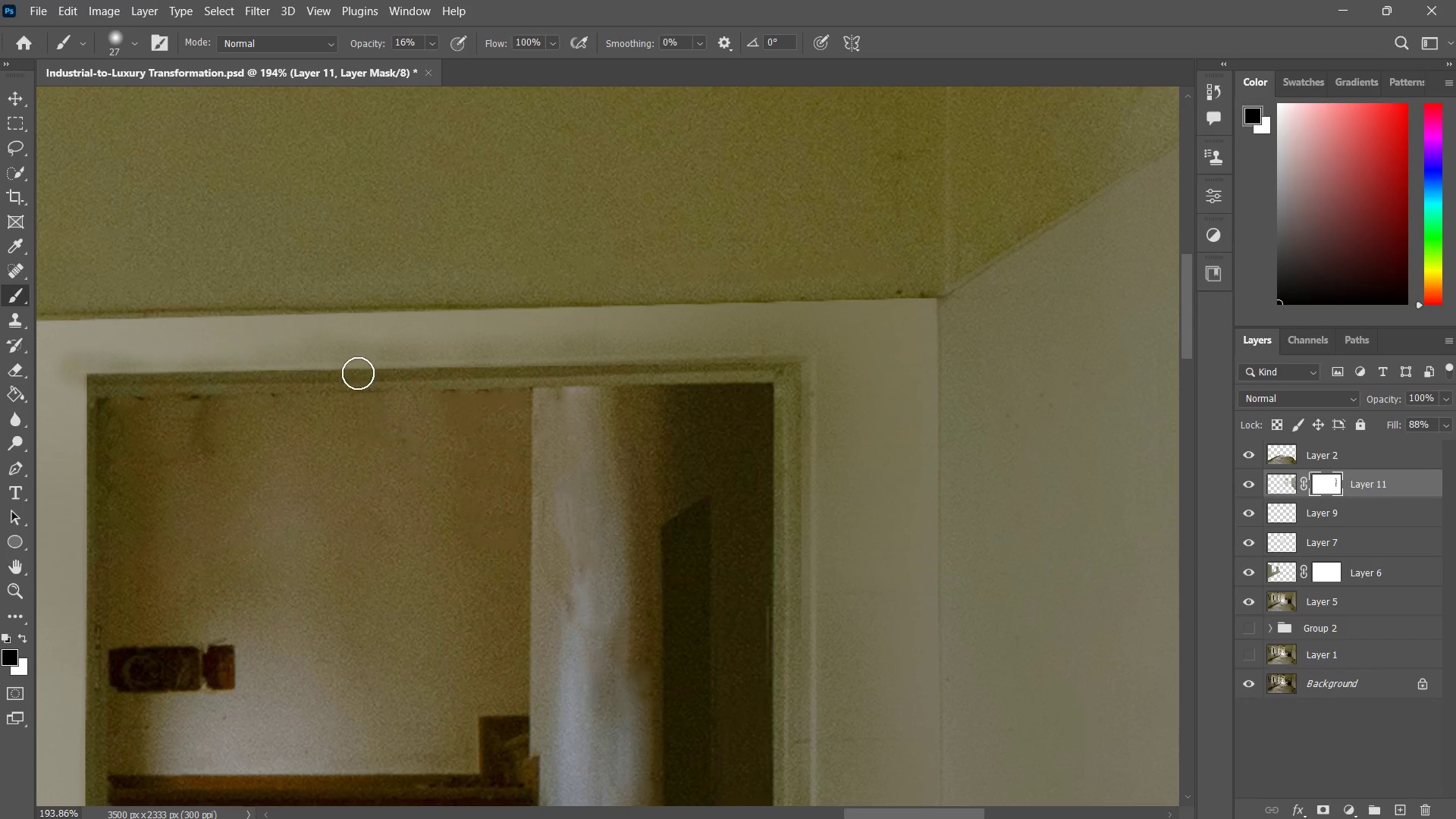 
left_click_drag(start_coordinate=[358, 373], to_coordinate=[303, 385])
 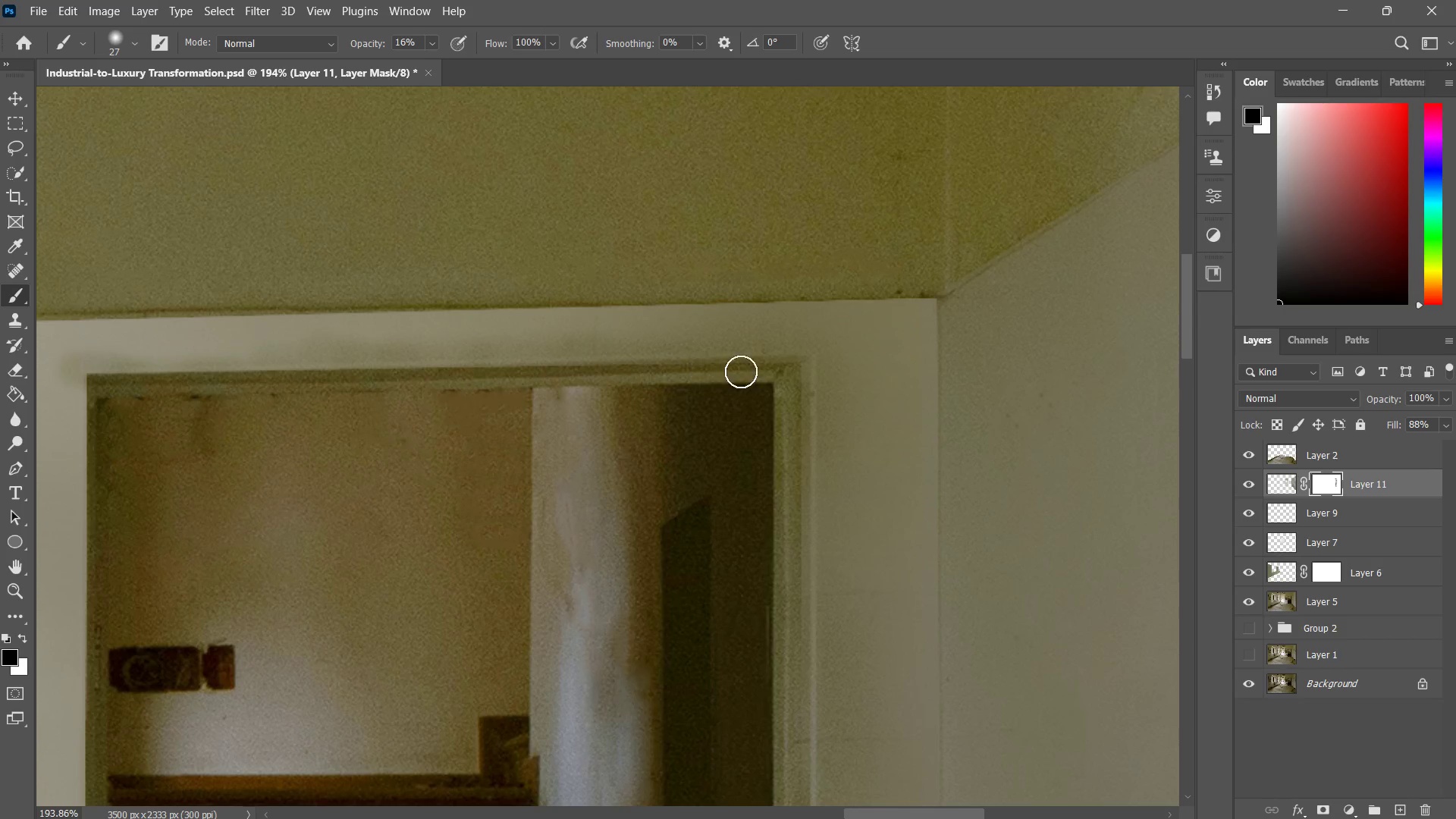 
type(zz)
 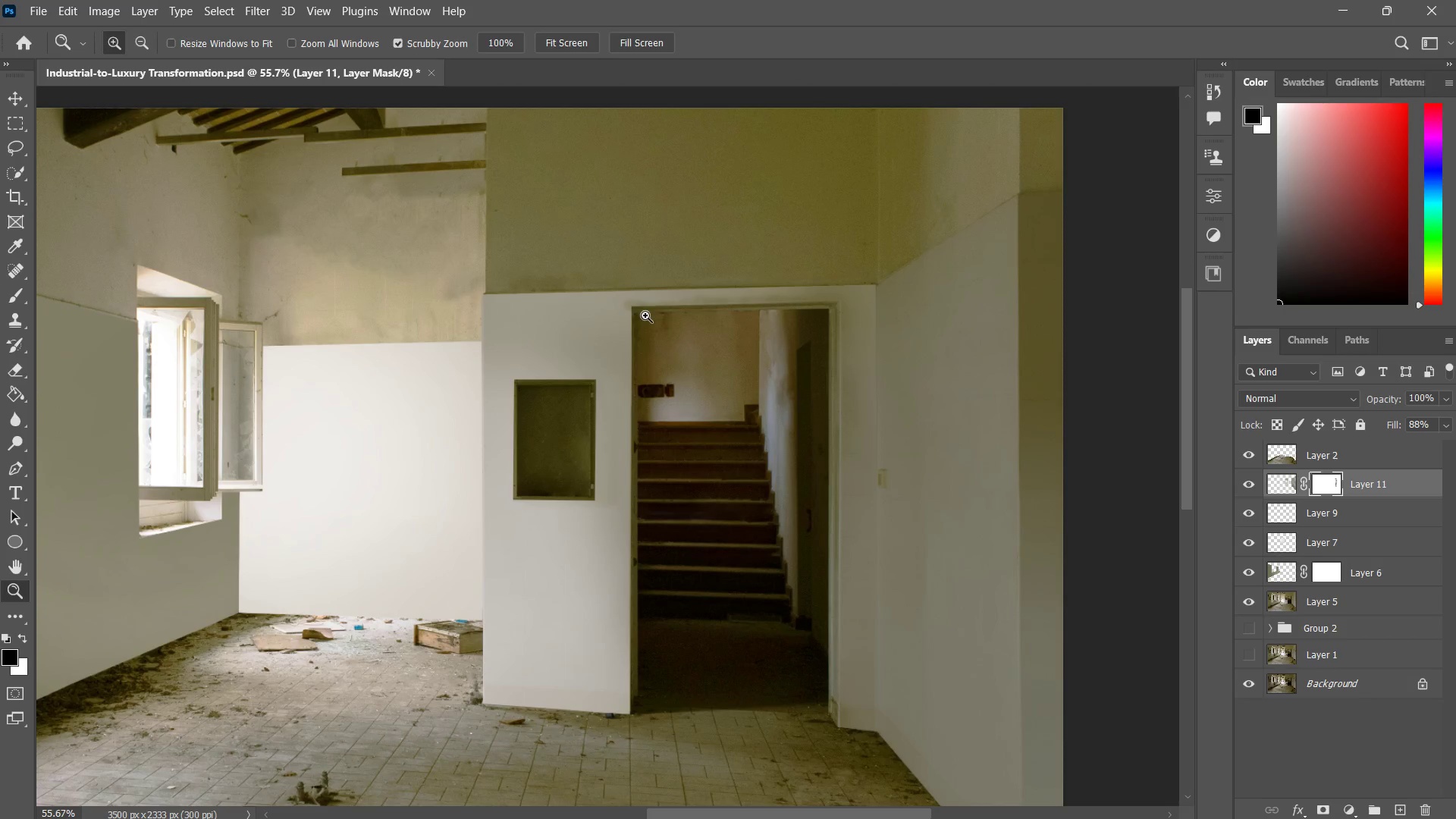 
left_click_drag(start_coordinate=[766, 381], to_coordinate=[683, 436])
 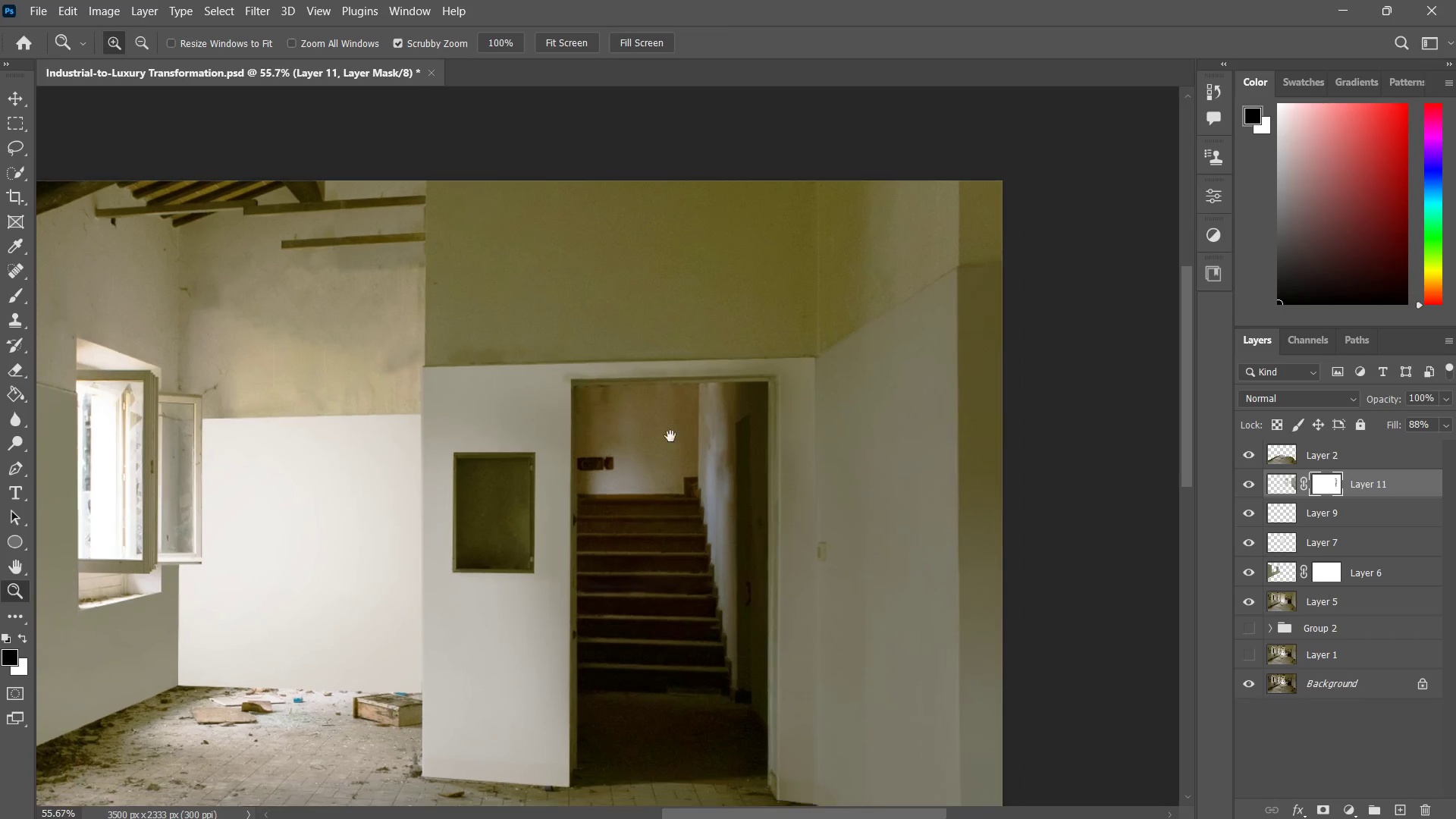 
hold_key(key=Space, duration=0.45)
 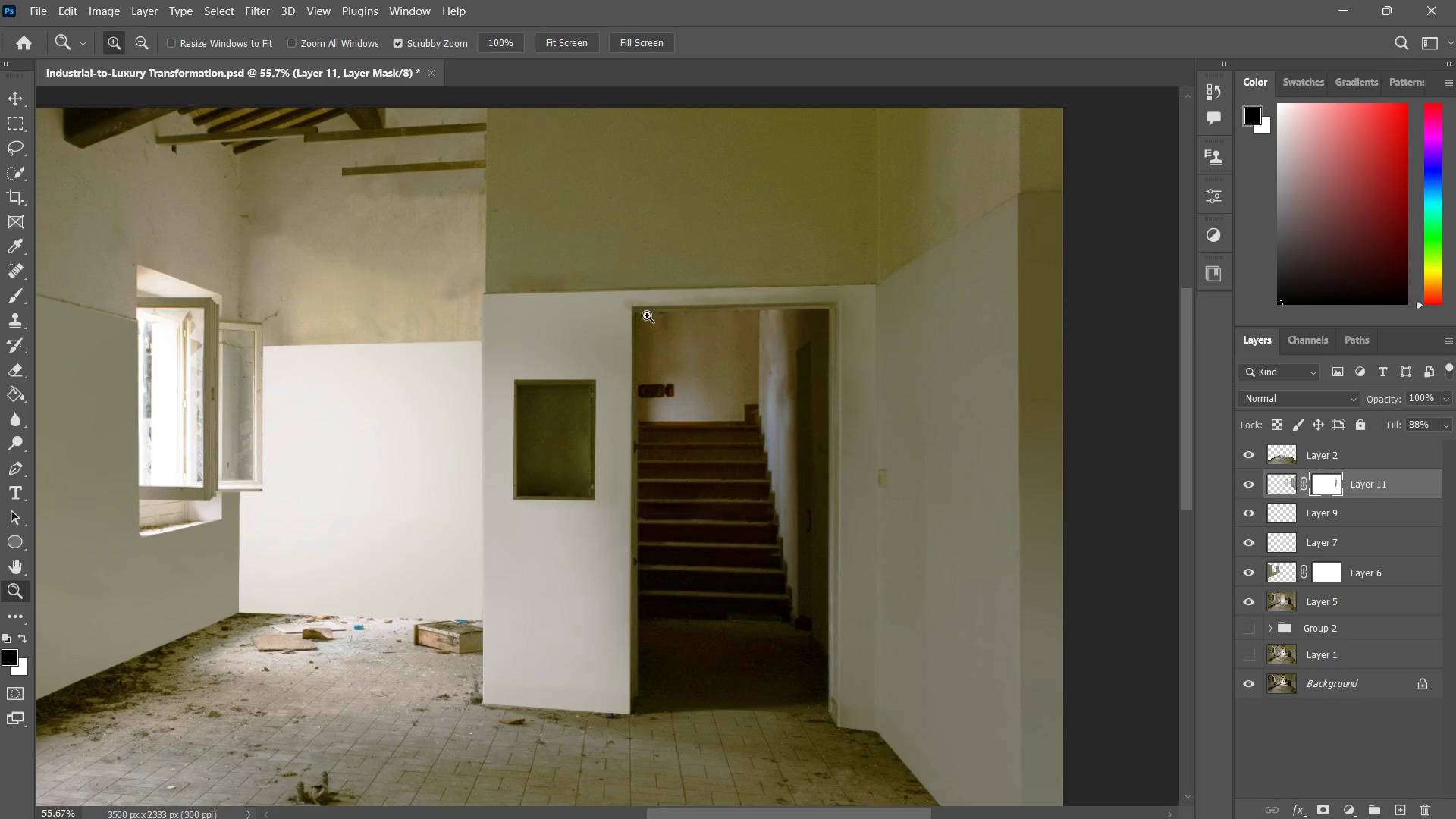 
left_click_drag(start_coordinate=[648, 410], to_coordinate=[684, 368])
 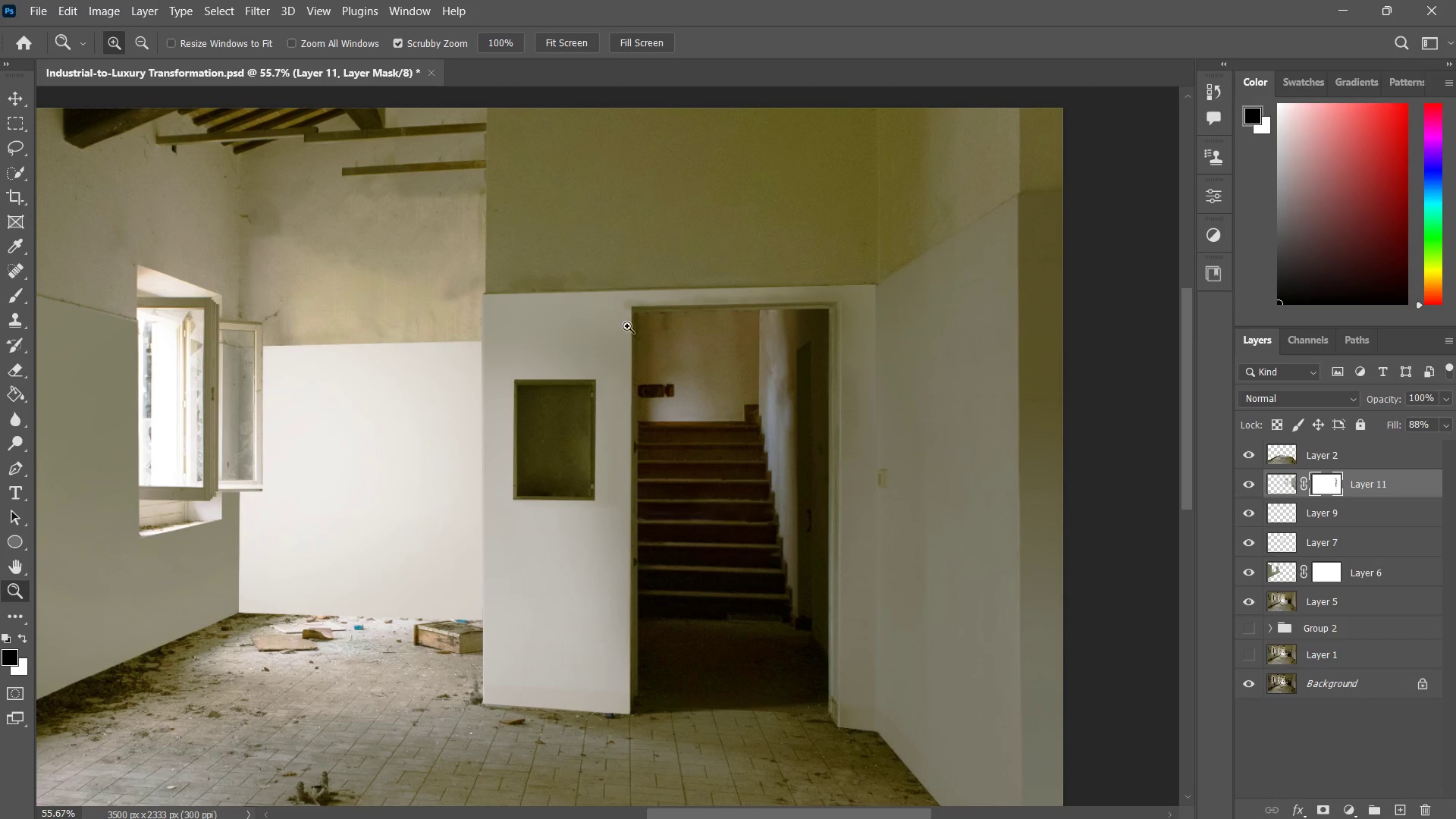 
left_click_drag(start_coordinate=[635, 316], to_coordinate=[688, 302])
 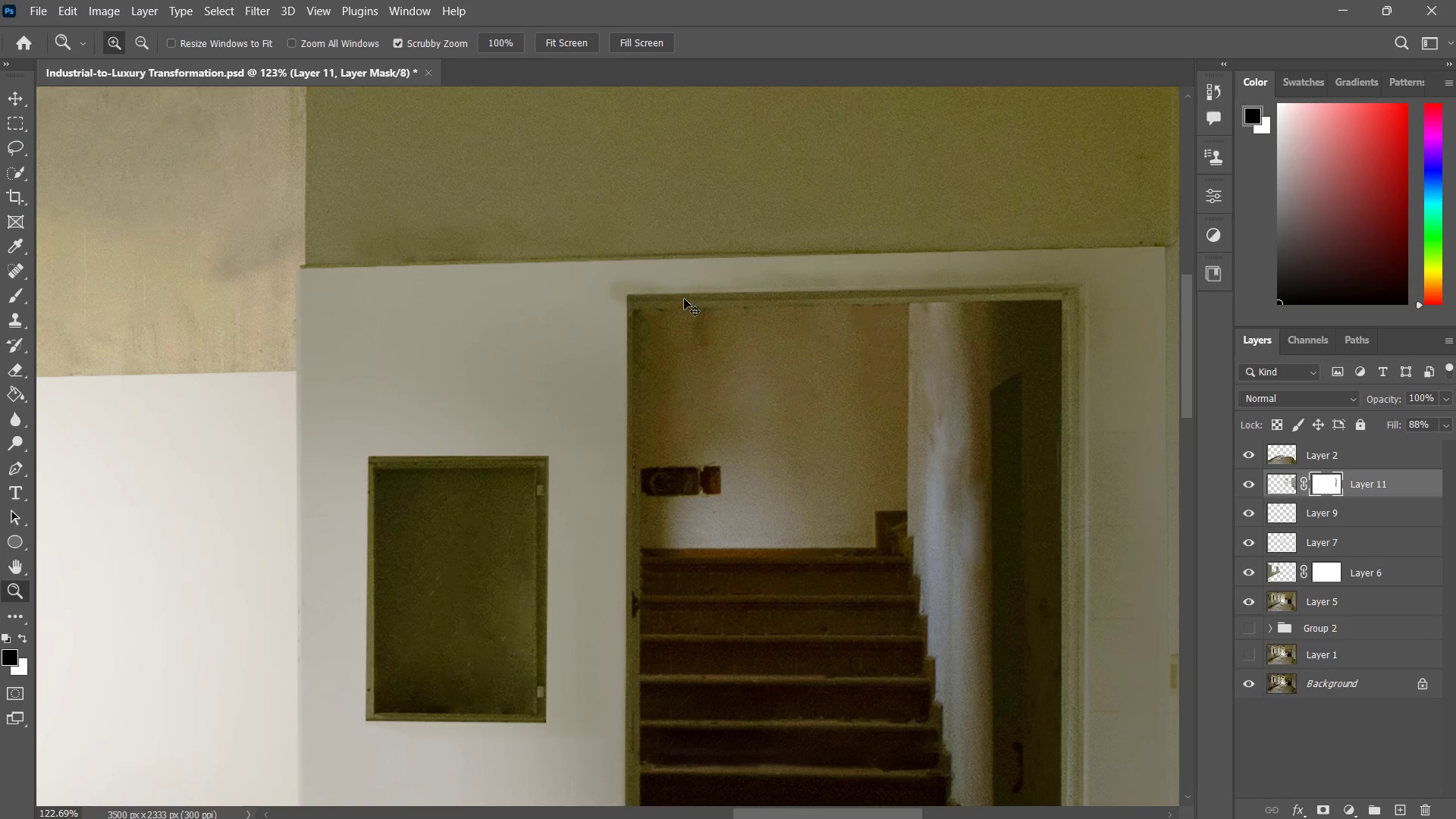 
key(Control+Z)
 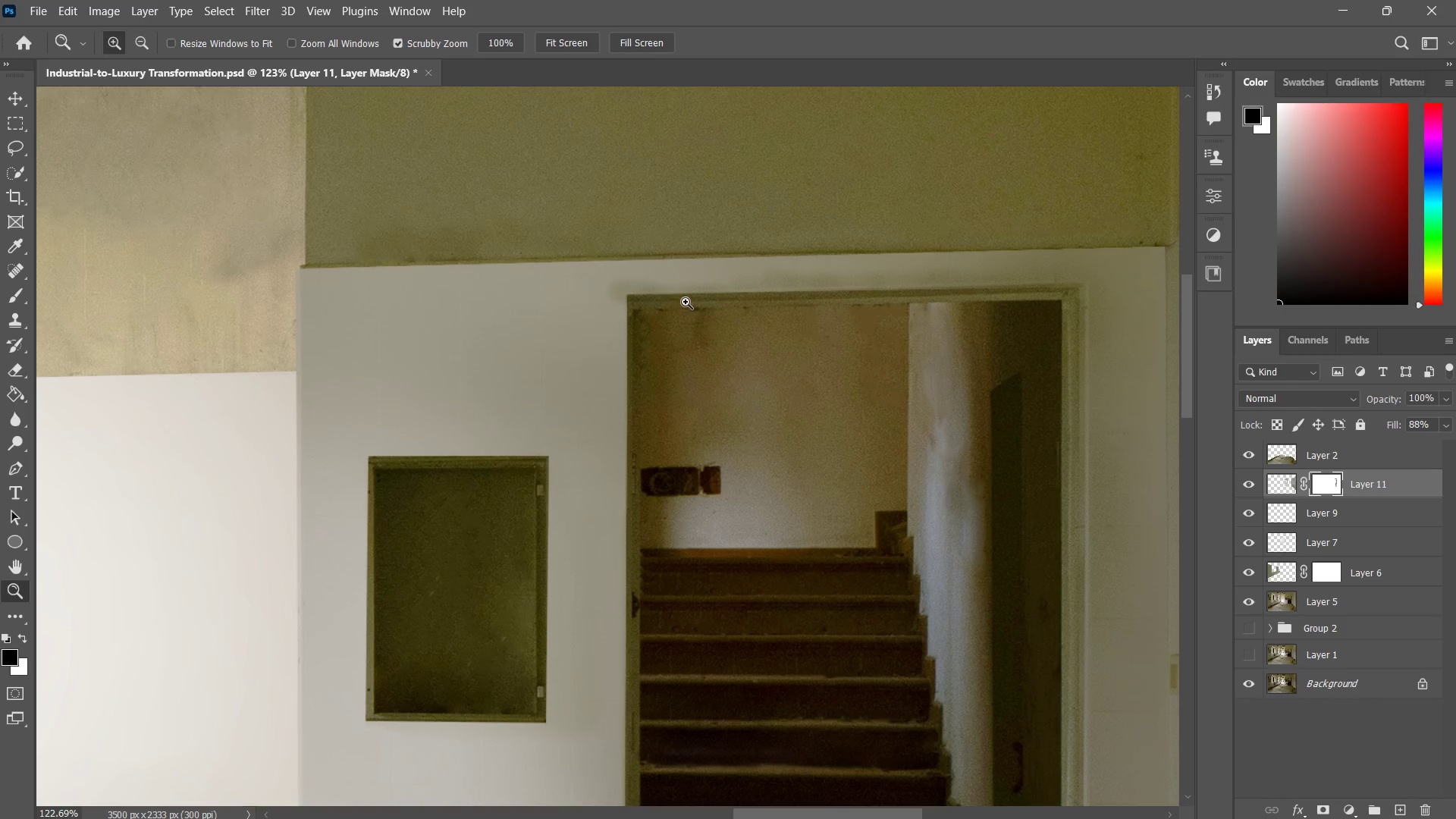 
key(Control+ControlLeft)
 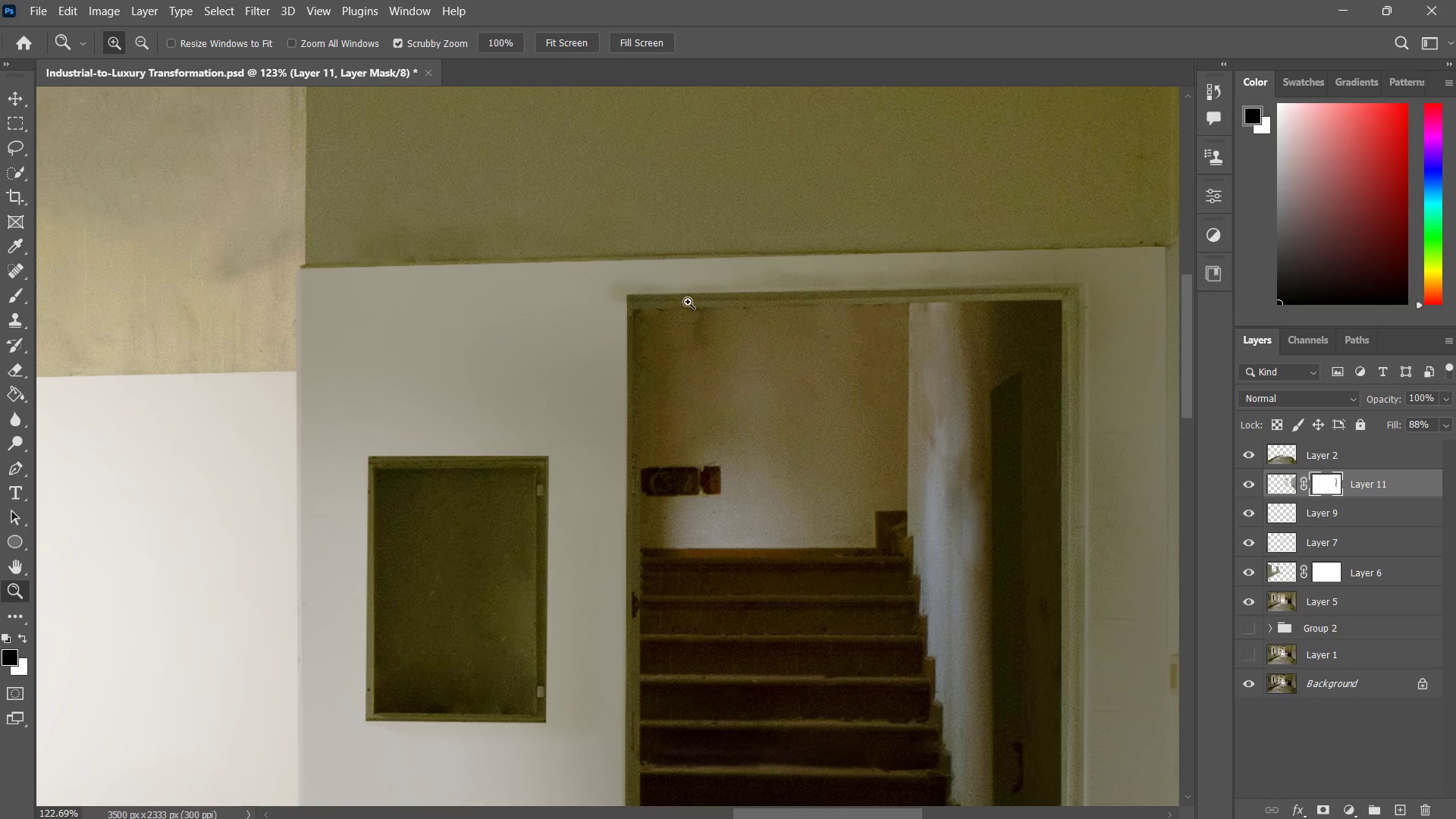 
key(Control+Z)
 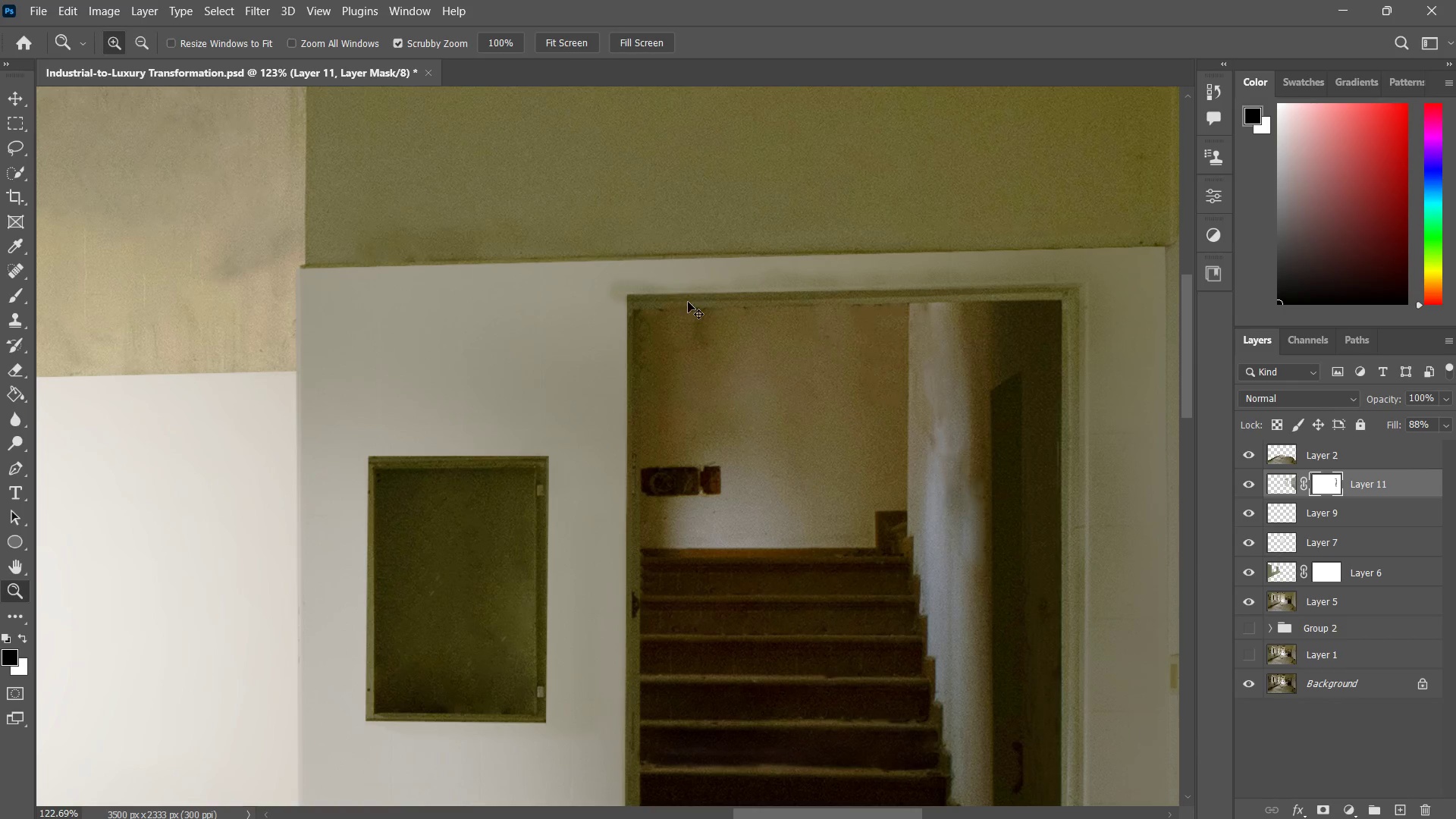 
key(Control+ControlLeft)
 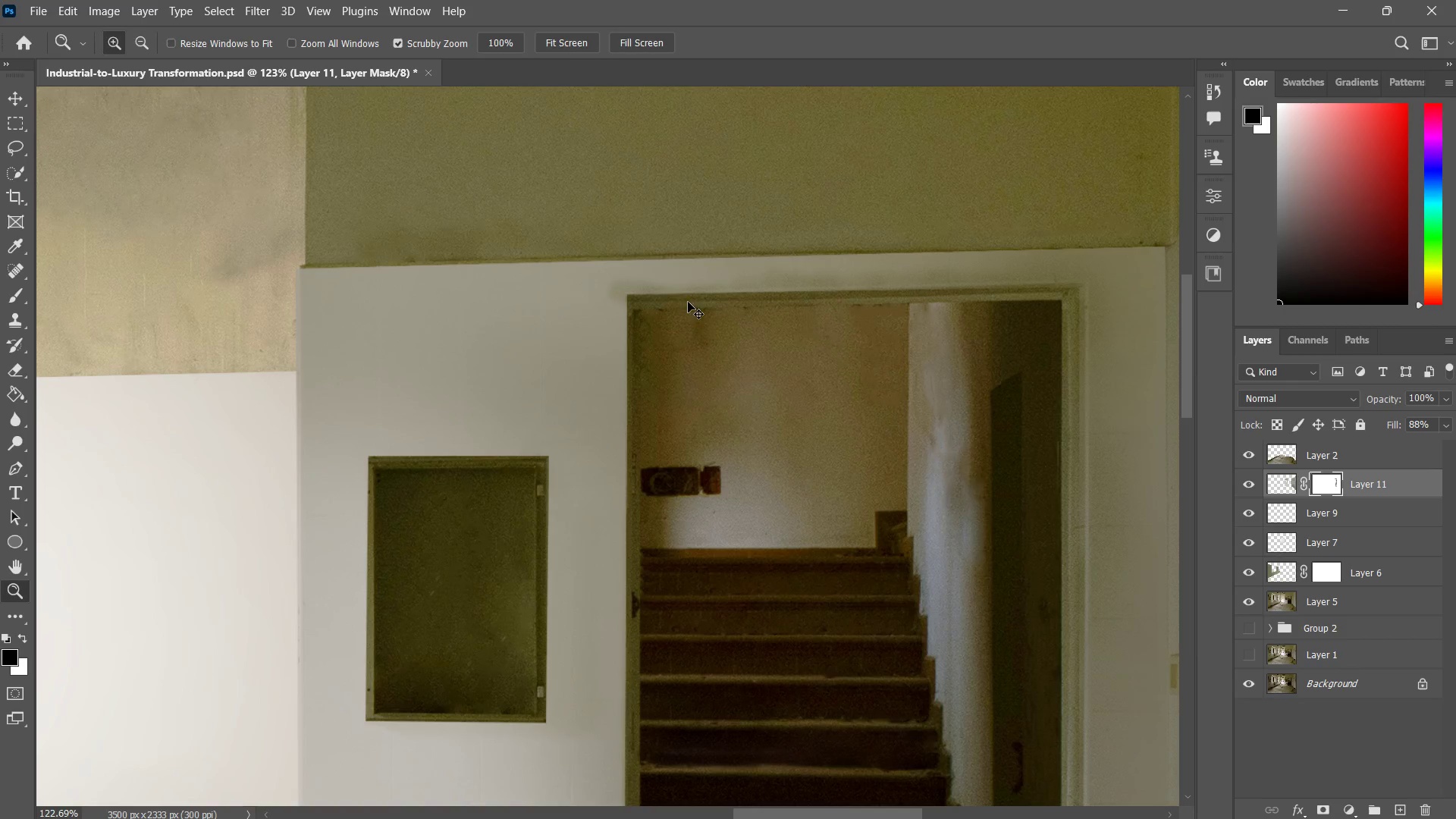 
key(Control+Z)
 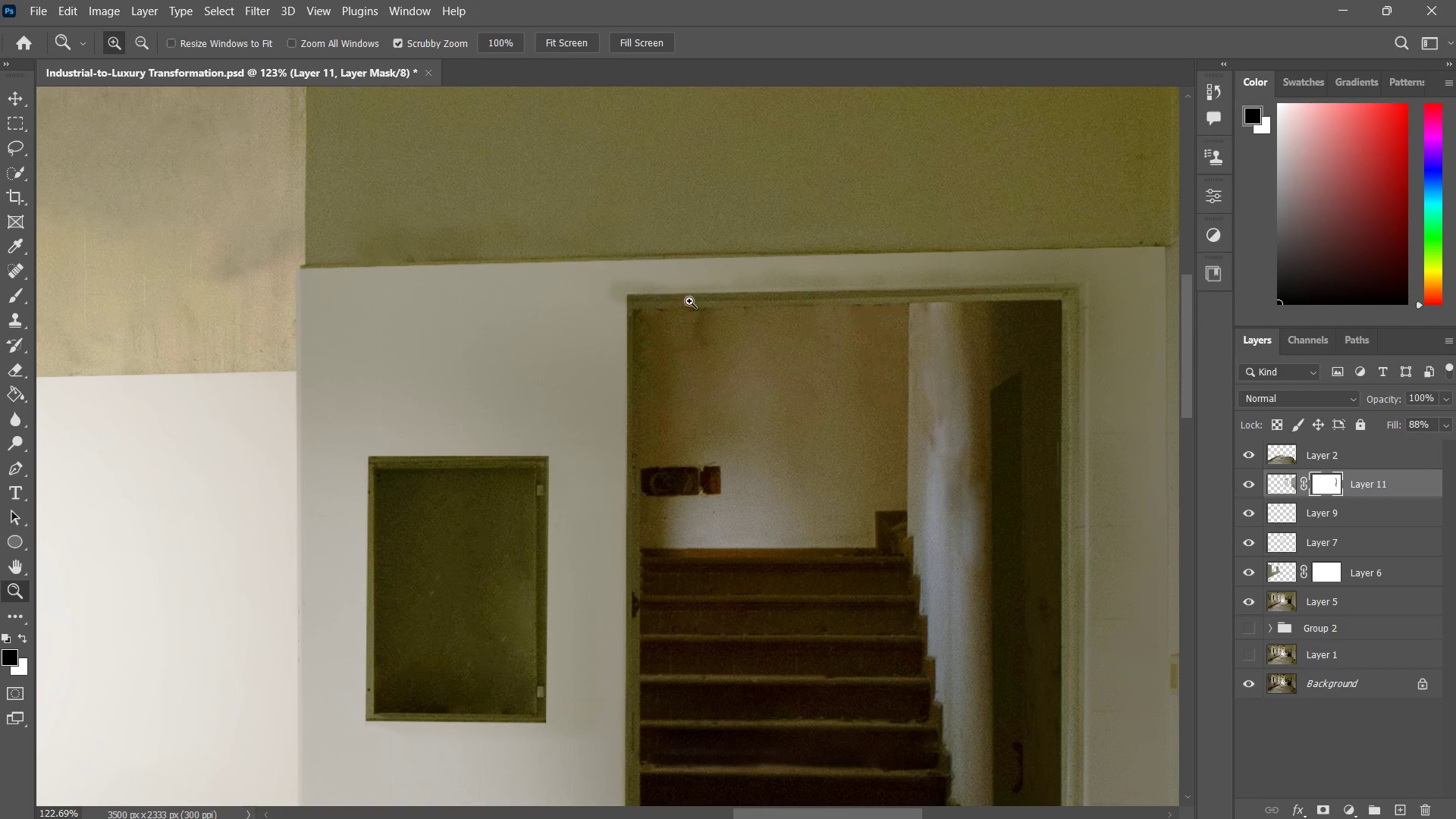 
key(Control+ControlLeft)
 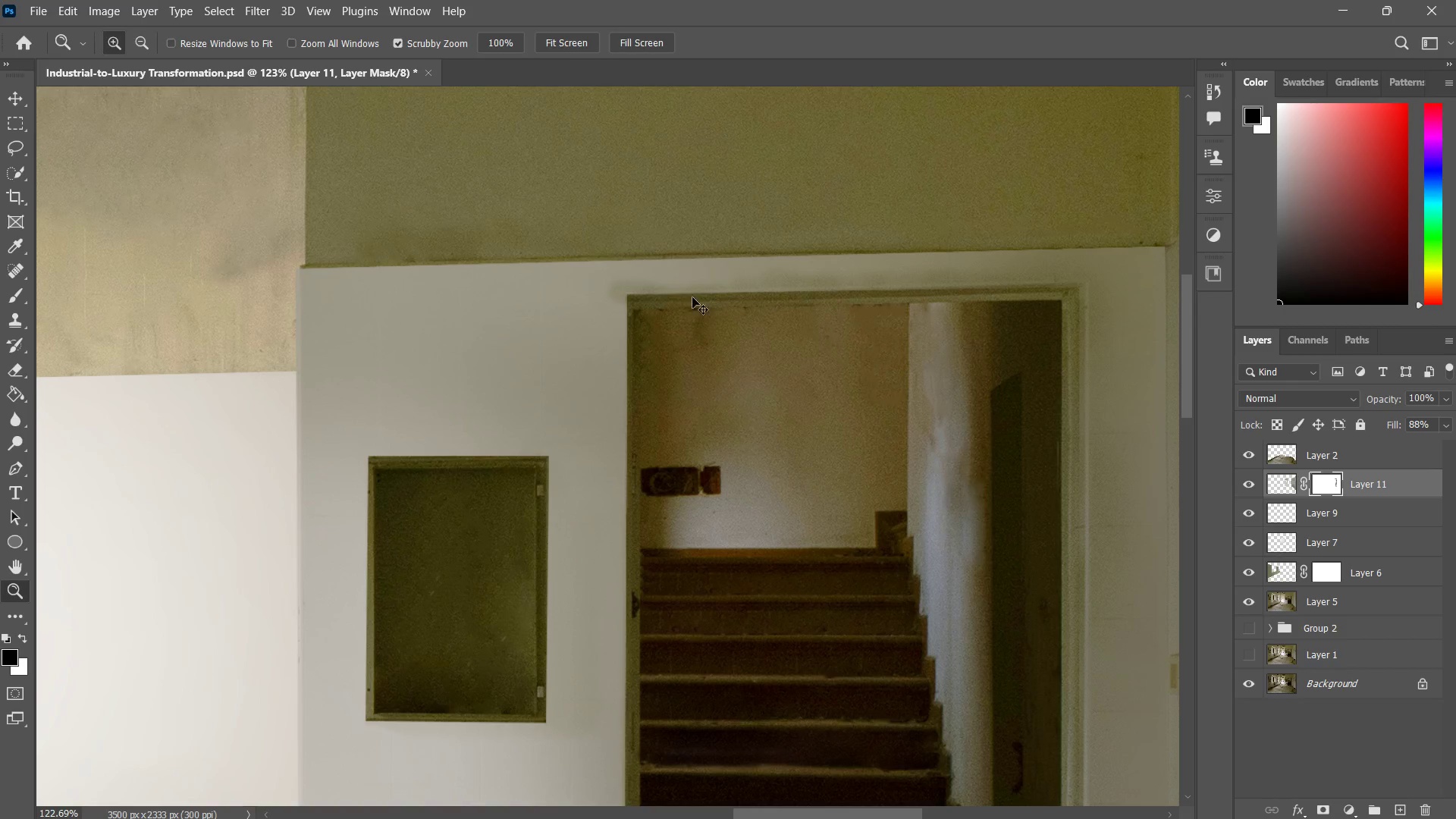 
key(Control+Z)
 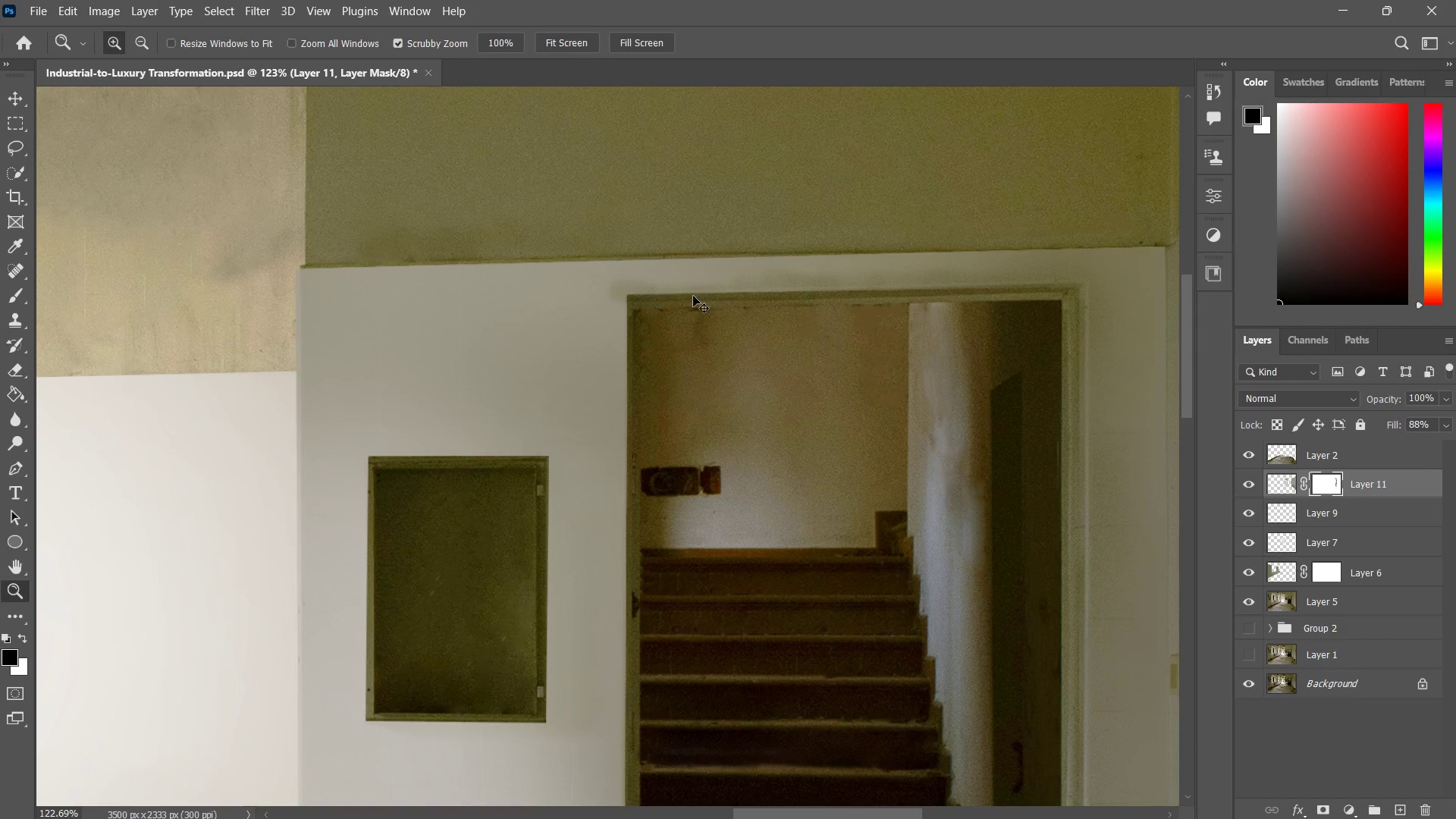 
key(Control+ControlLeft)
 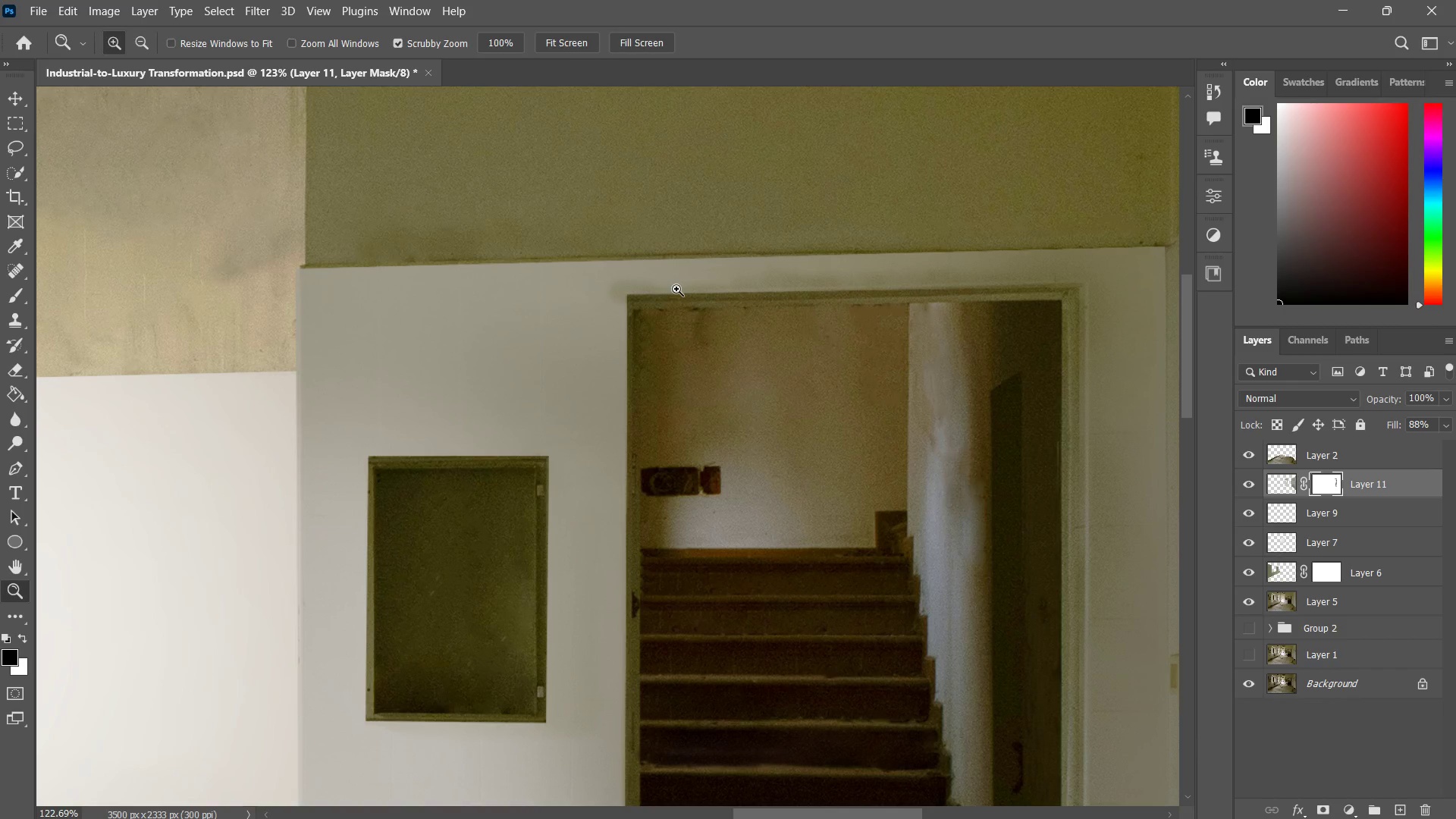 
type(bx)
 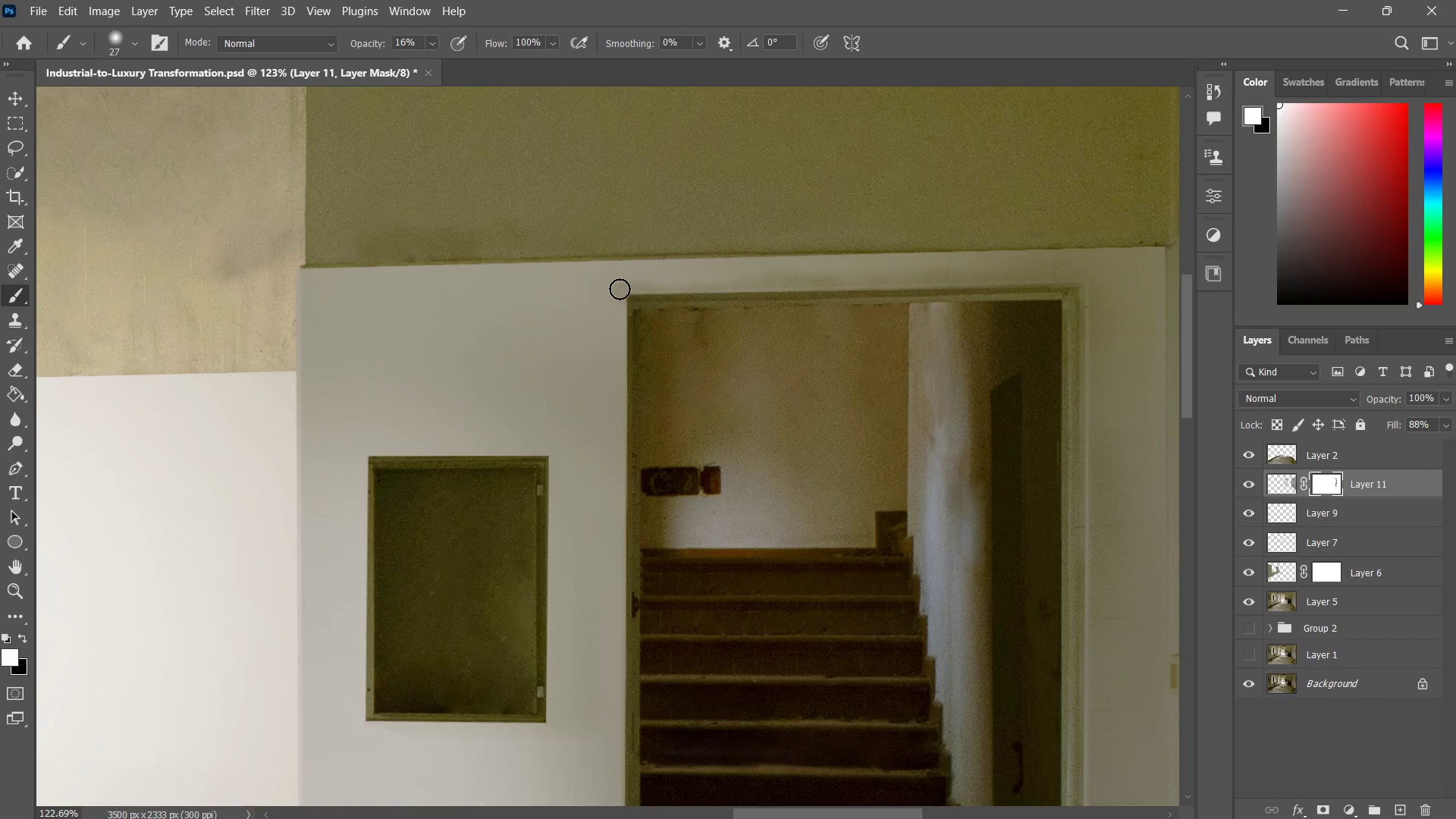 
left_click_drag(start_coordinate=[617, 289], to_coordinate=[701, 287])
 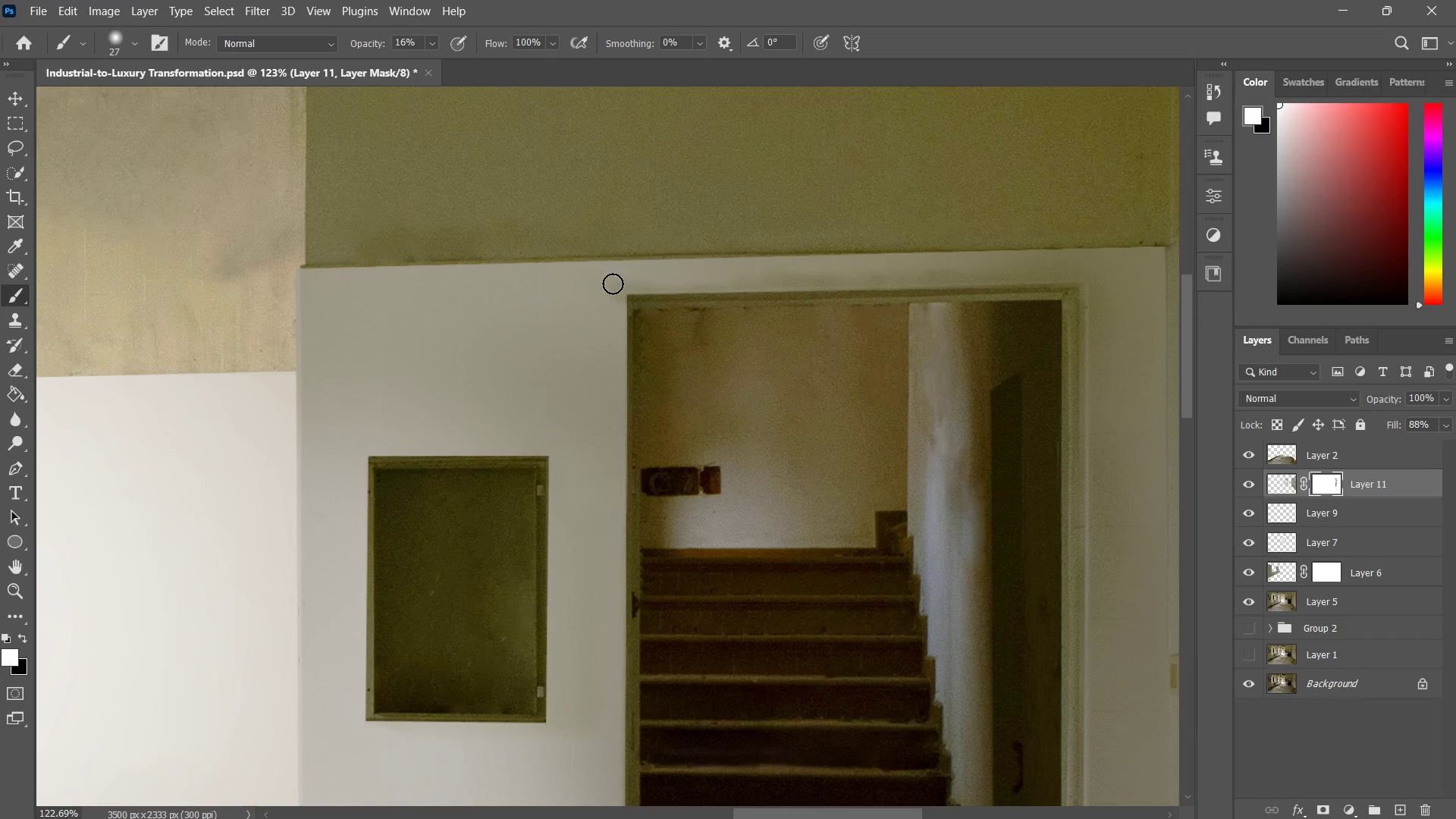 
left_click_drag(start_coordinate=[598, 284], to_coordinate=[668, 284])
 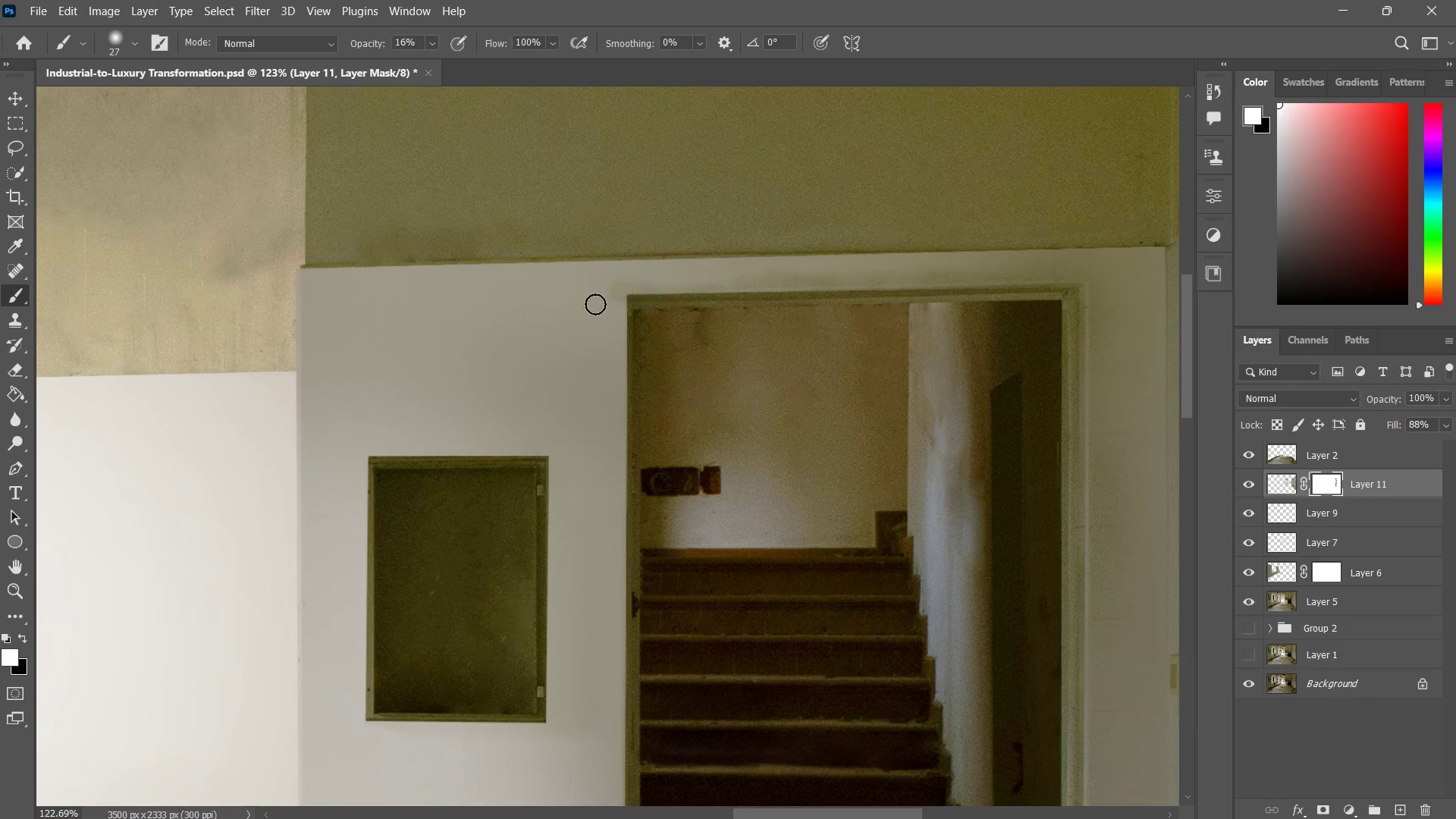 
left_click_drag(start_coordinate=[598, 304], to_coordinate=[661, 287])
 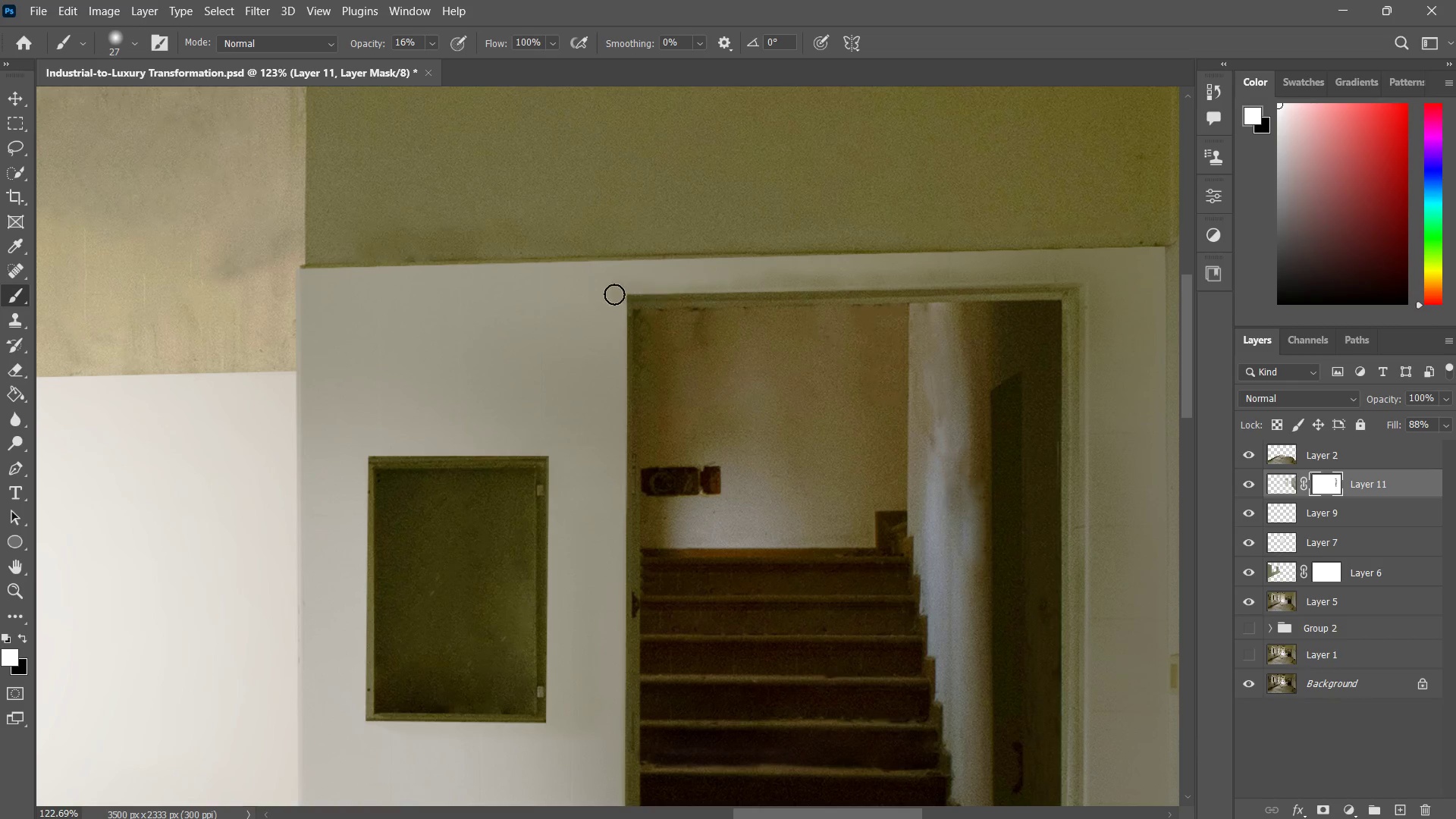 
left_click_drag(start_coordinate=[623, 293], to_coordinate=[596, 298])
 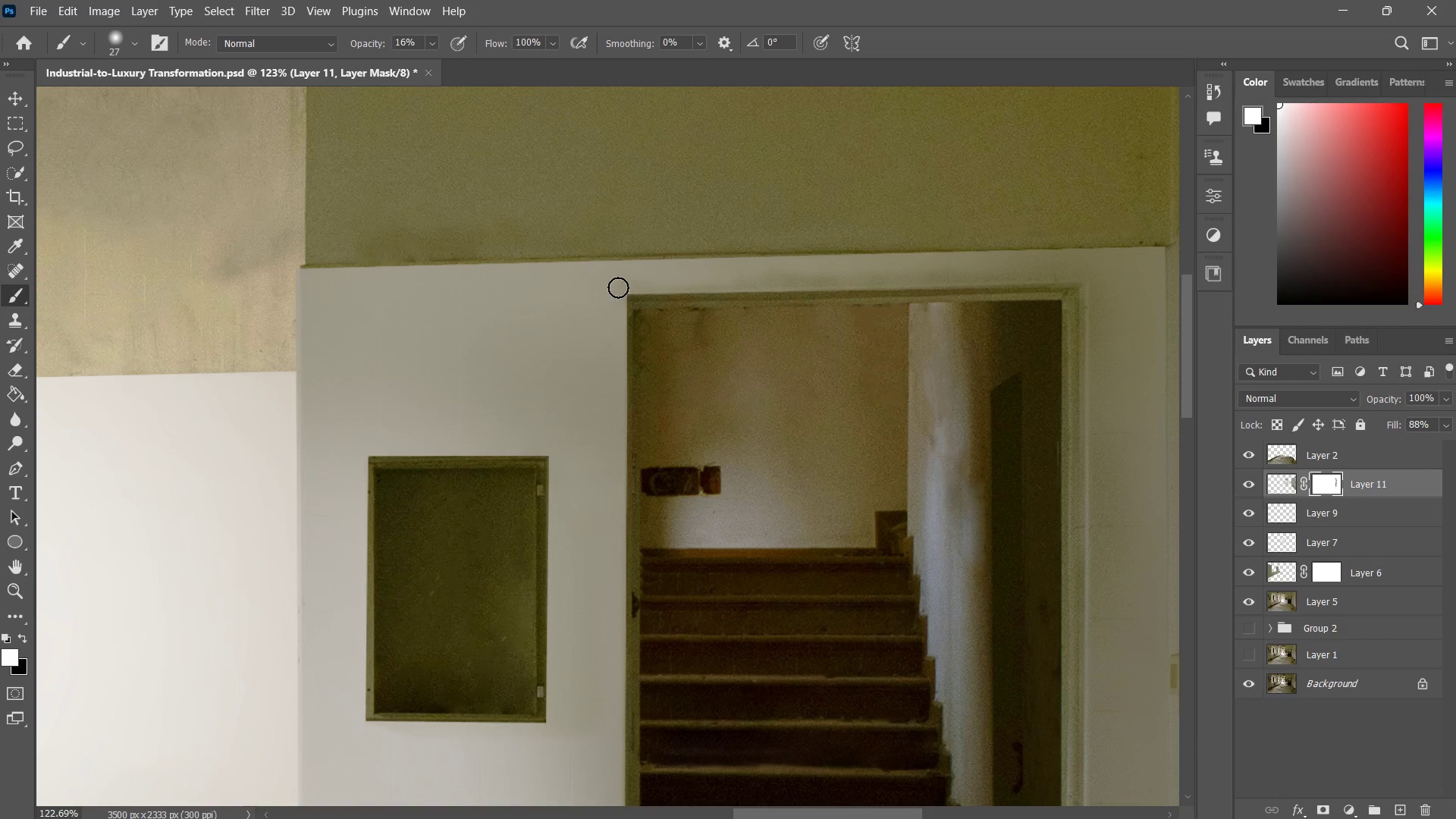 
left_click_drag(start_coordinate=[620, 285], to_coordinate=[599, 298])
 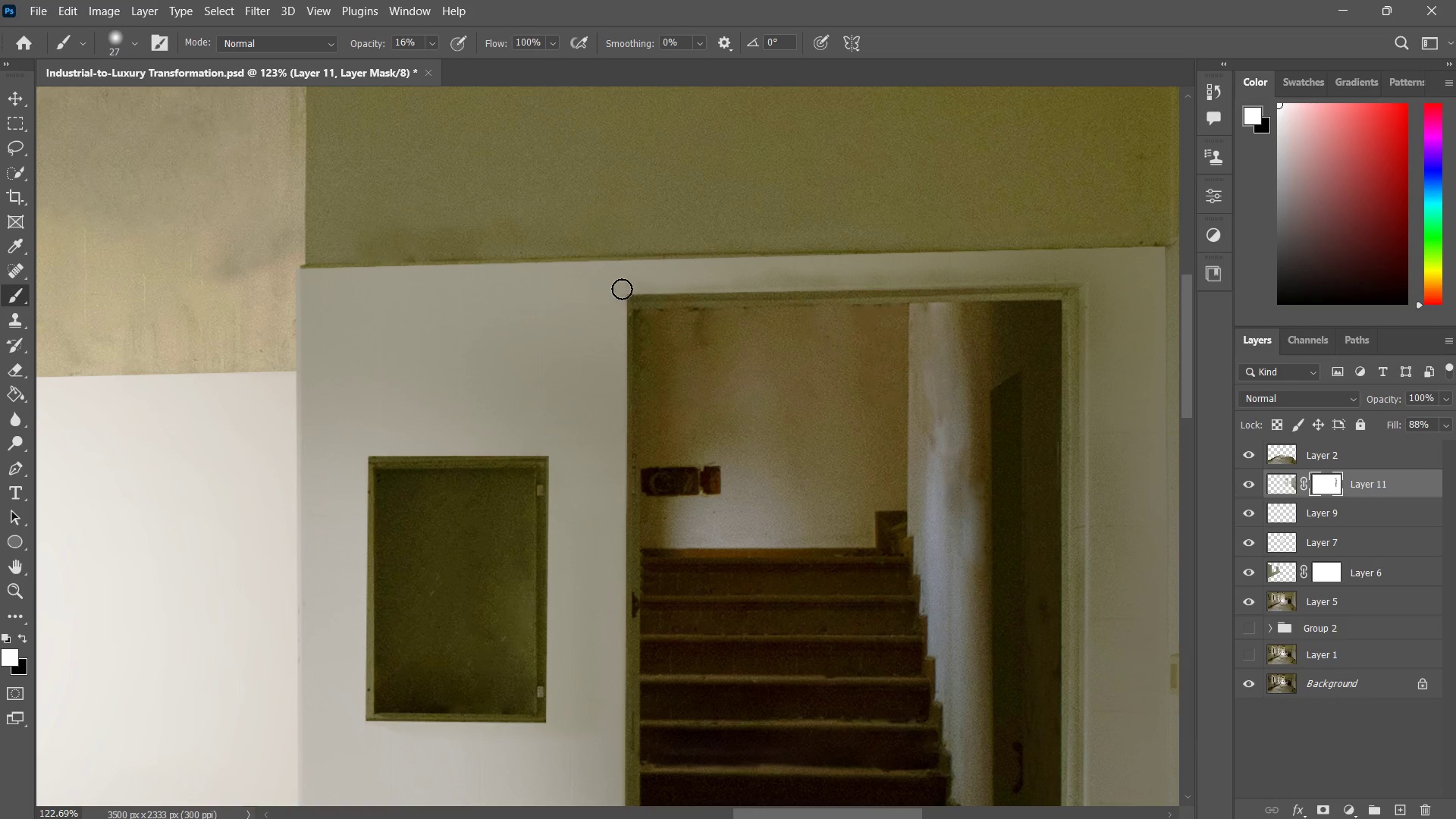 
left_click_drag(start_coordinate=[623, 286], to_coordinate=[607, 311])
 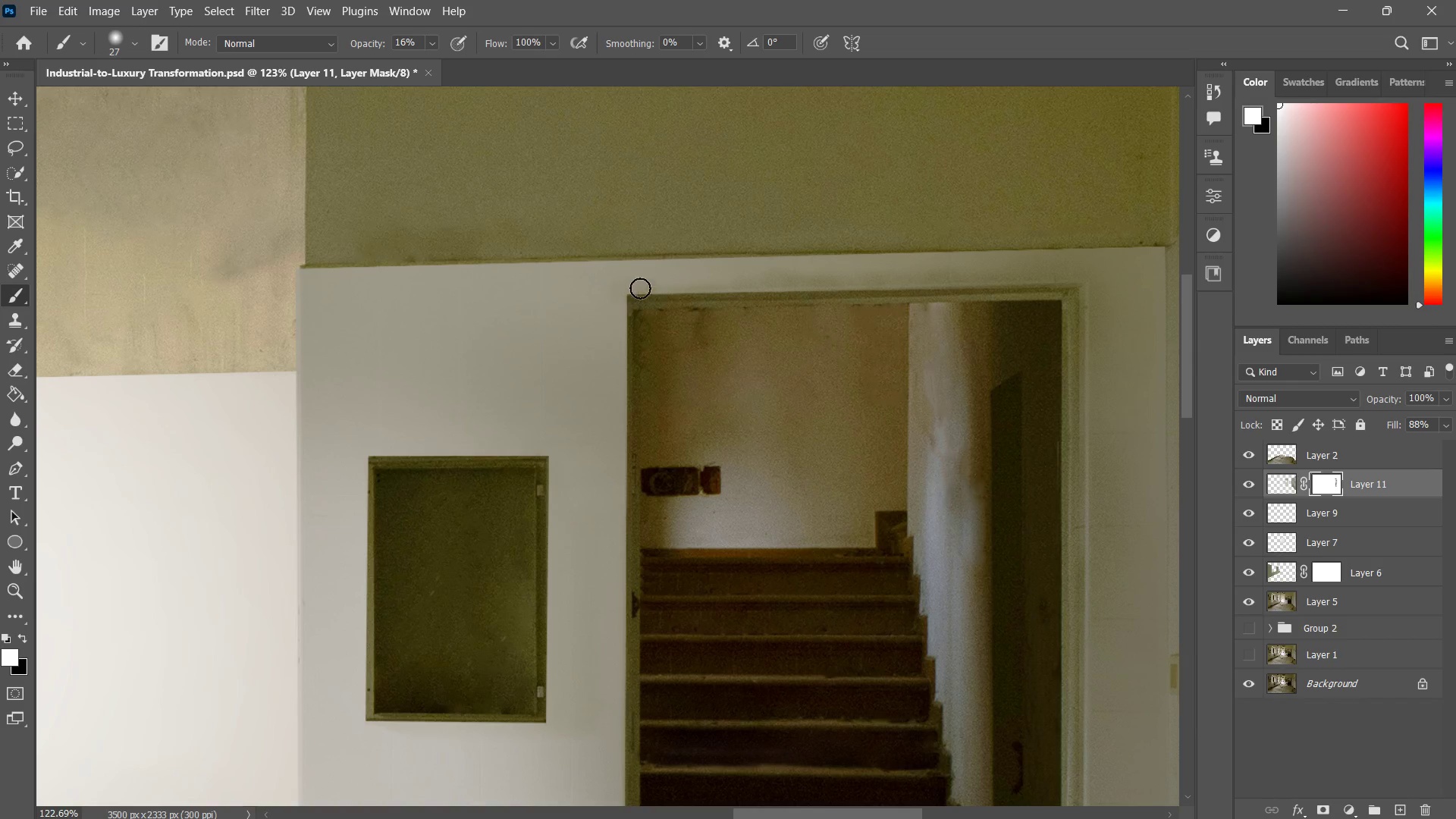 
left_click_drag(start_coordinate=[642, 286], to_coordinate=[609, 317])
 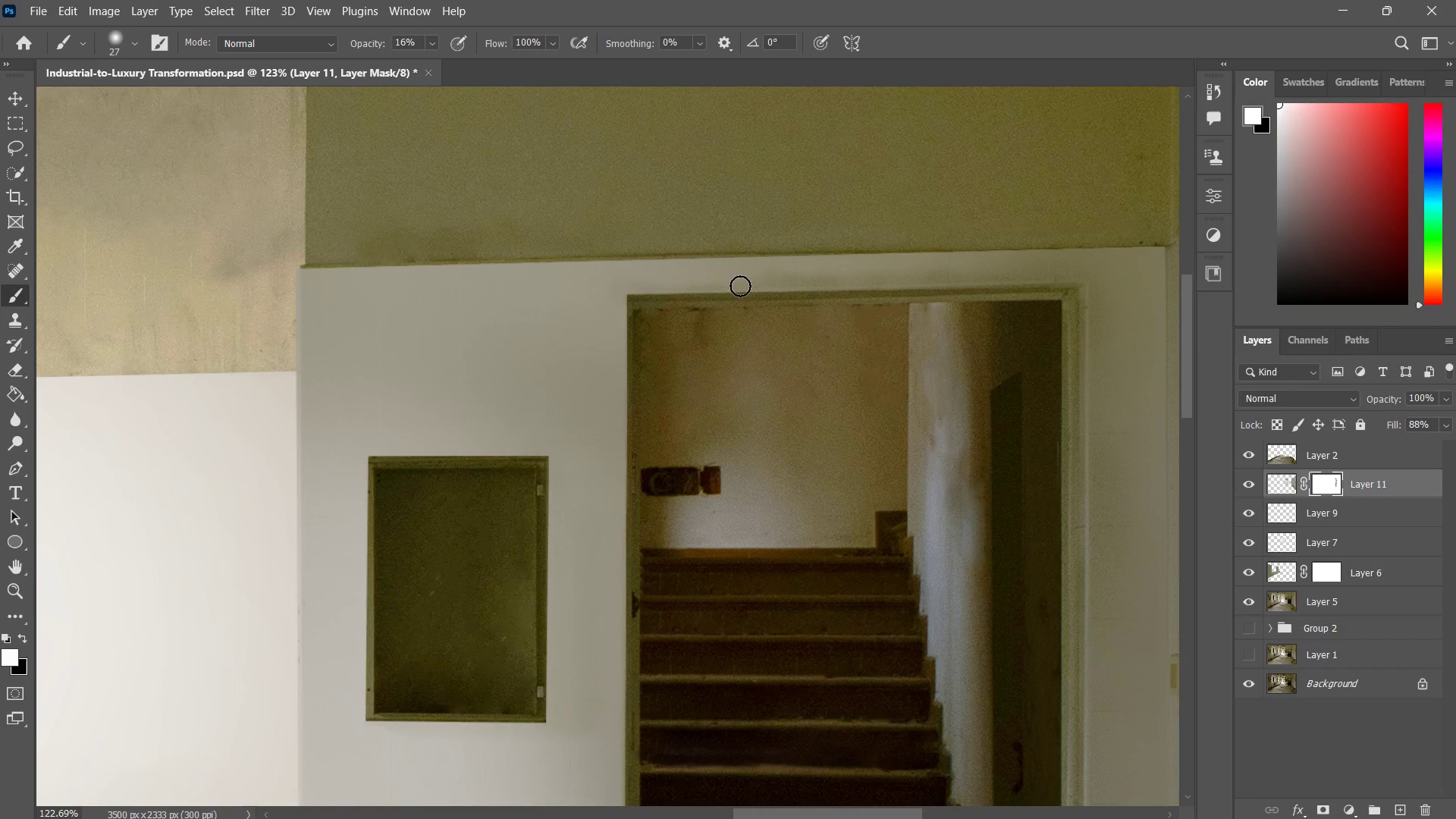 
left_click_drag(start_coordinate=[626, 288], to_coordinate=[777, 285])
 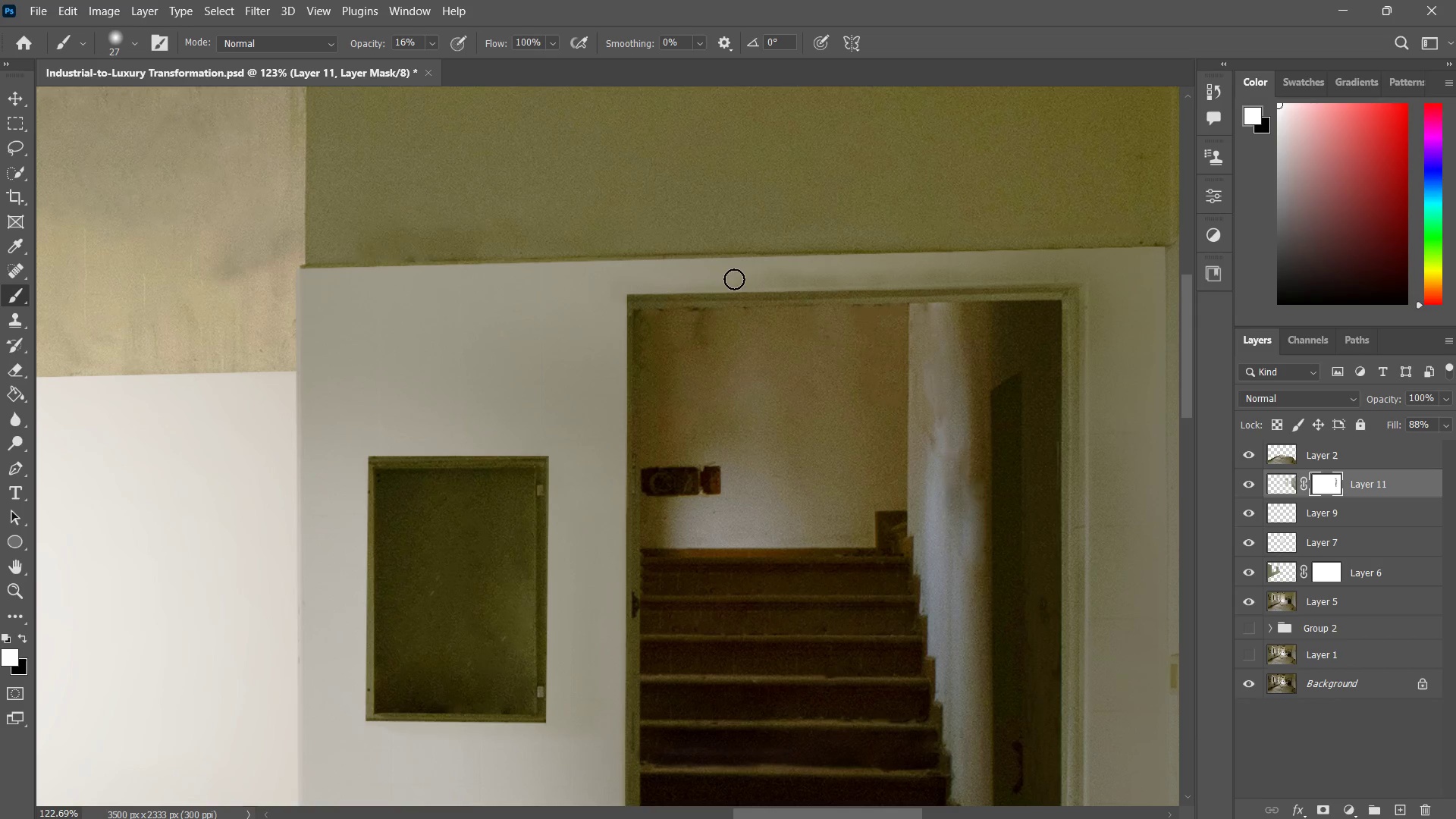 
left_click_drag(start_coordinate=[735, 278], to_coordinate=[743, 287])
 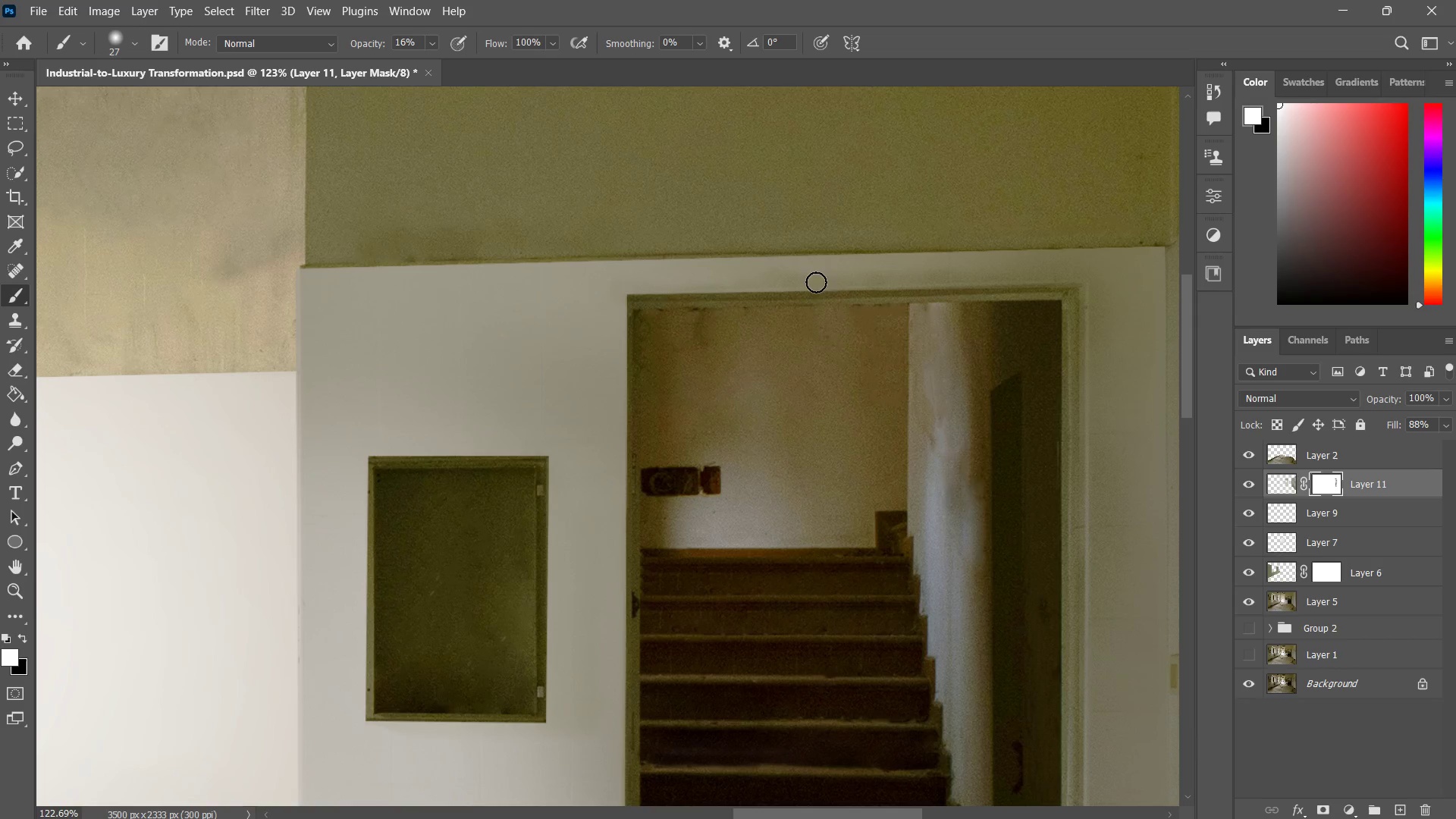 
left_click_drag(start_coordinate=[820, 282], to_coordinate=[733, 286])
 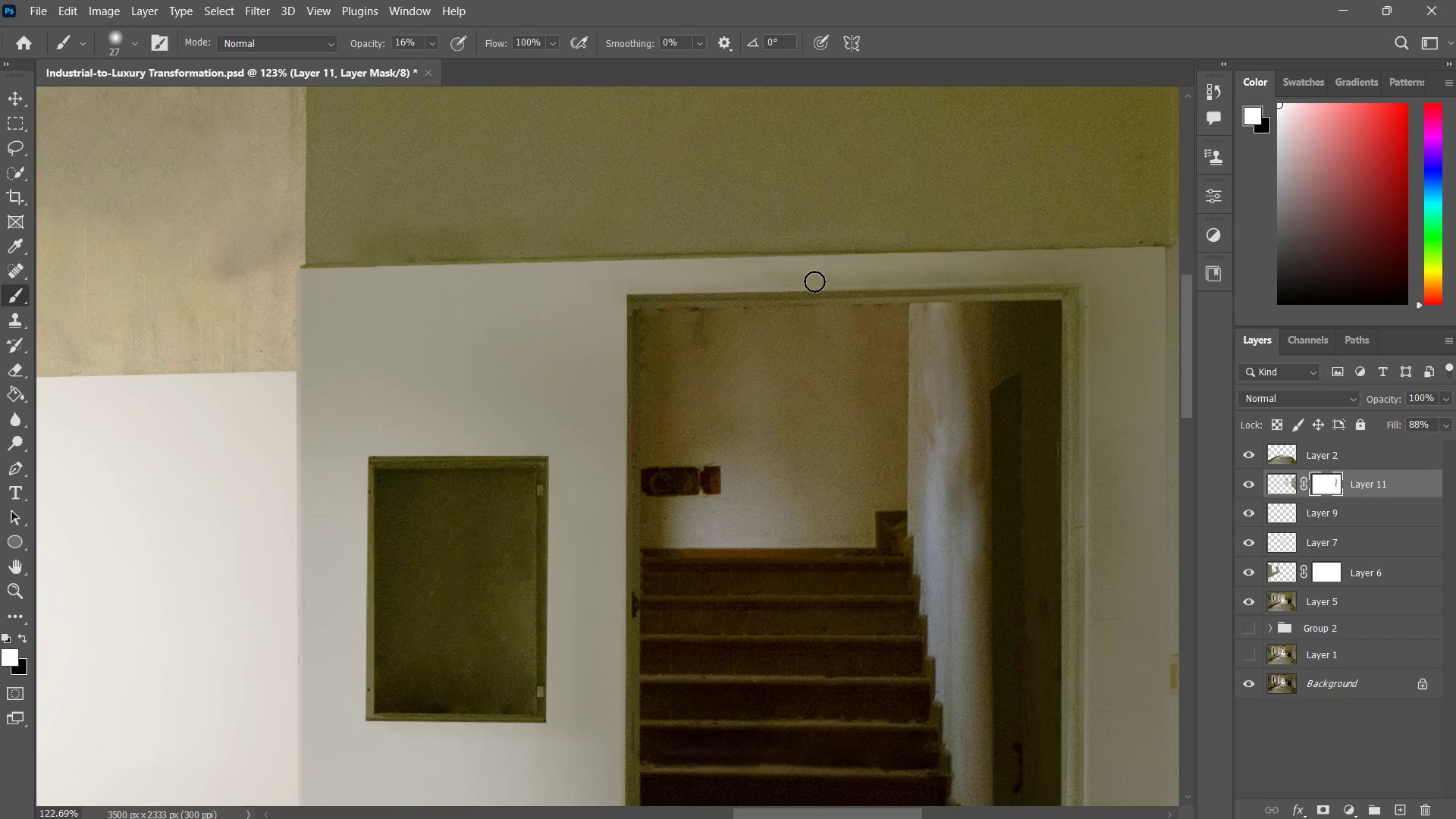 
left_click_drag(start_coordinate=[818, 281], to_coordinate=[633, 283])
 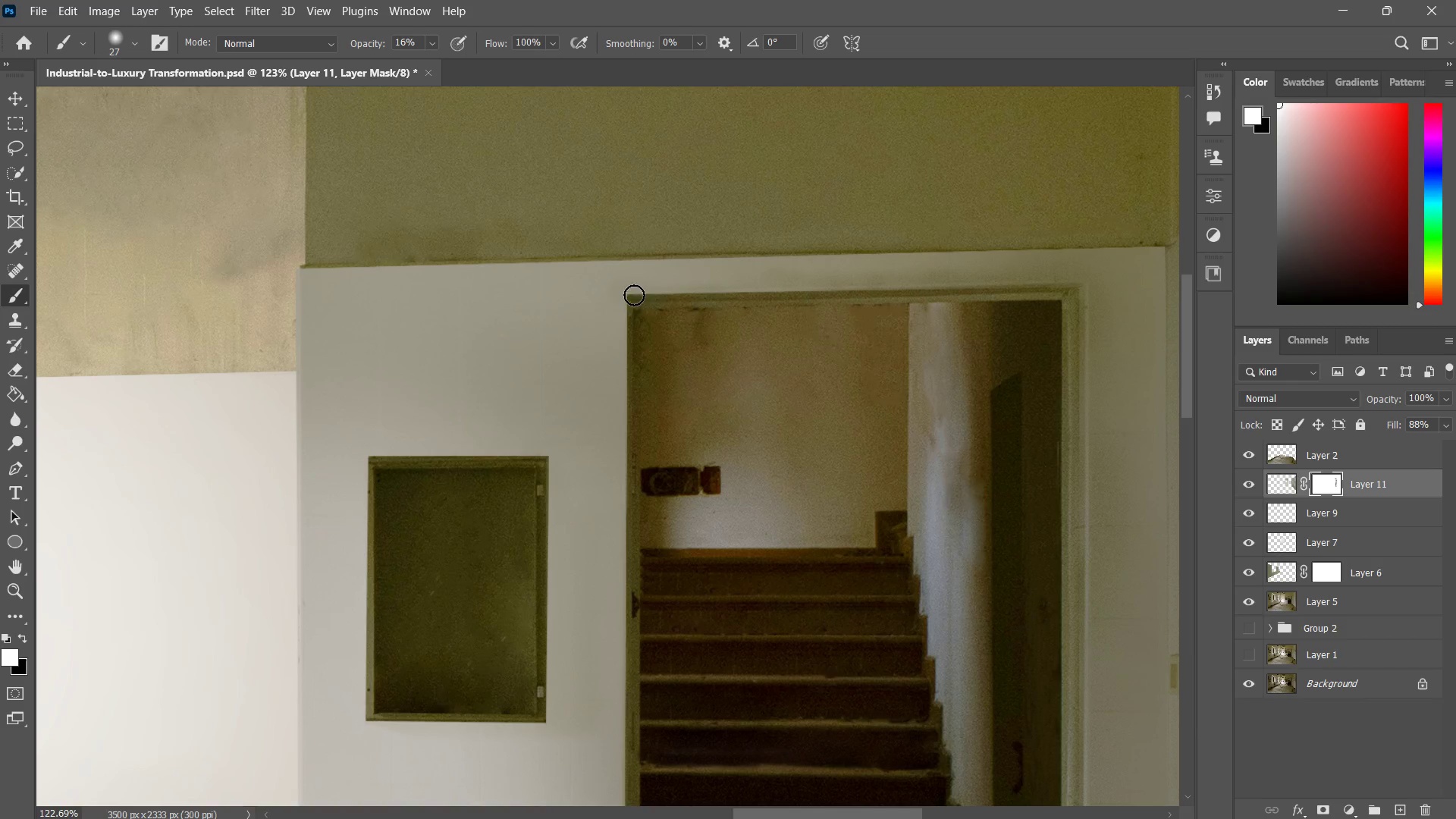 
left_click_drag(start_coordinate=[657, 280], to_coordinate=[615, 303])
 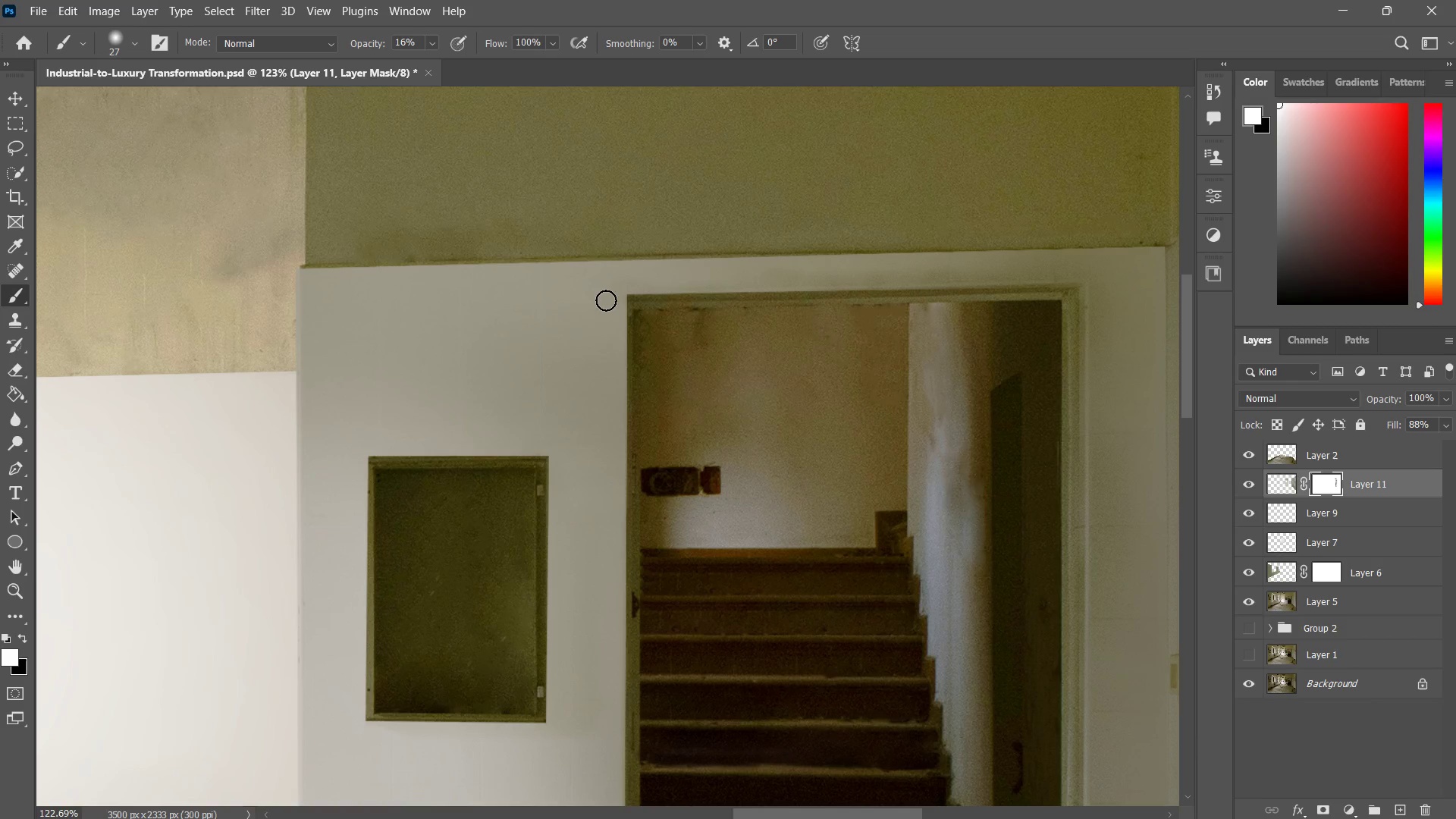 
left_click_drag(start_coordinate=[613, 295], to_coordinate=[605, 303])
 